 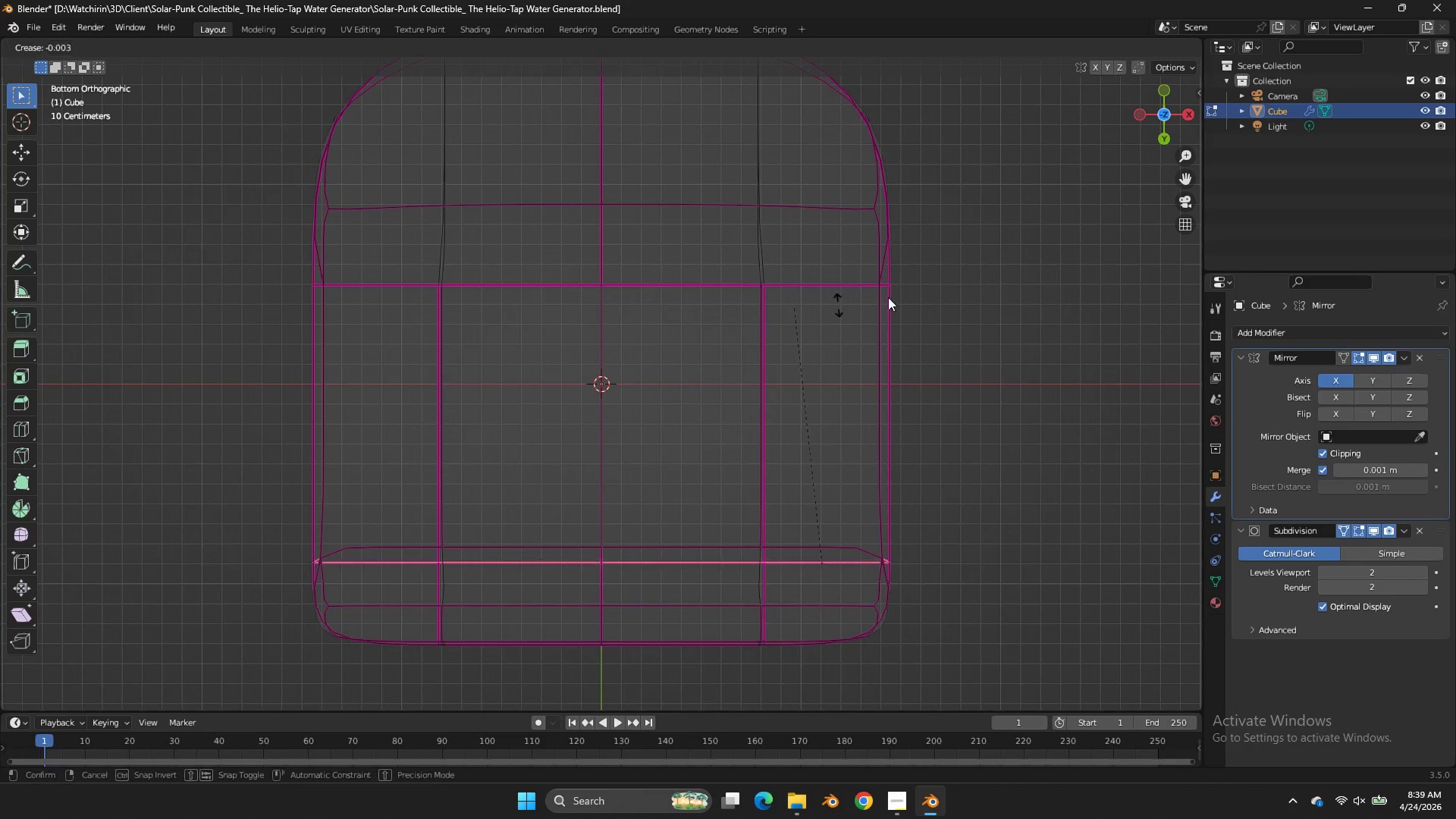 
left_click_drag(start_coordinate=[871, 253], to_coordinate=[880, 255])
 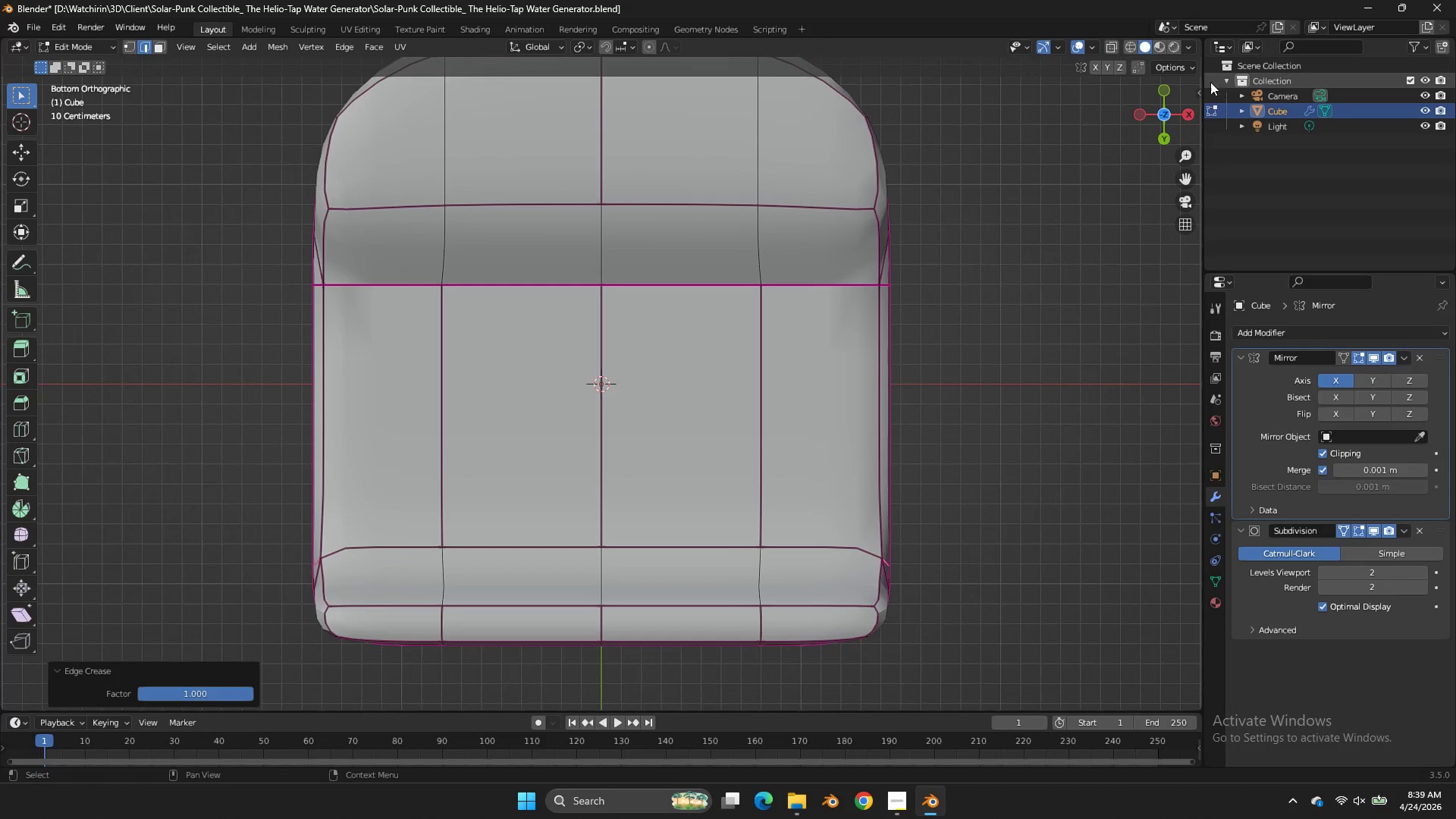 
left_click_drag(start_coordinate=[1185, 104], to_coordinate=[146, 214])
 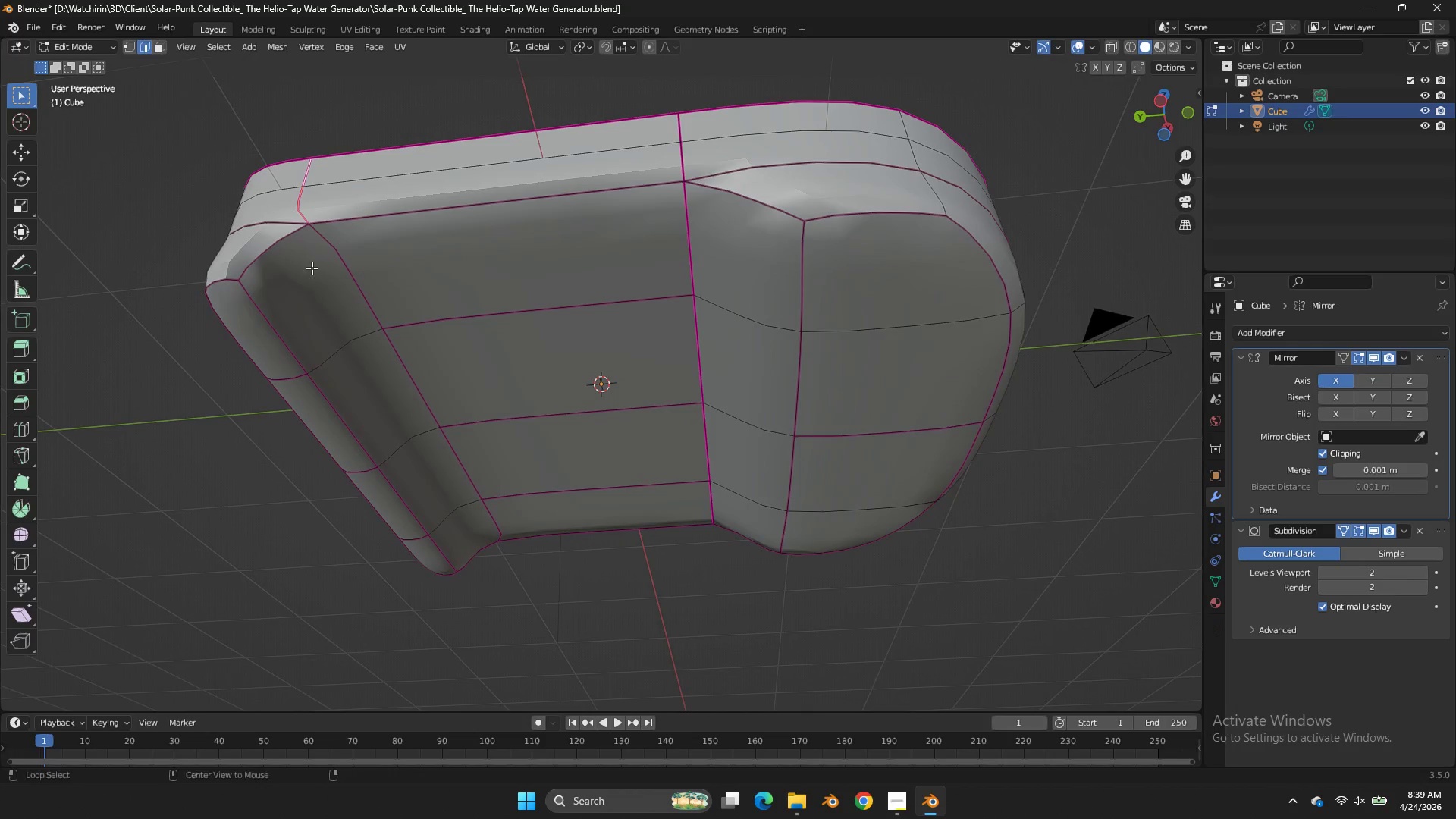 
hold_key(key=AltLeft, duration=0.61)
left_click([348, 265])
 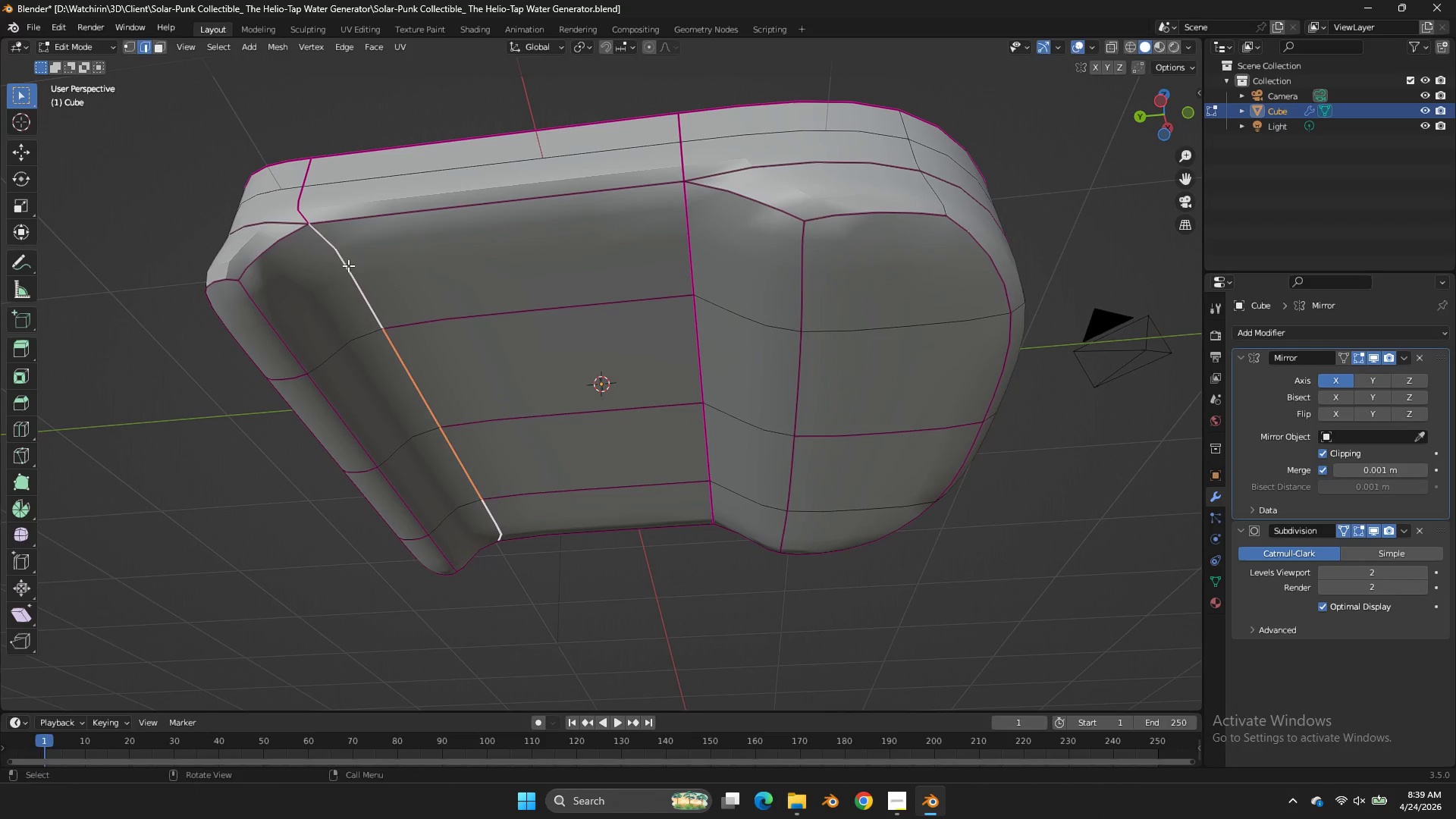 
key(Shift+E)
 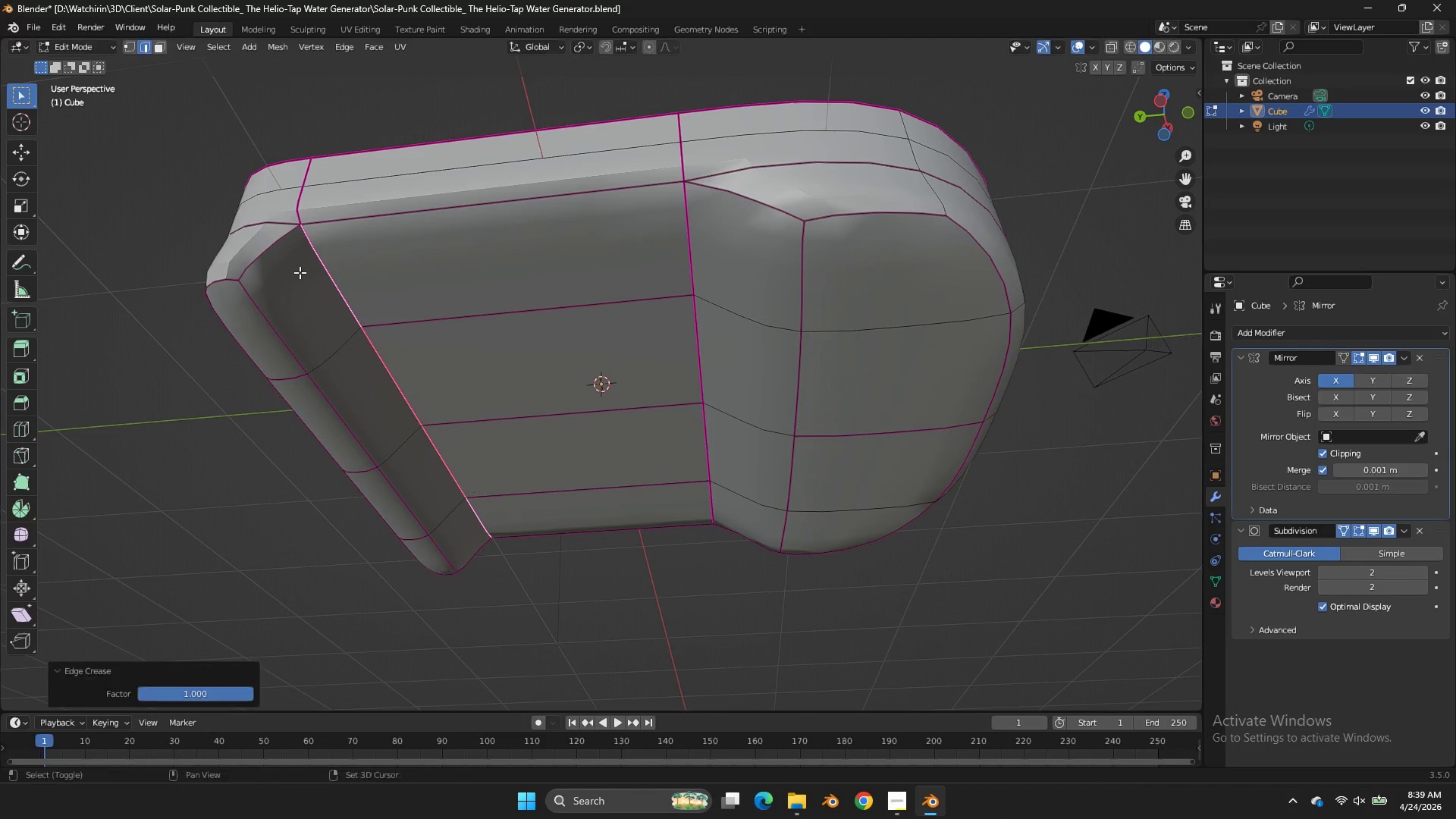 
left_click_drag(start_coordinate=[300, 272], to_coordinate=[445, 263])
 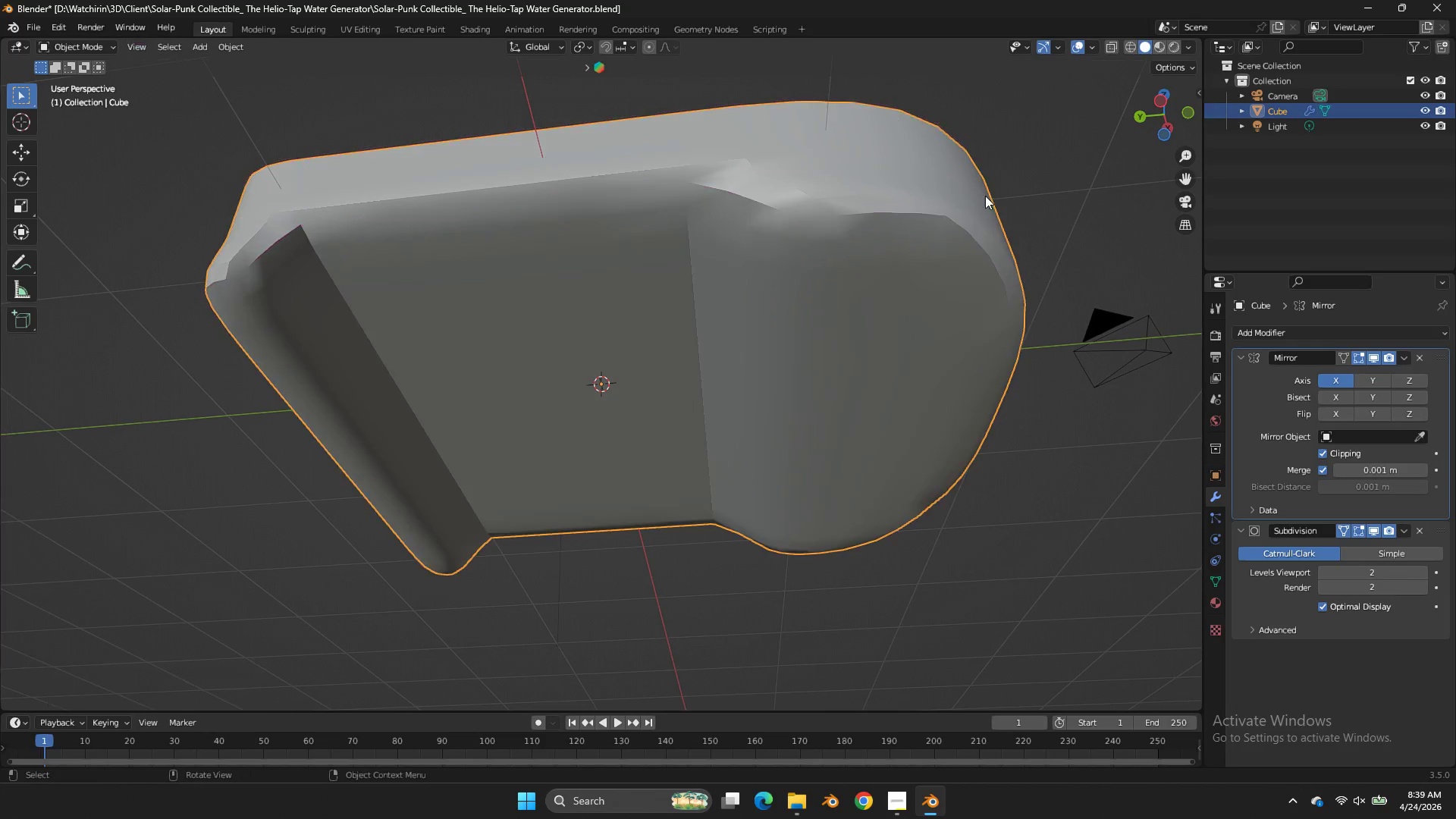 
key(Tab)
 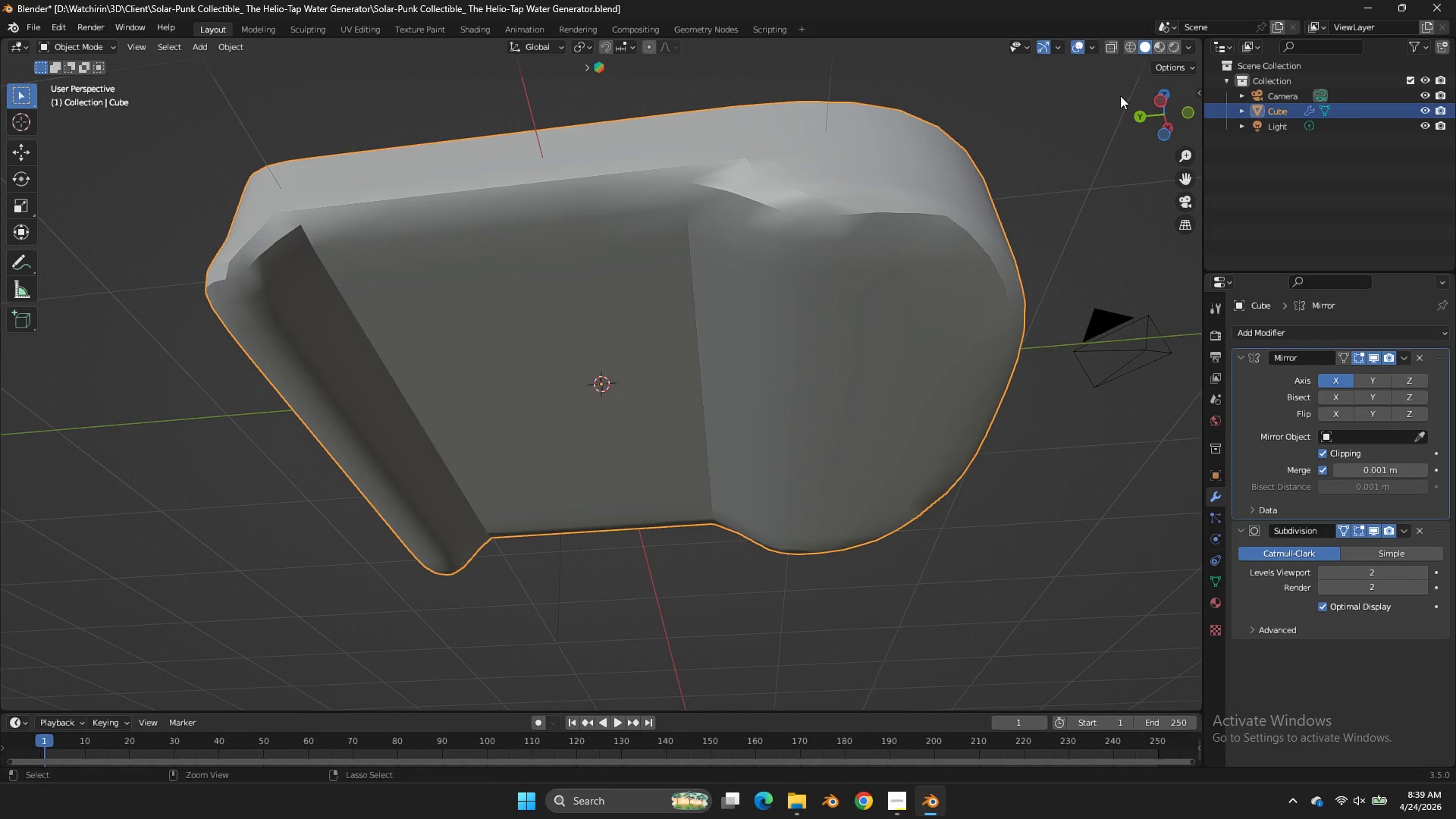 
key(Control+ControlLeft)
 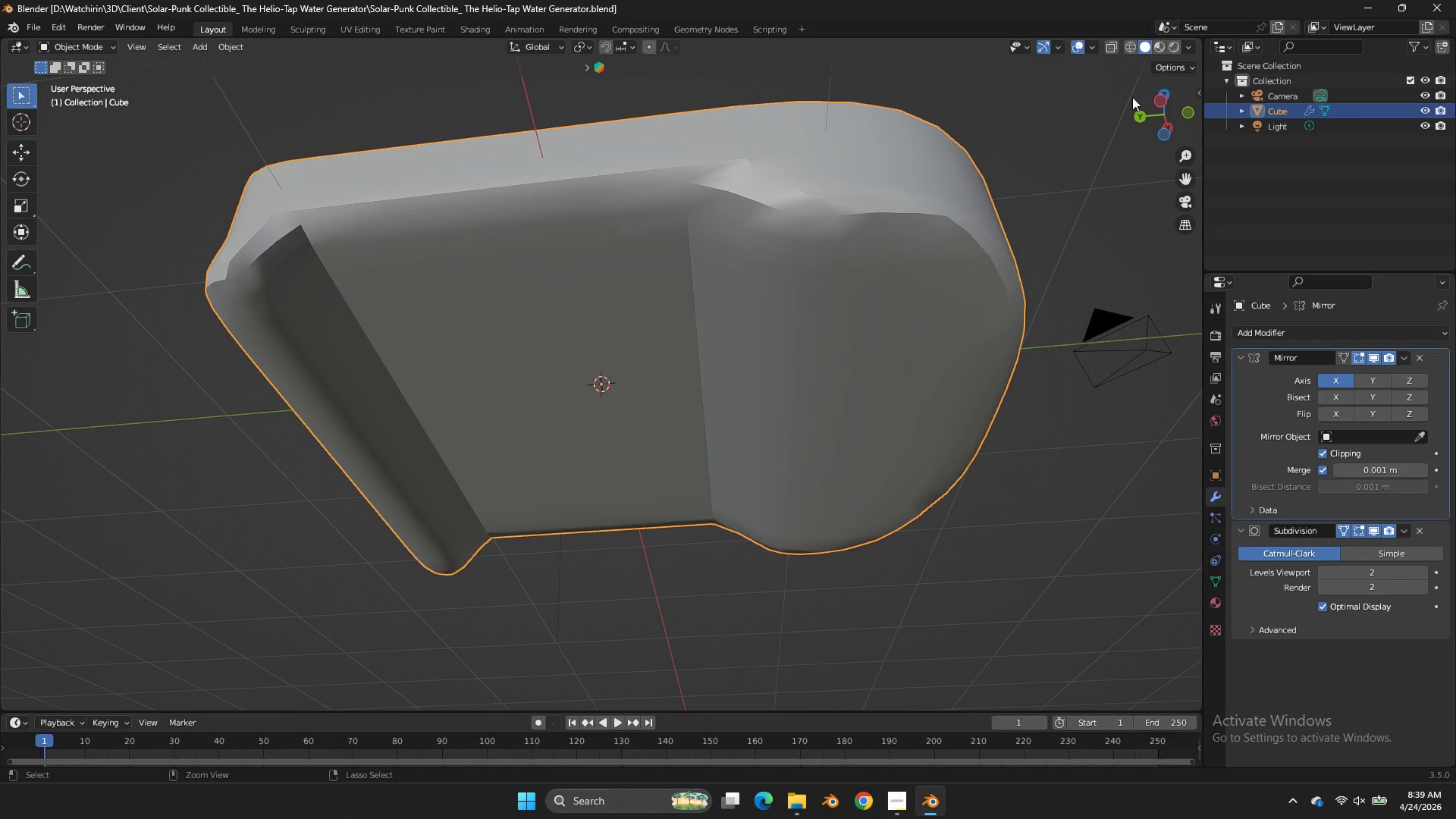 
key(Control+S)
 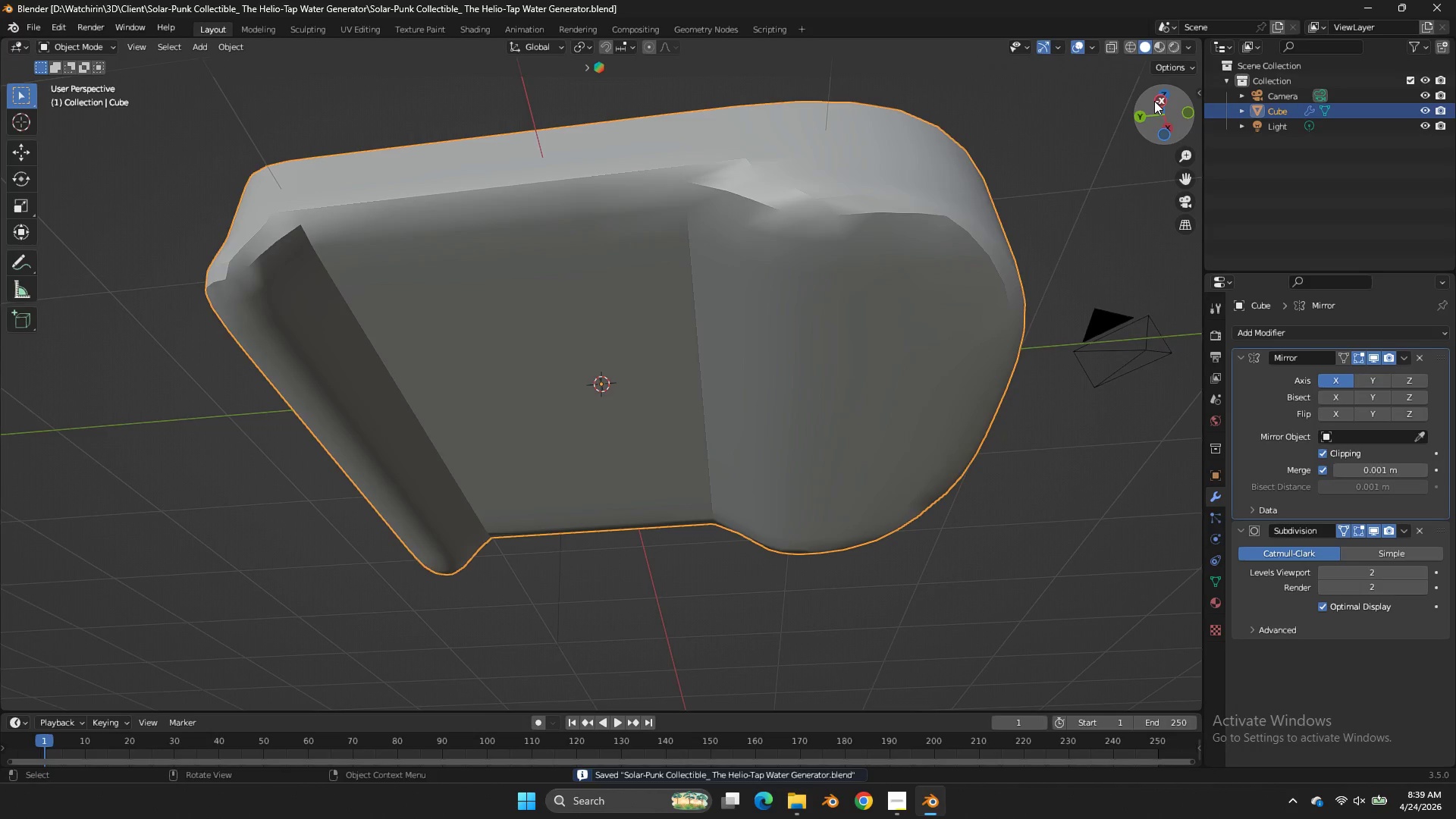 
left_click([1154, 101])
 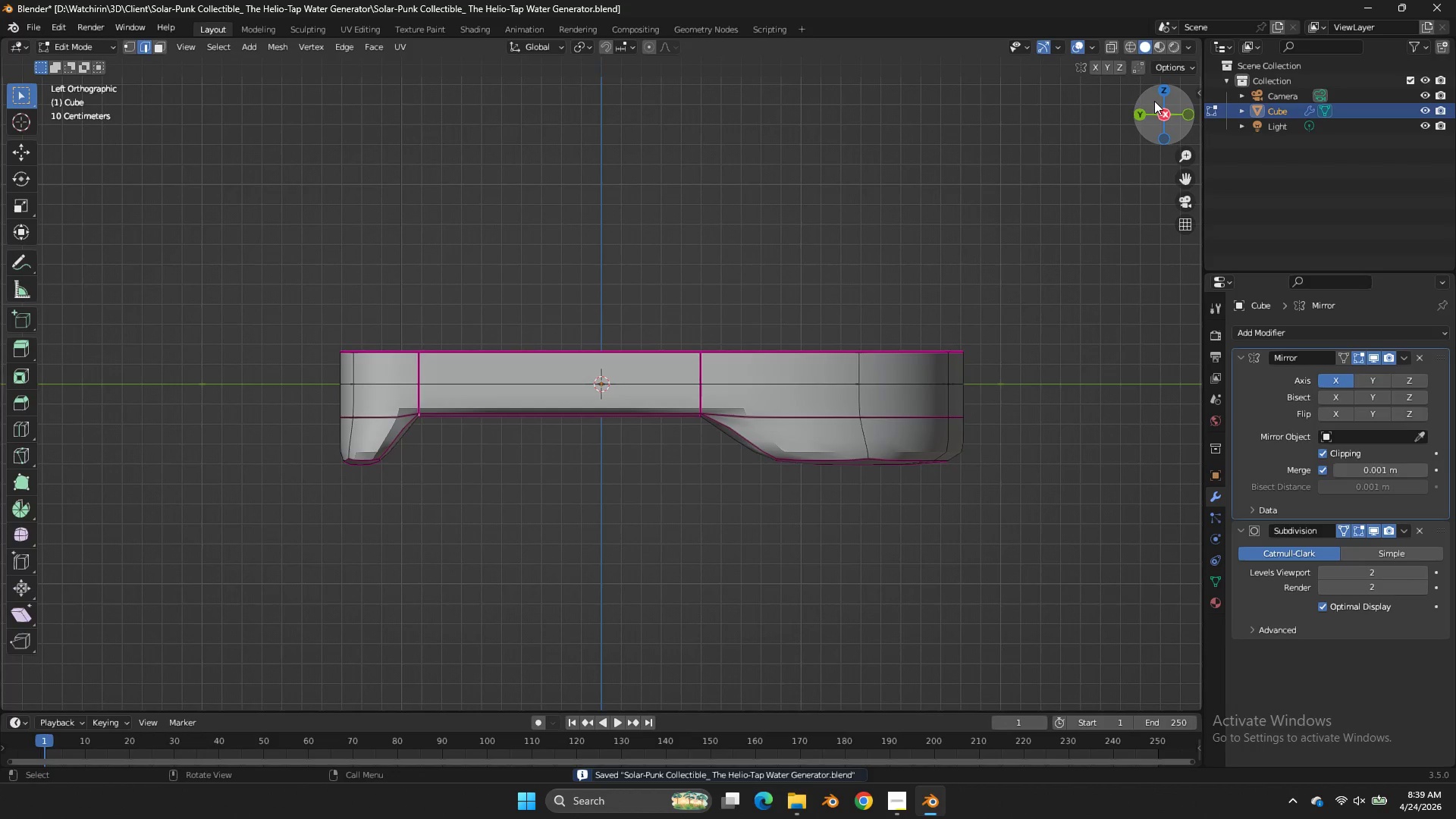 
key(Tab)
 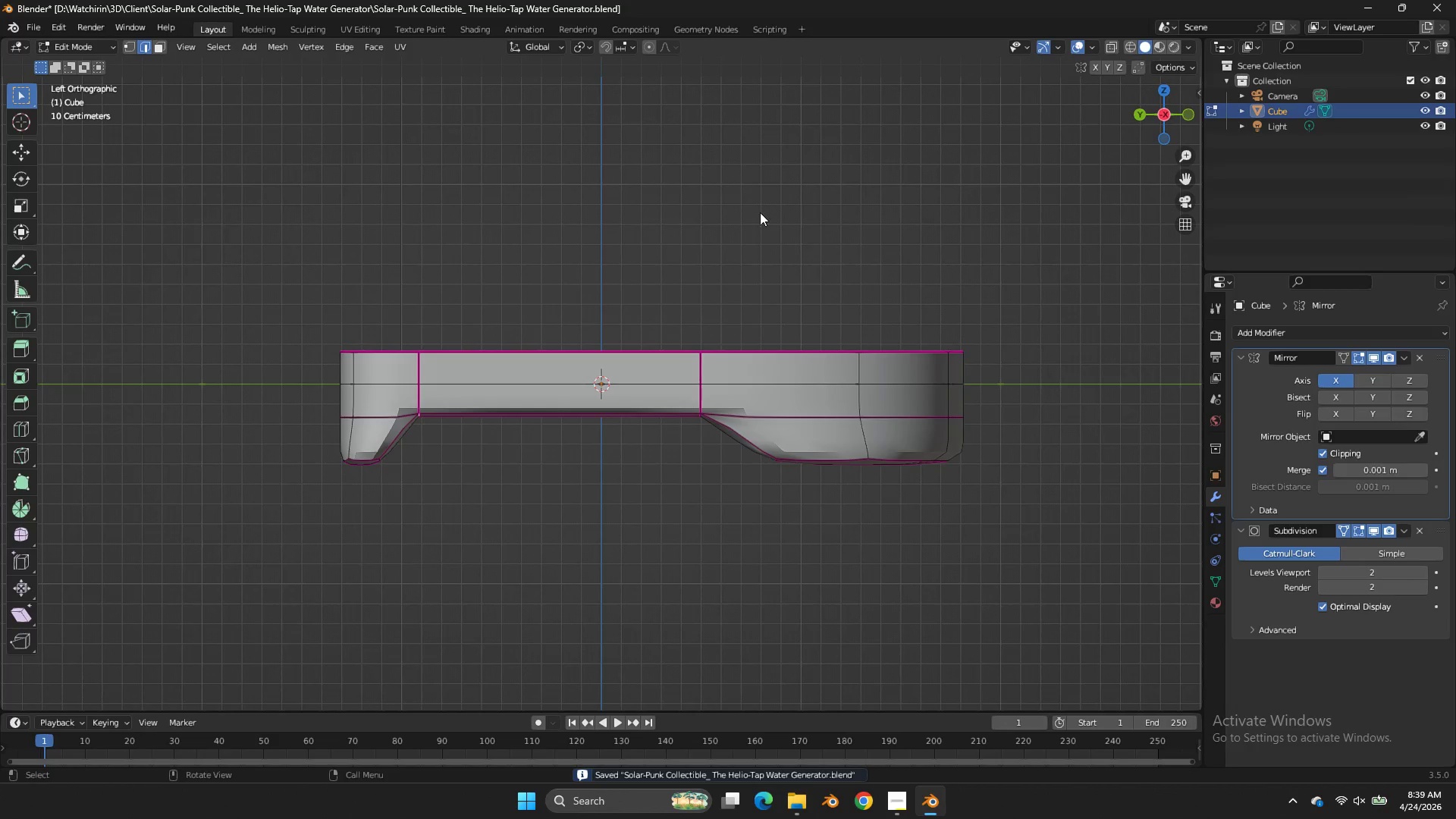 
key(Z)
 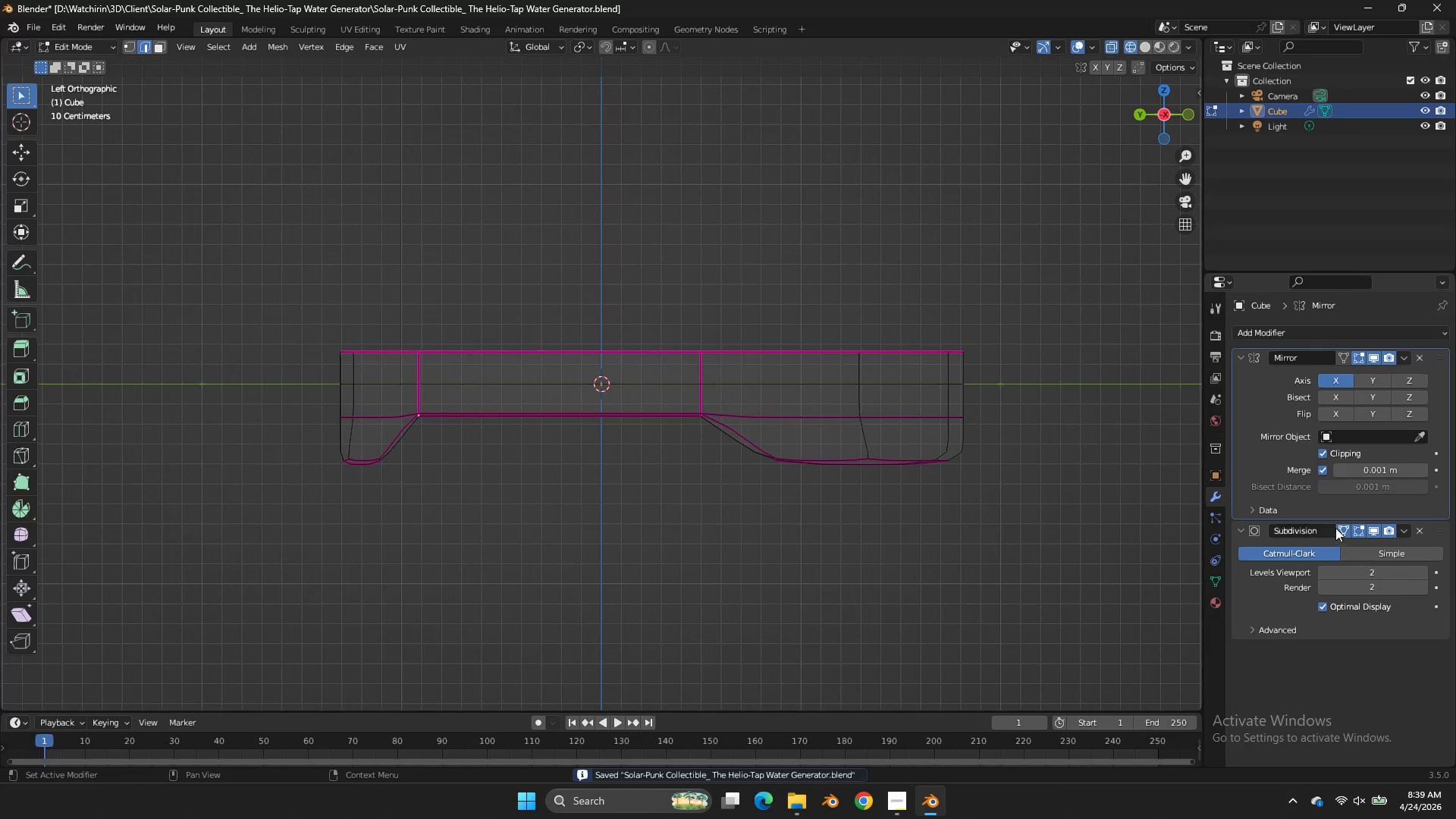 
double_click([1351, 528])
 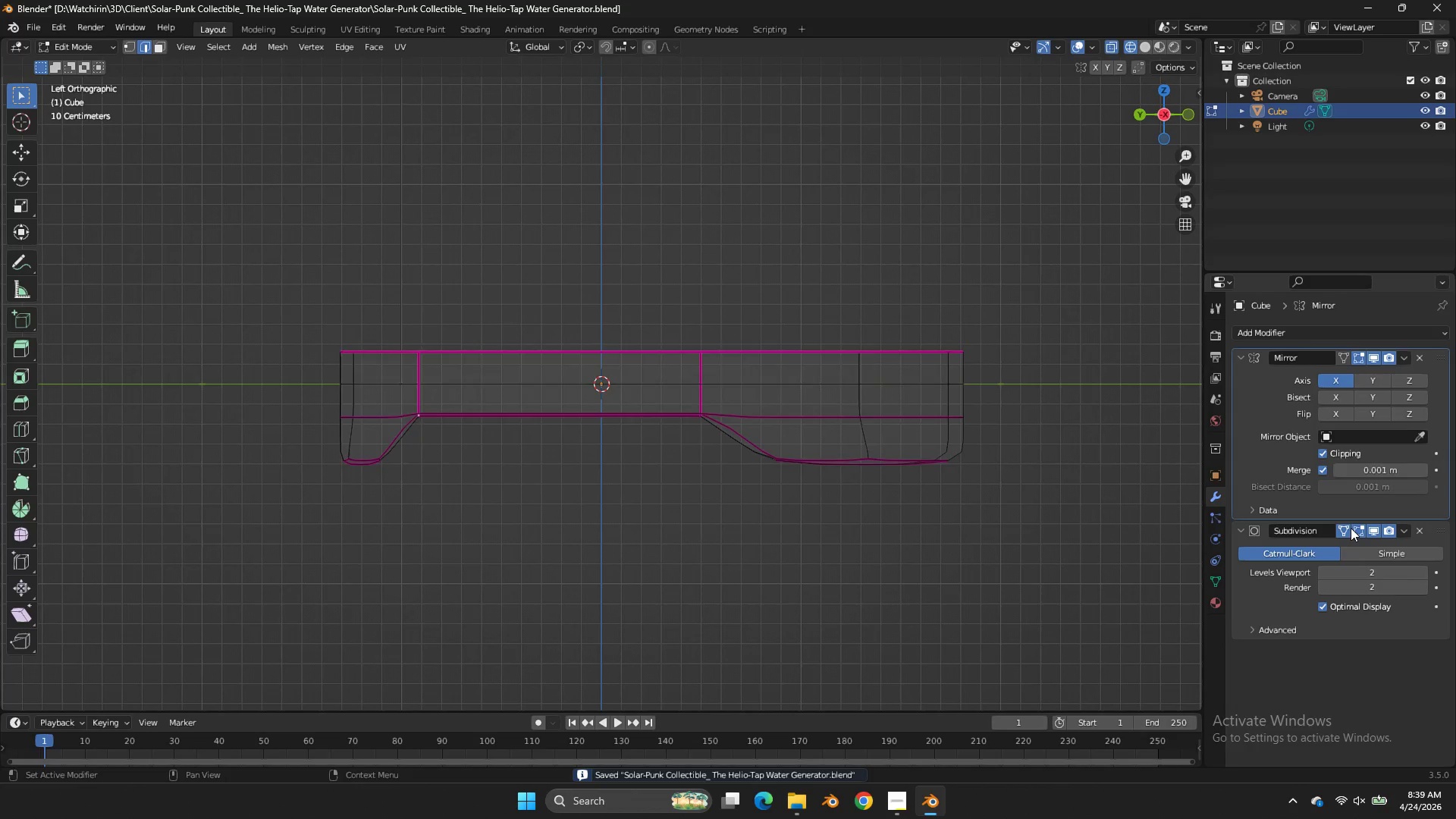 
left_click([1351, 528])
 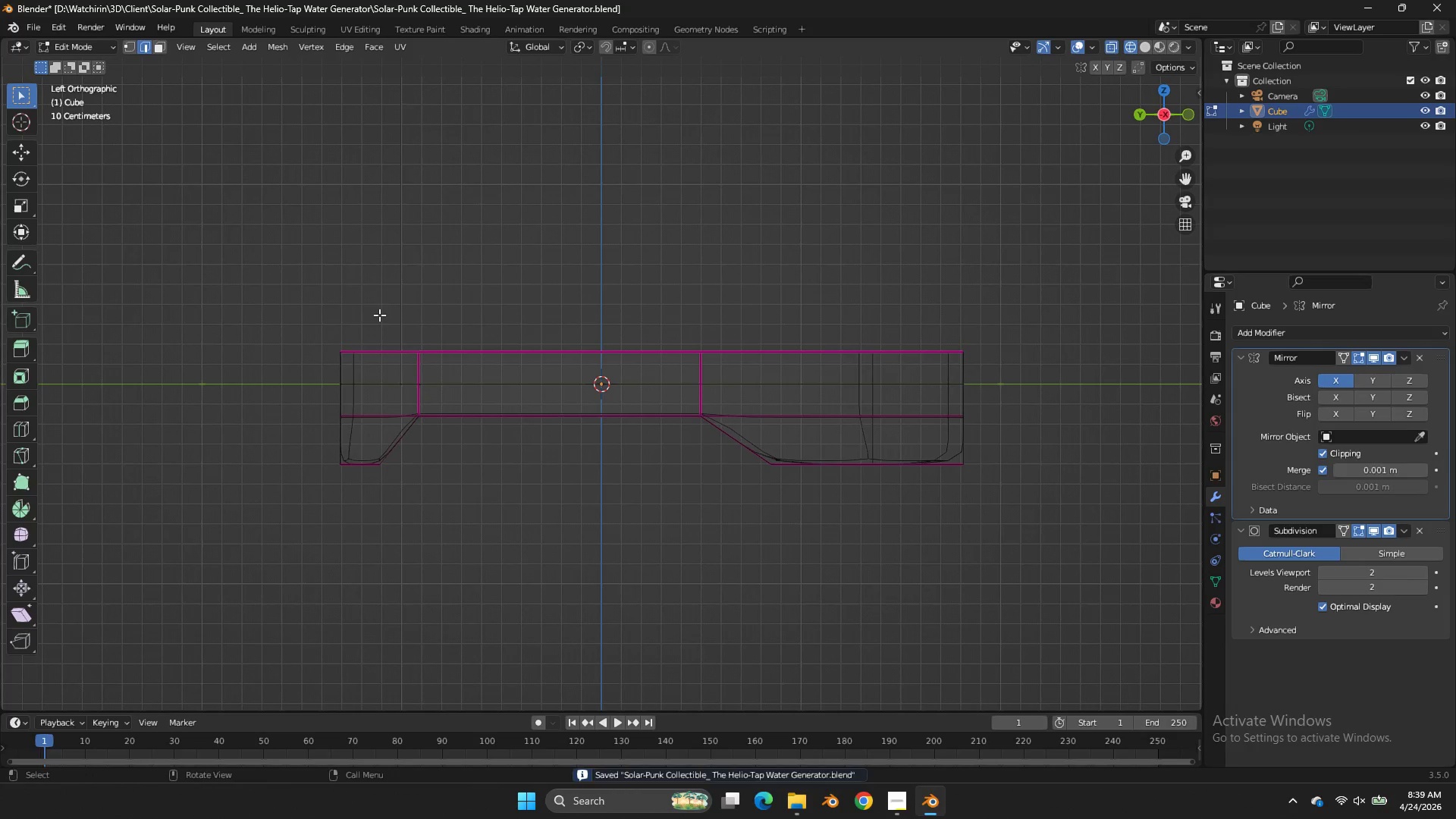 
left_click_drag(start_coordinate=[378, 315], to_coordinate=[207, 596])
 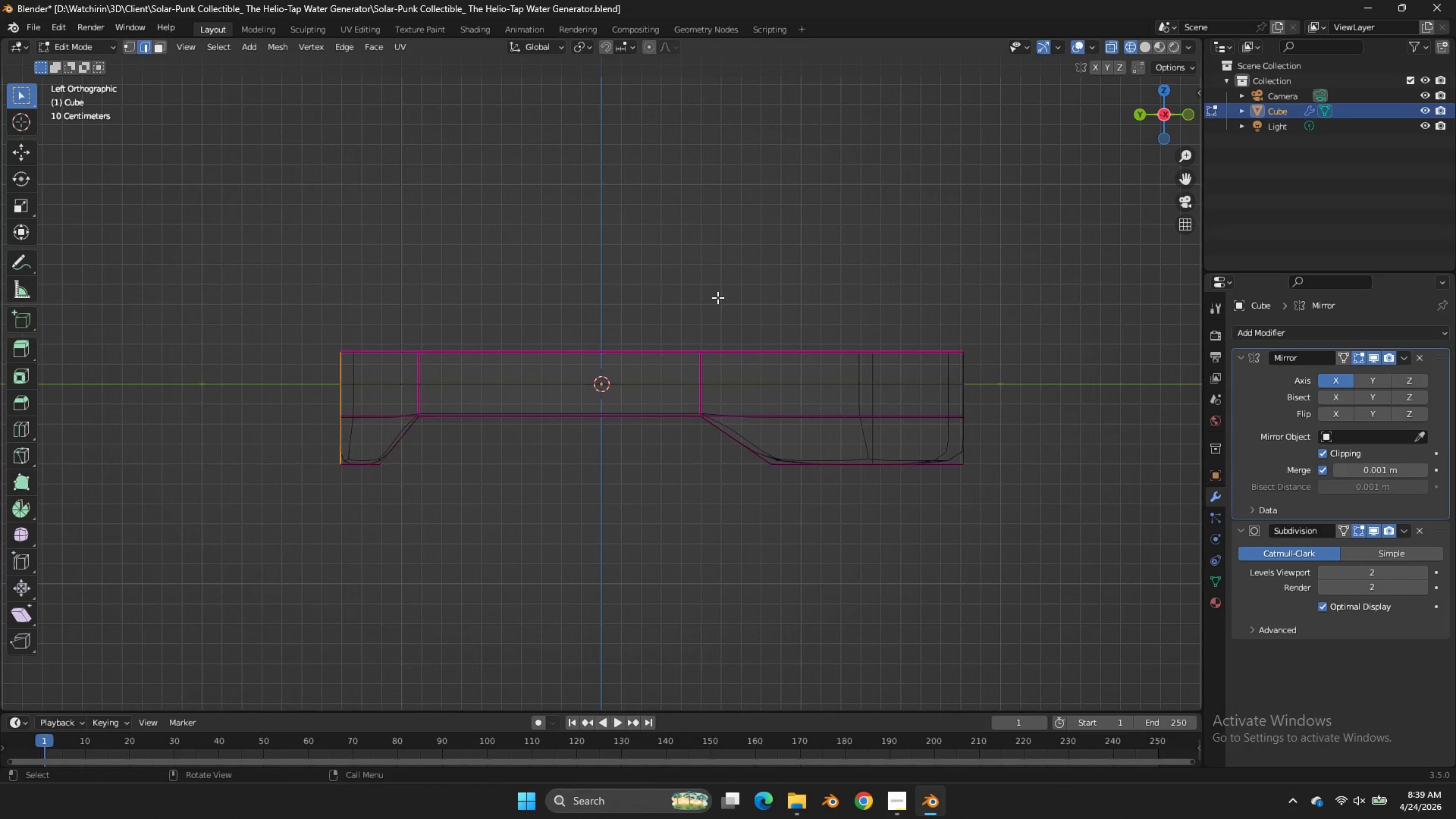 
key(G)
 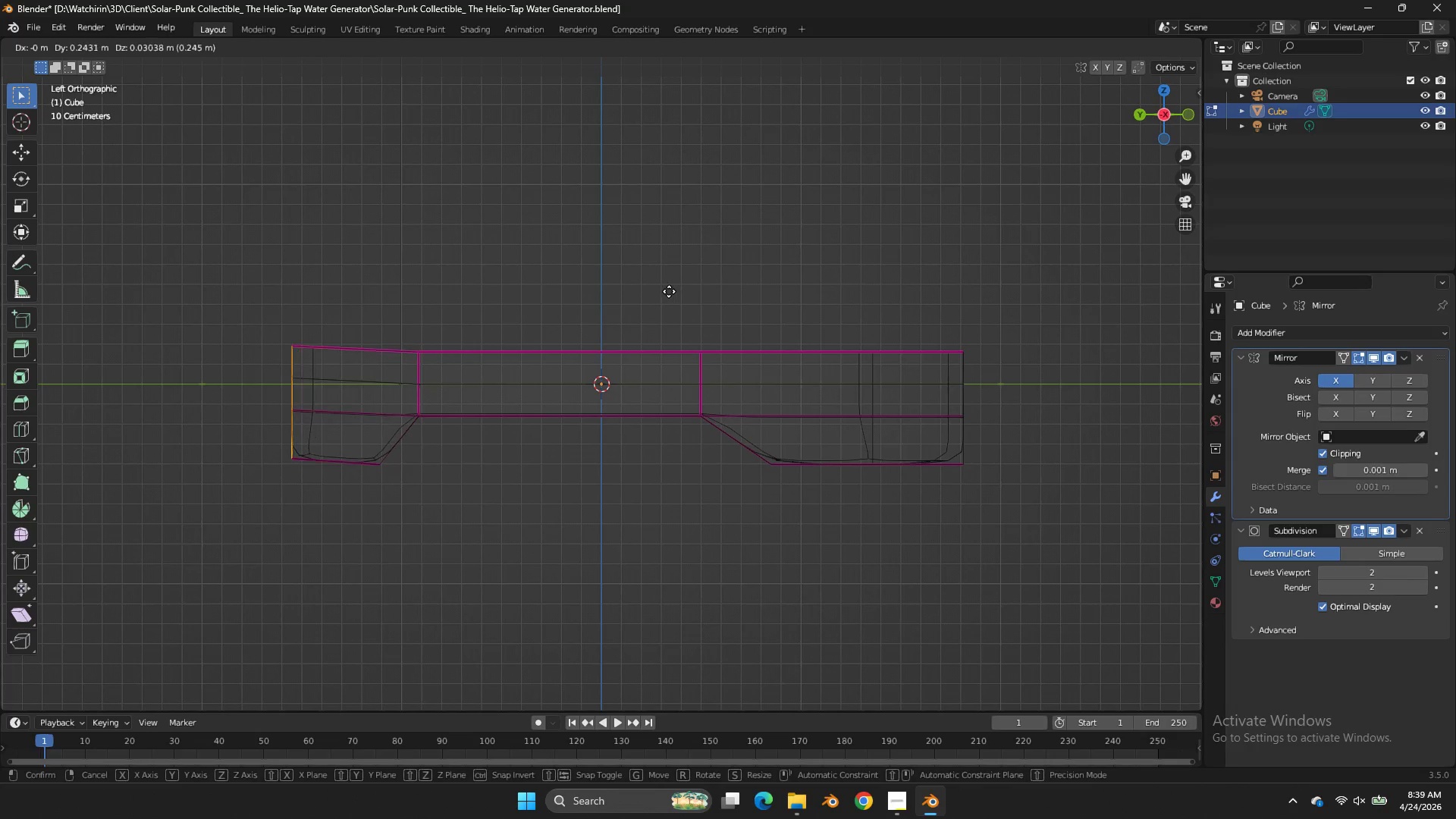 
key(Y)
 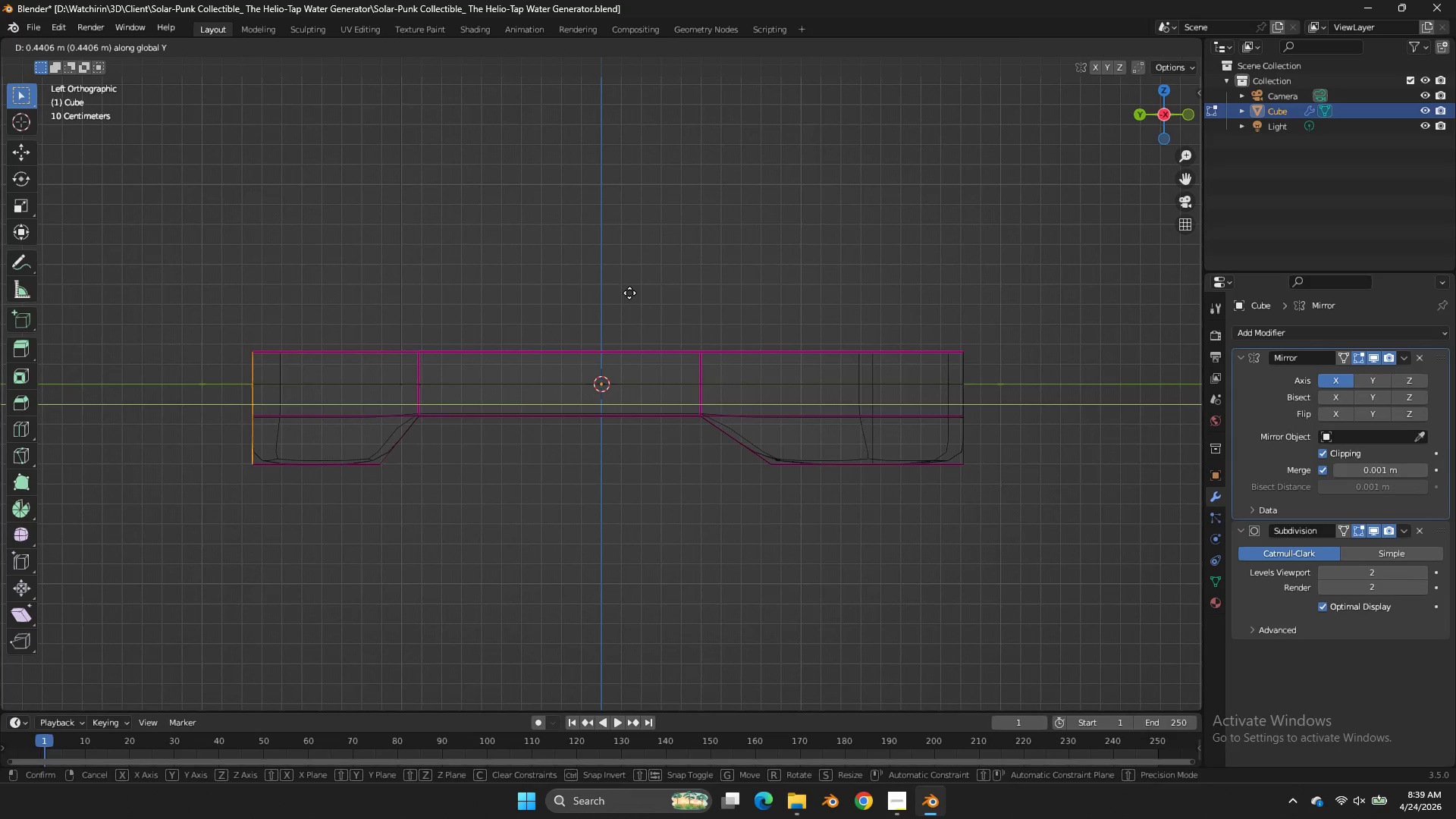 
left_click([629, 293])
 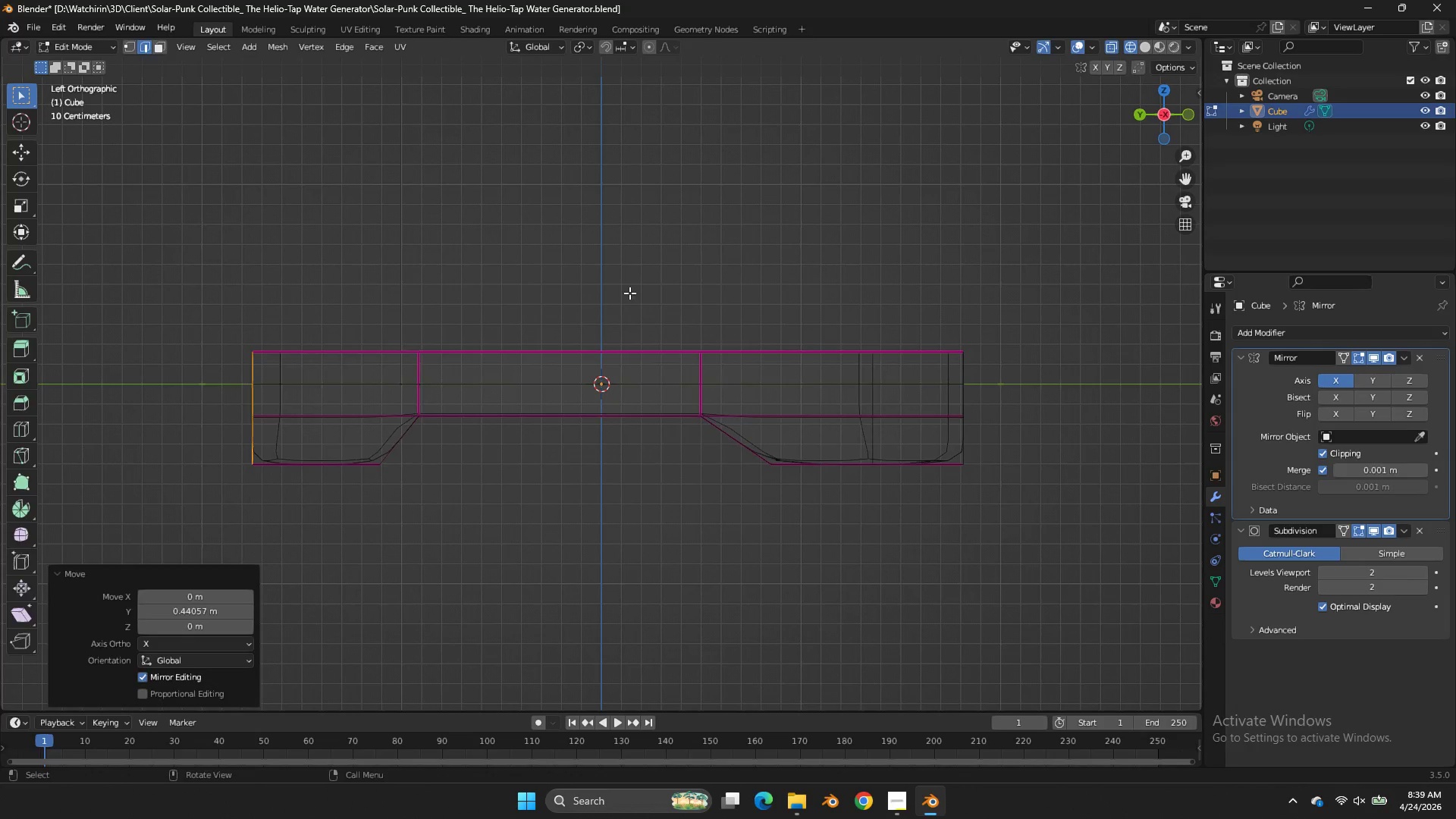 
key(Tab)
 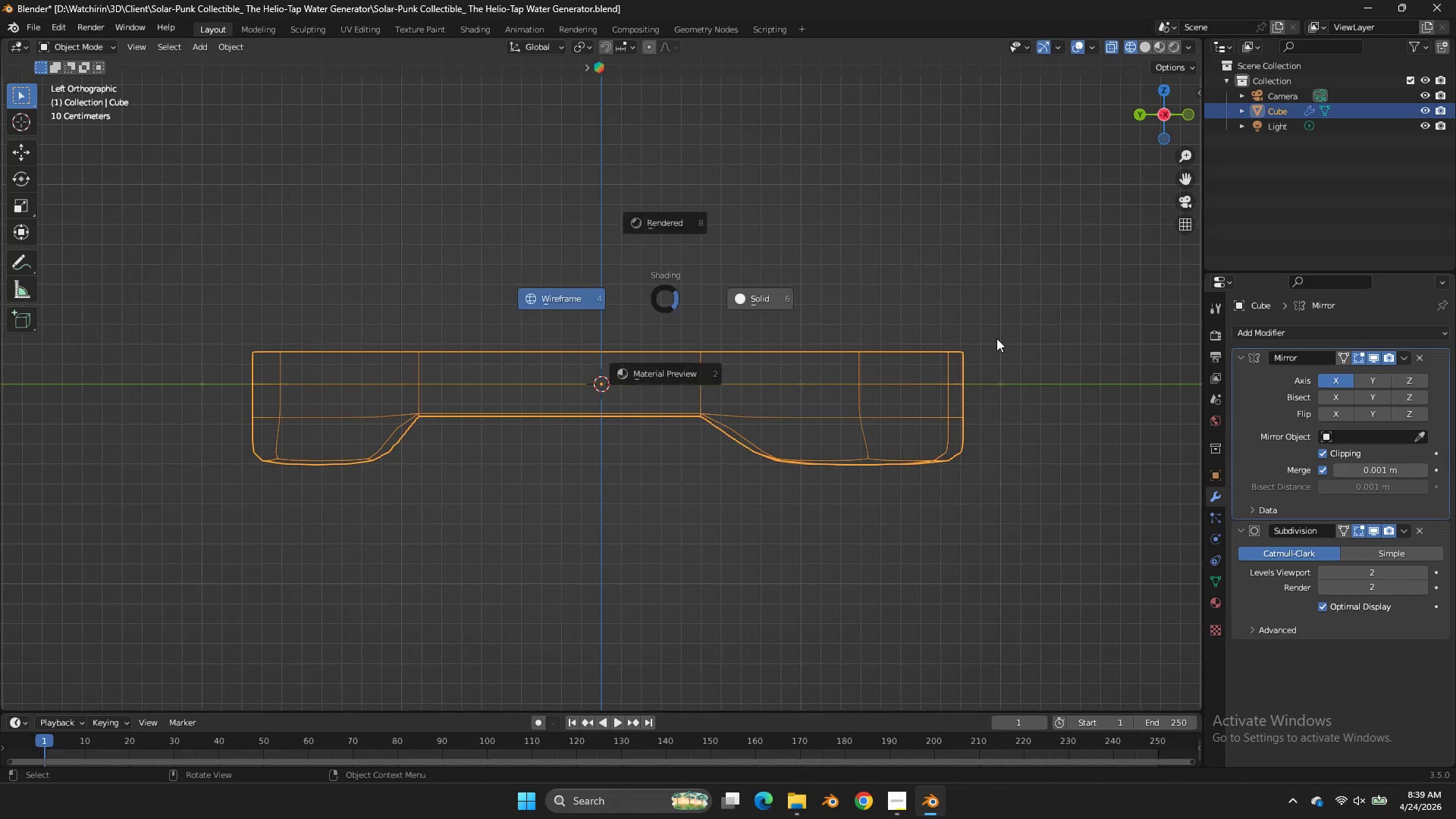 
key(Z)
 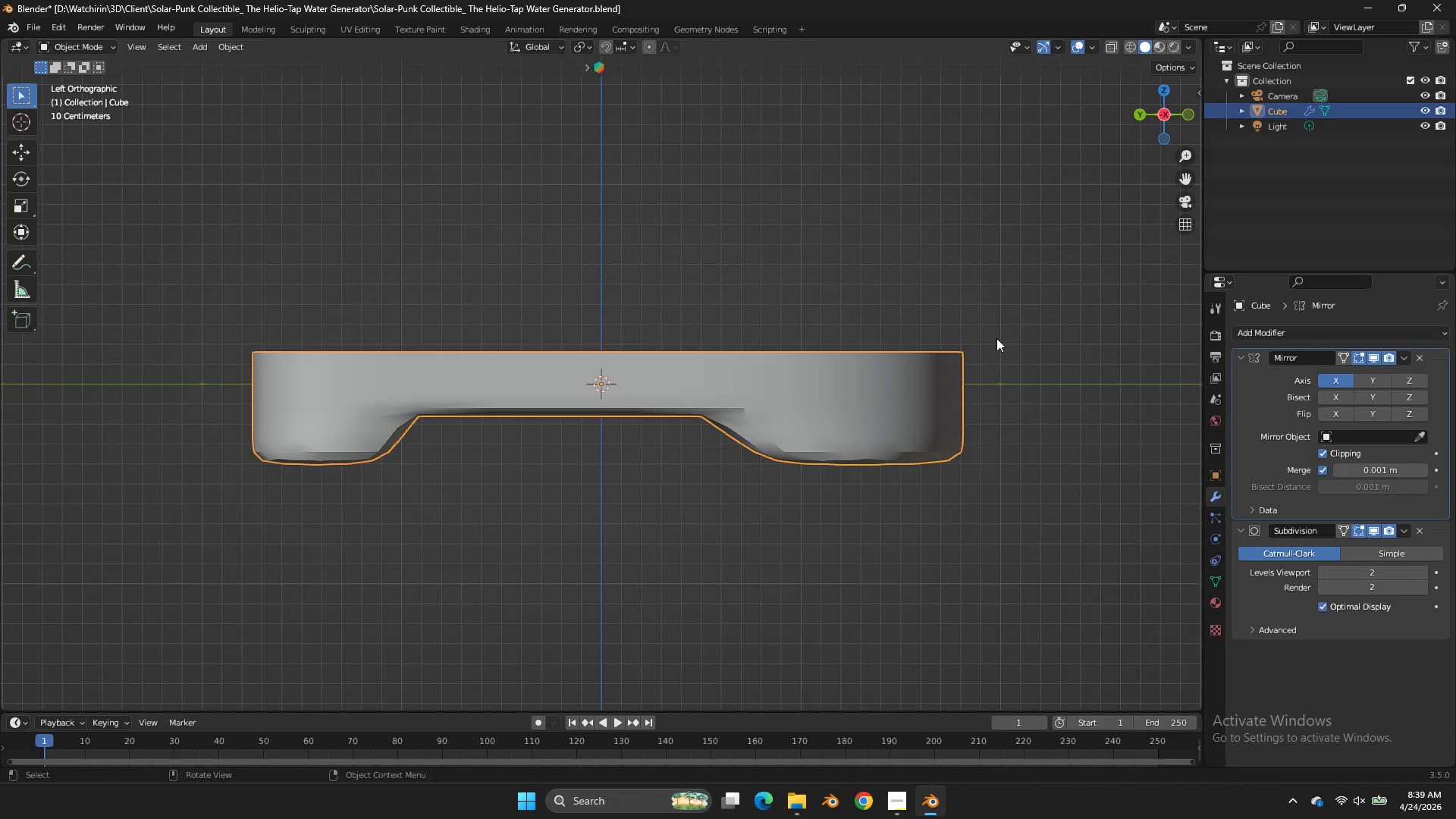 
key(Tab)
 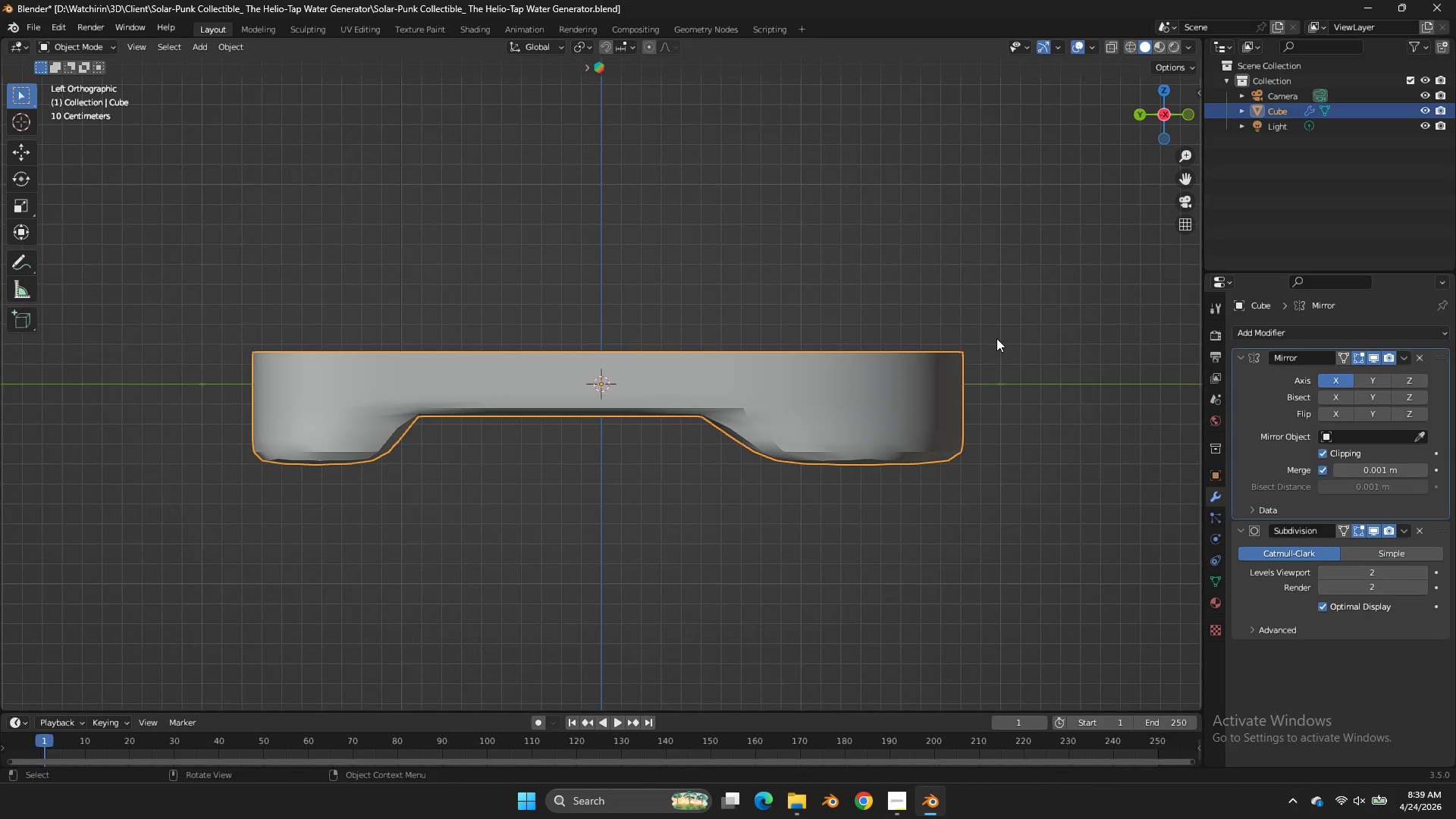 
key(Tab)
 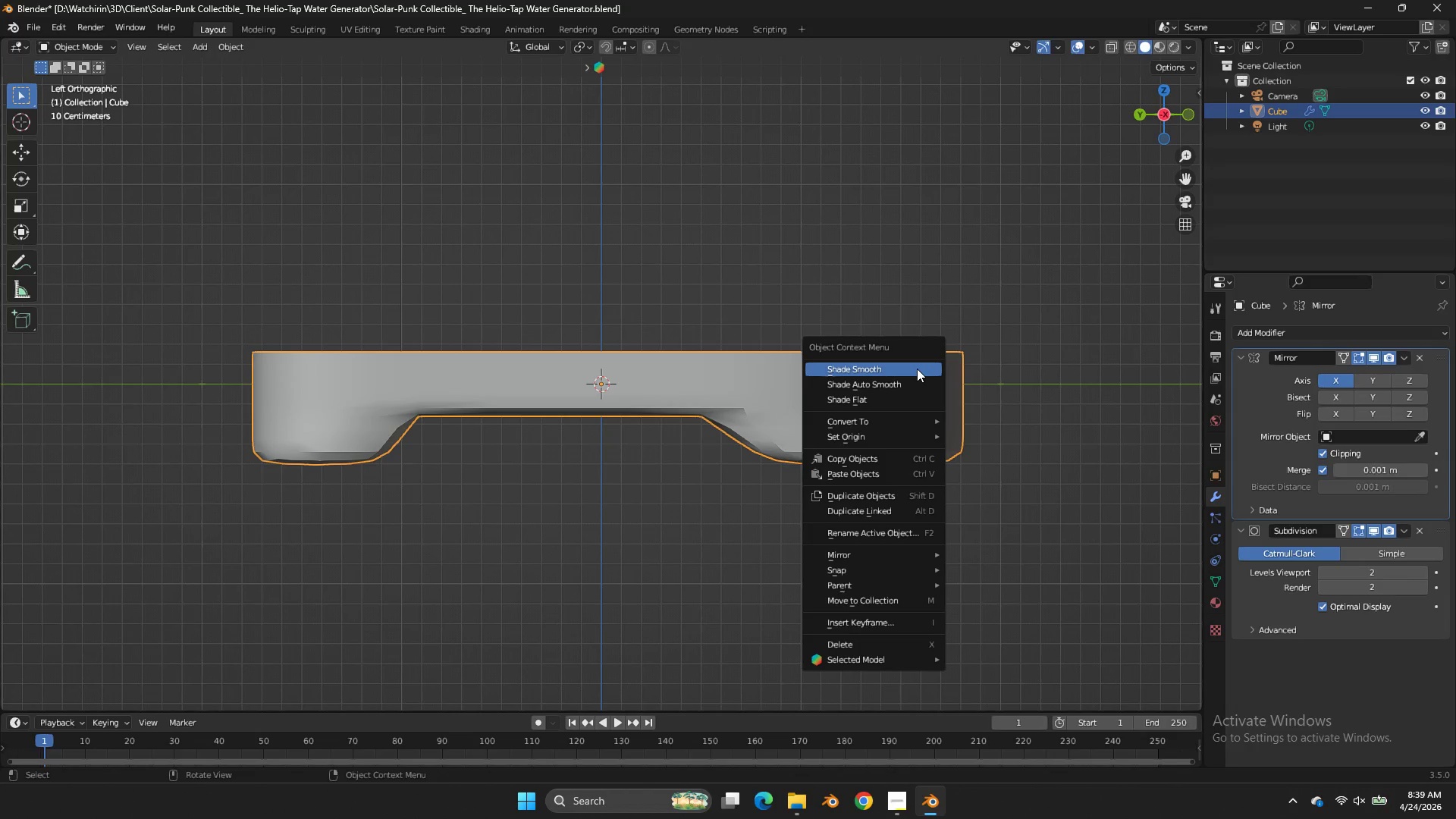 
right_click([917, 369])
 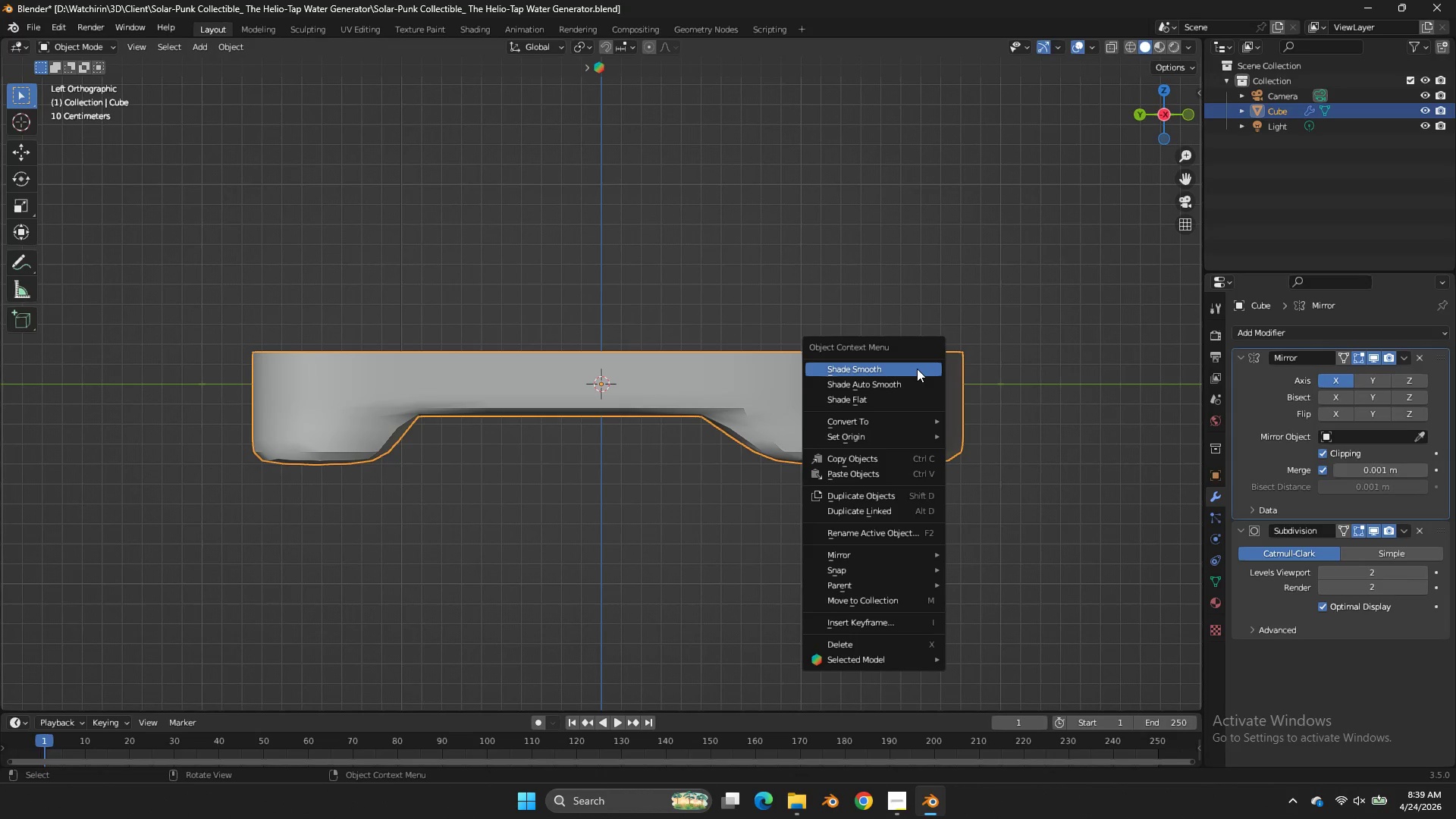 
left_click([917, 369])
 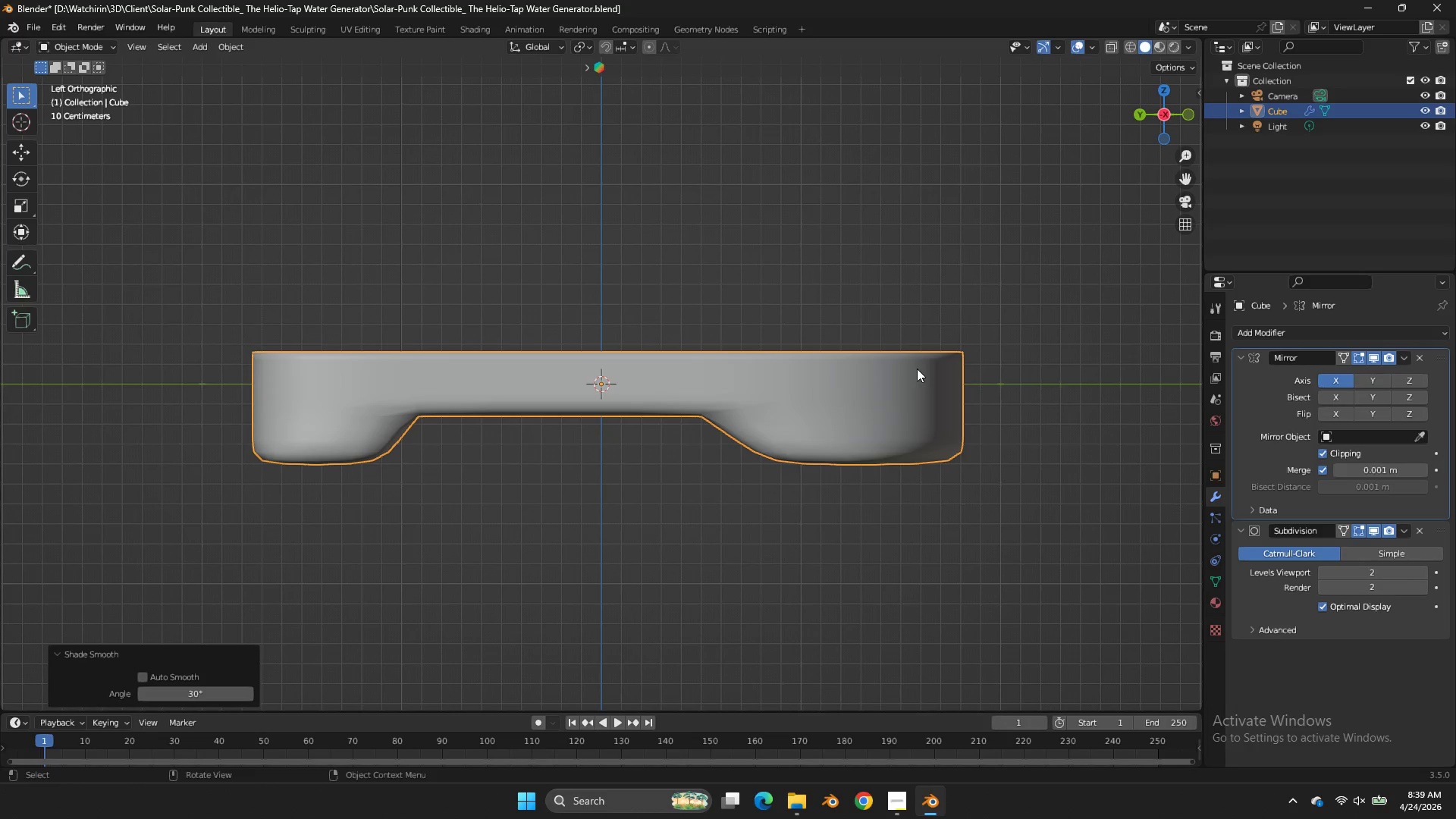 
key(Tab)
 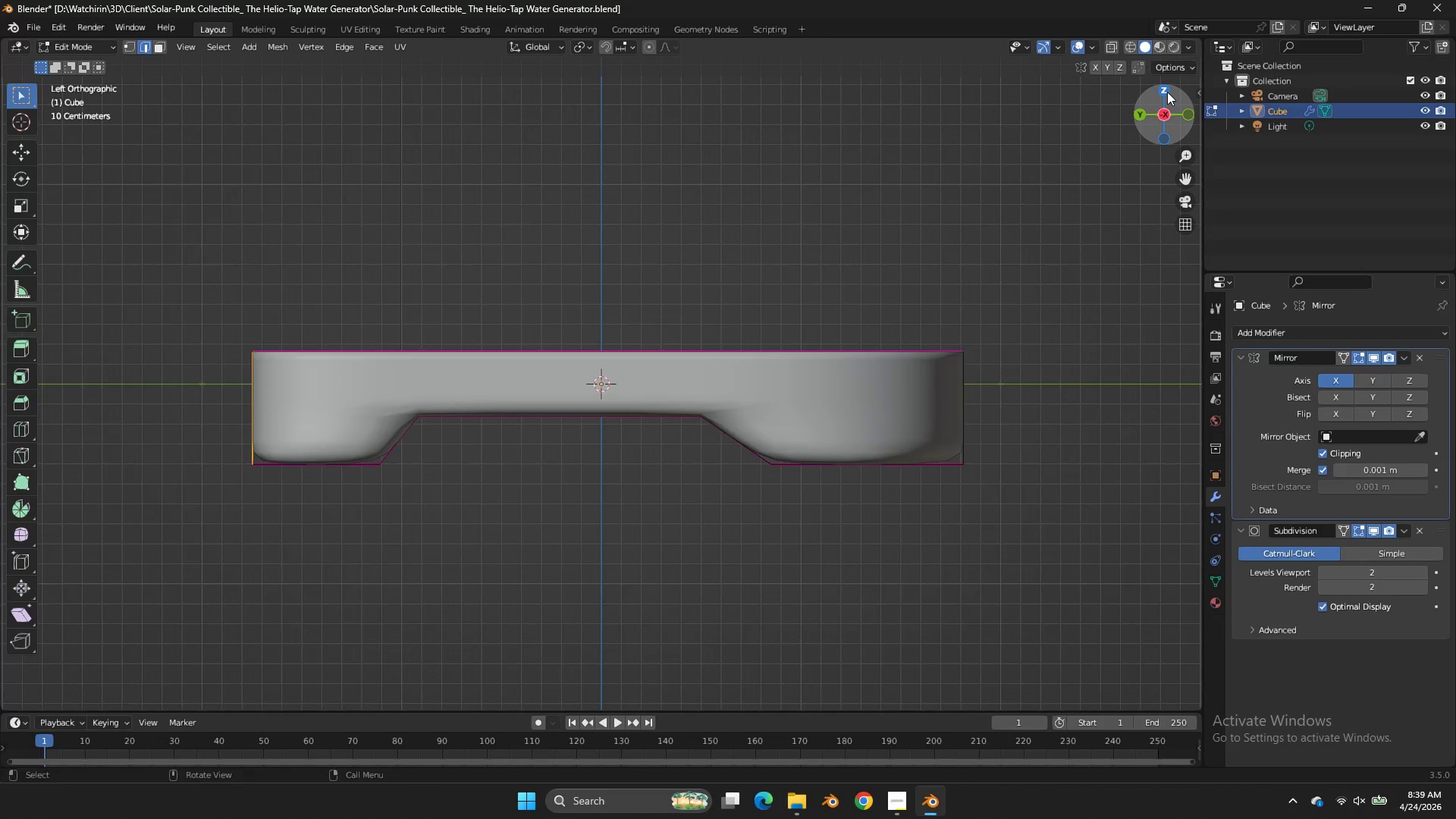 
left_click_drag(start_coordinate=[1172, 97], to_coordinate=[333, 130])
 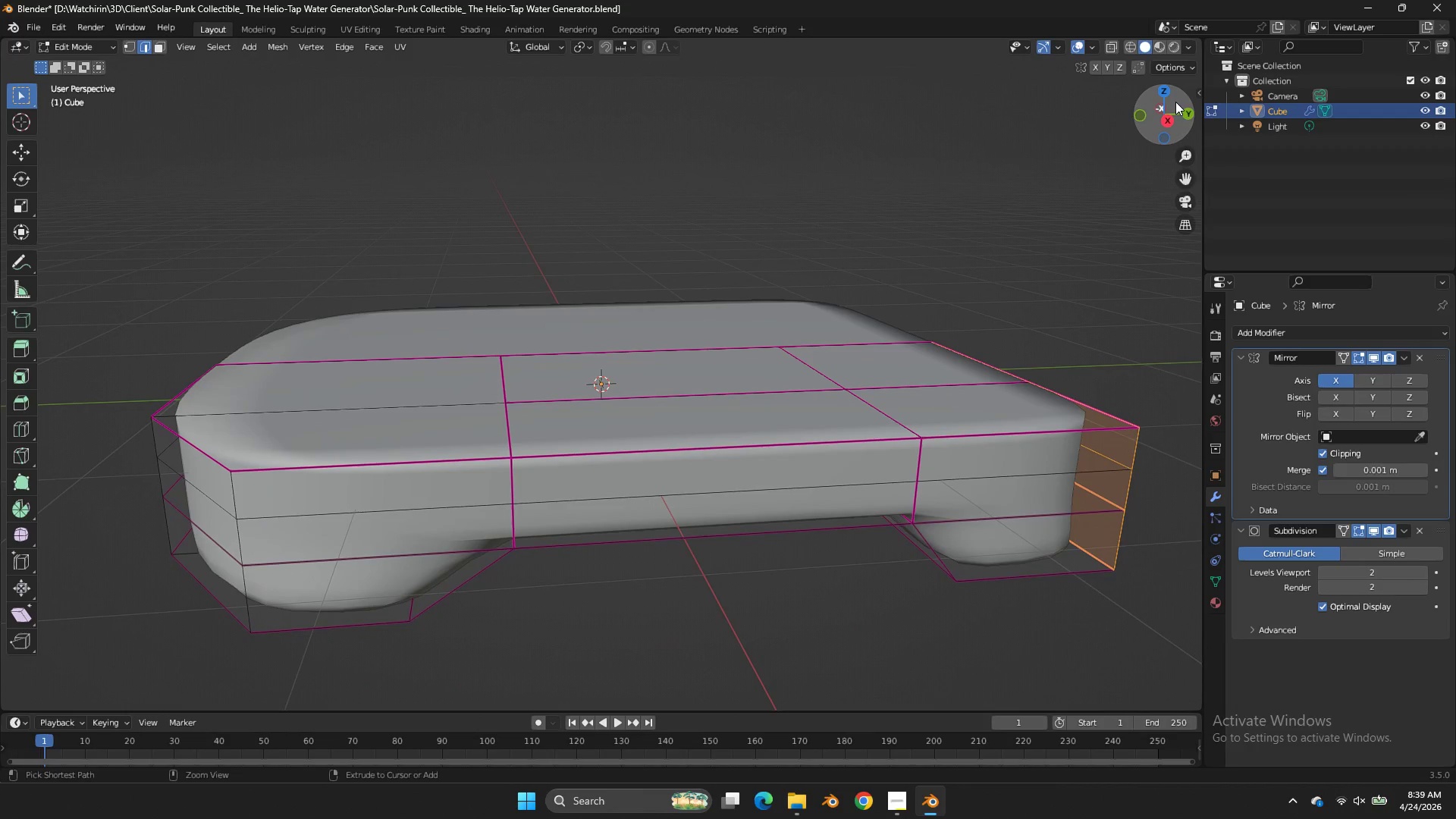 
key(Control+S)
 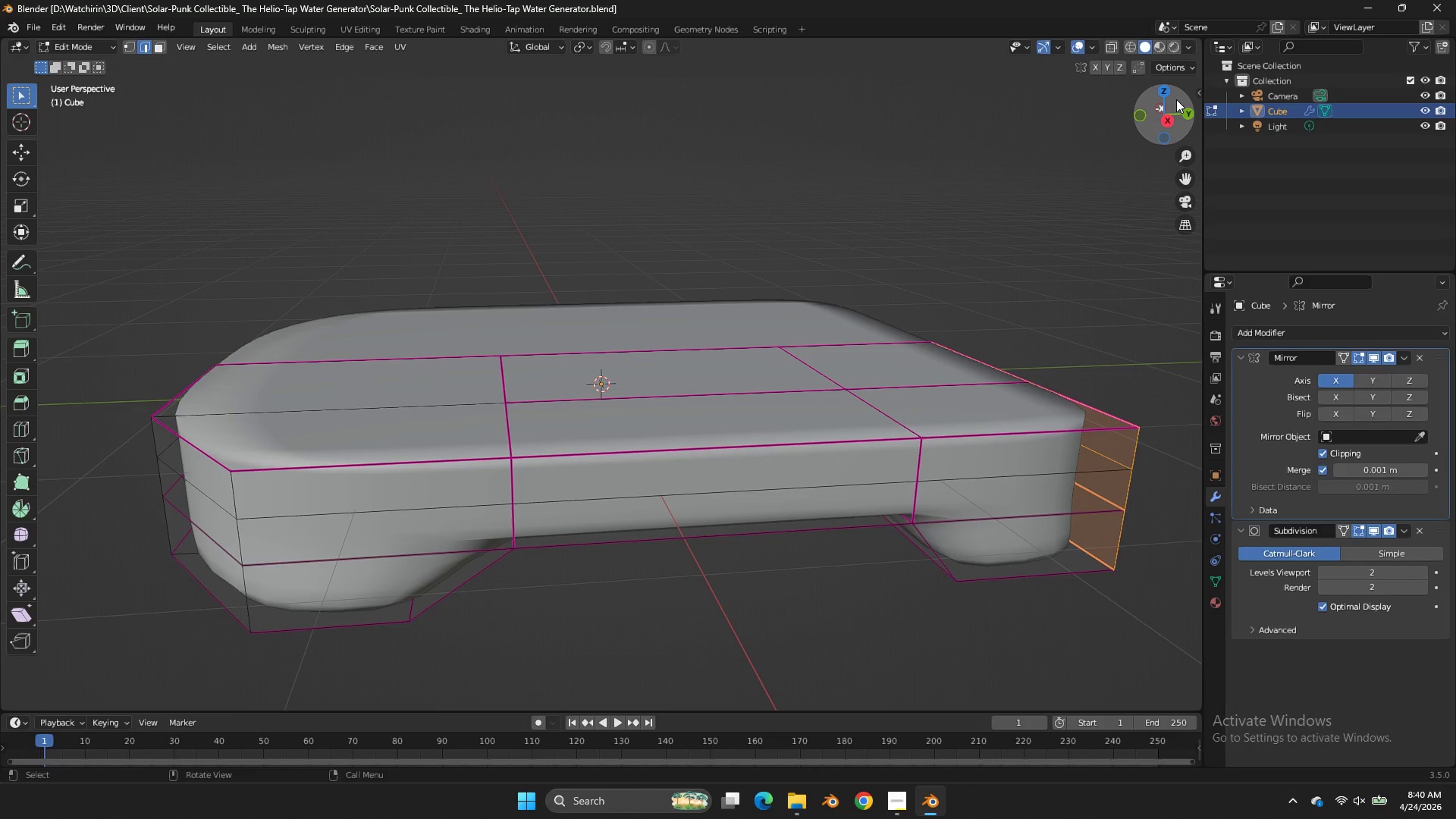 
wait(10.44)
 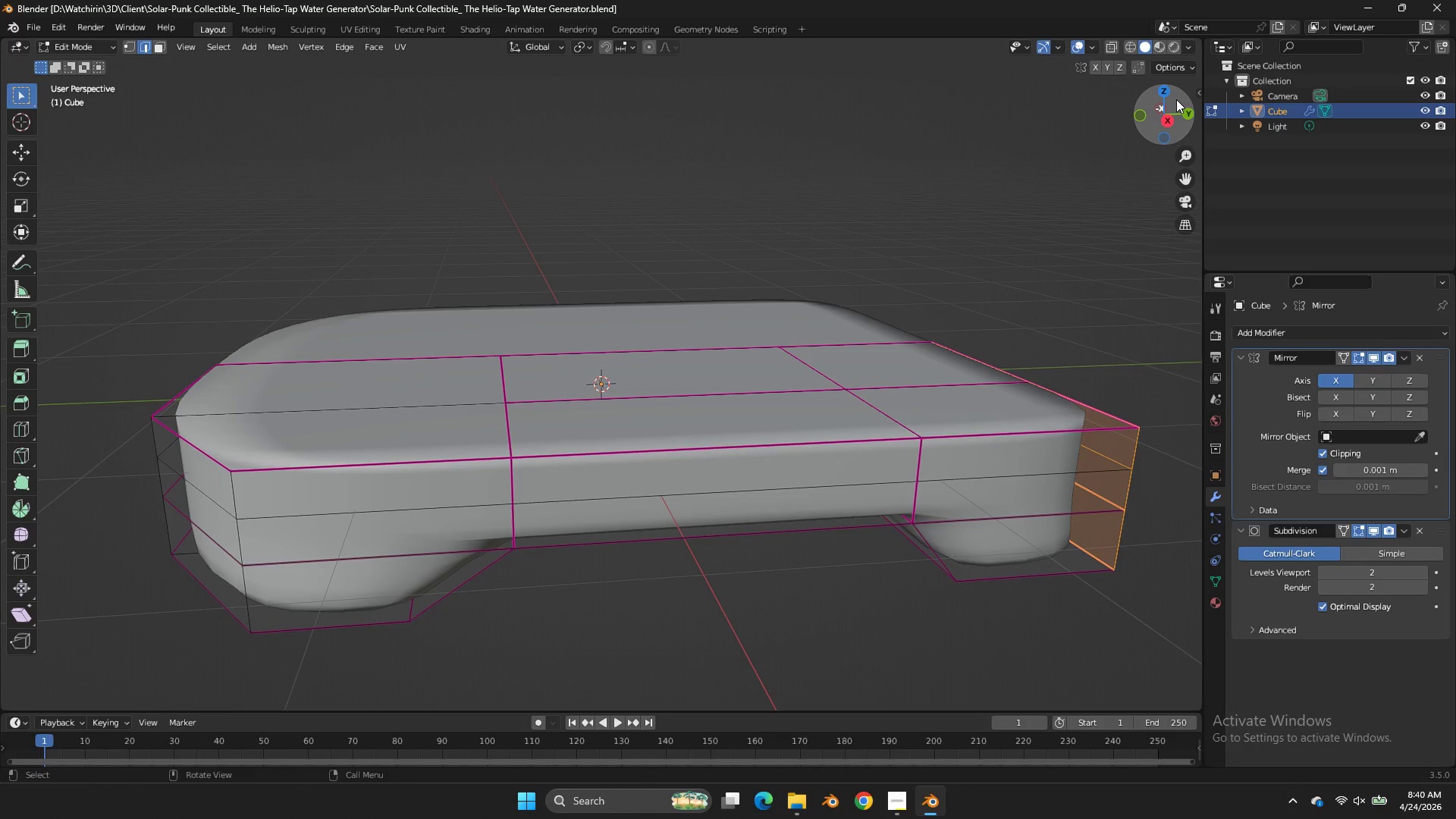 
left_click_drag(start_coordinate=[1164, 110], to_coordinate=[1177, 652])
 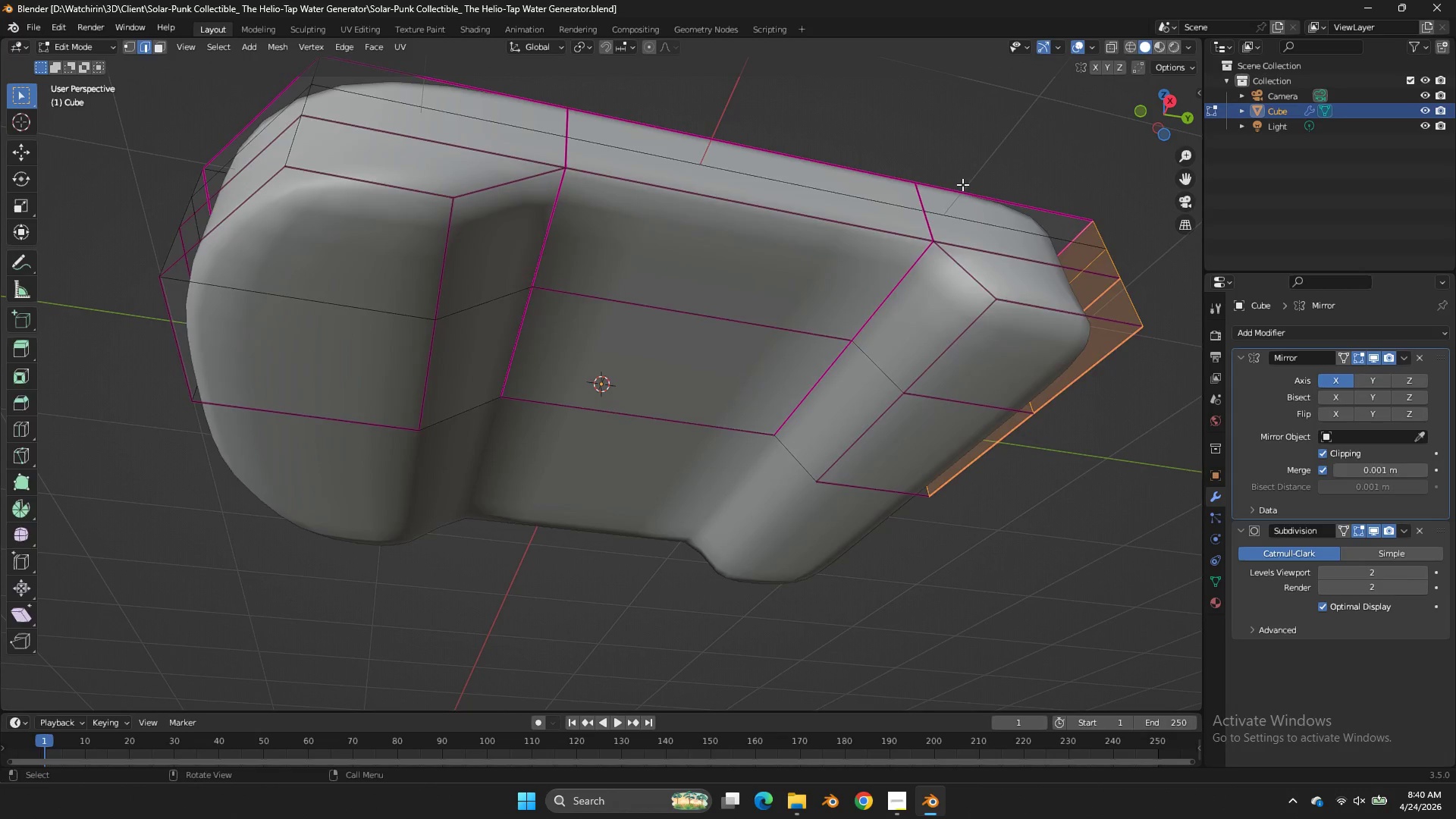 
key(Tab)
 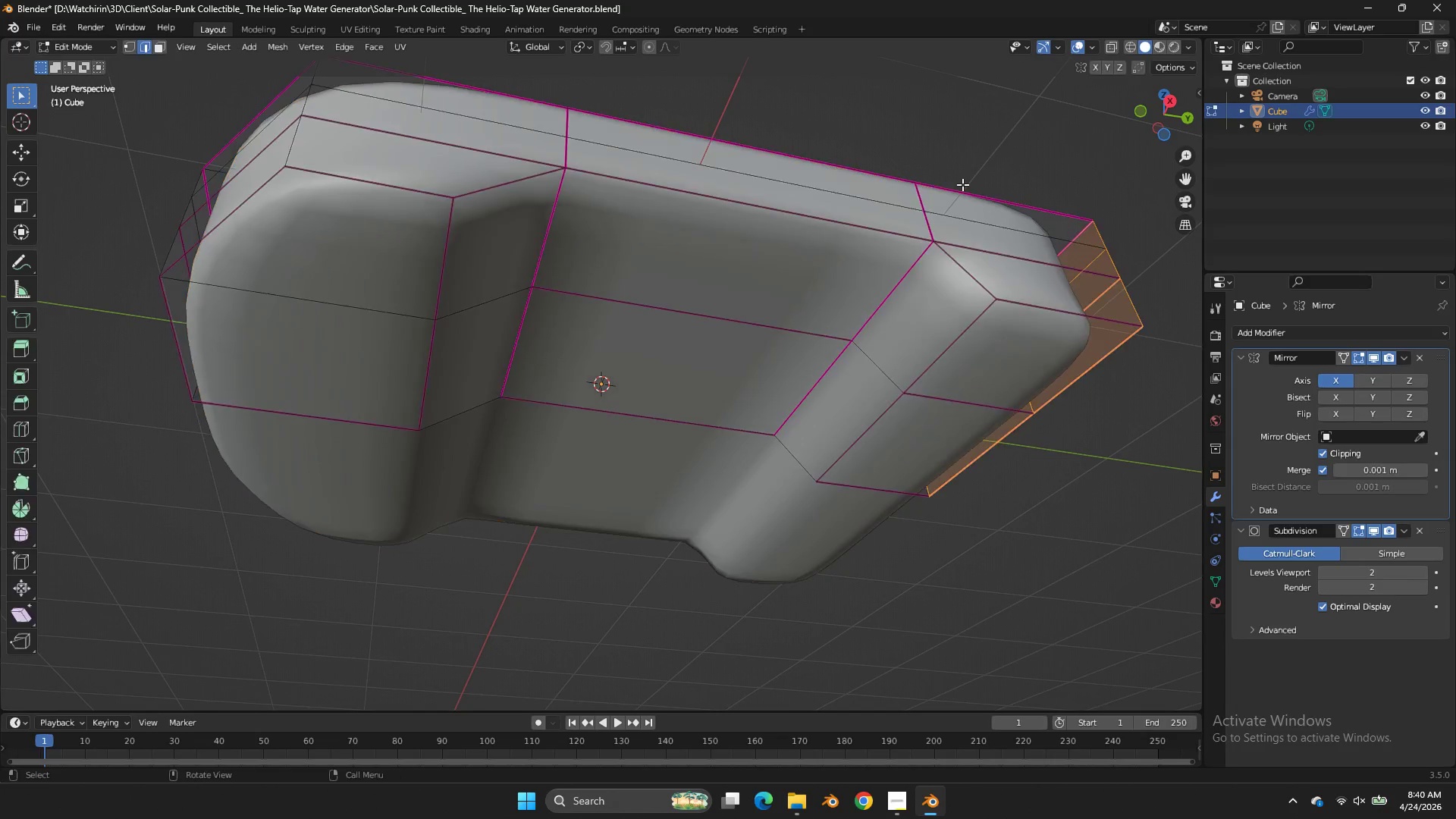 
key(Tab)
 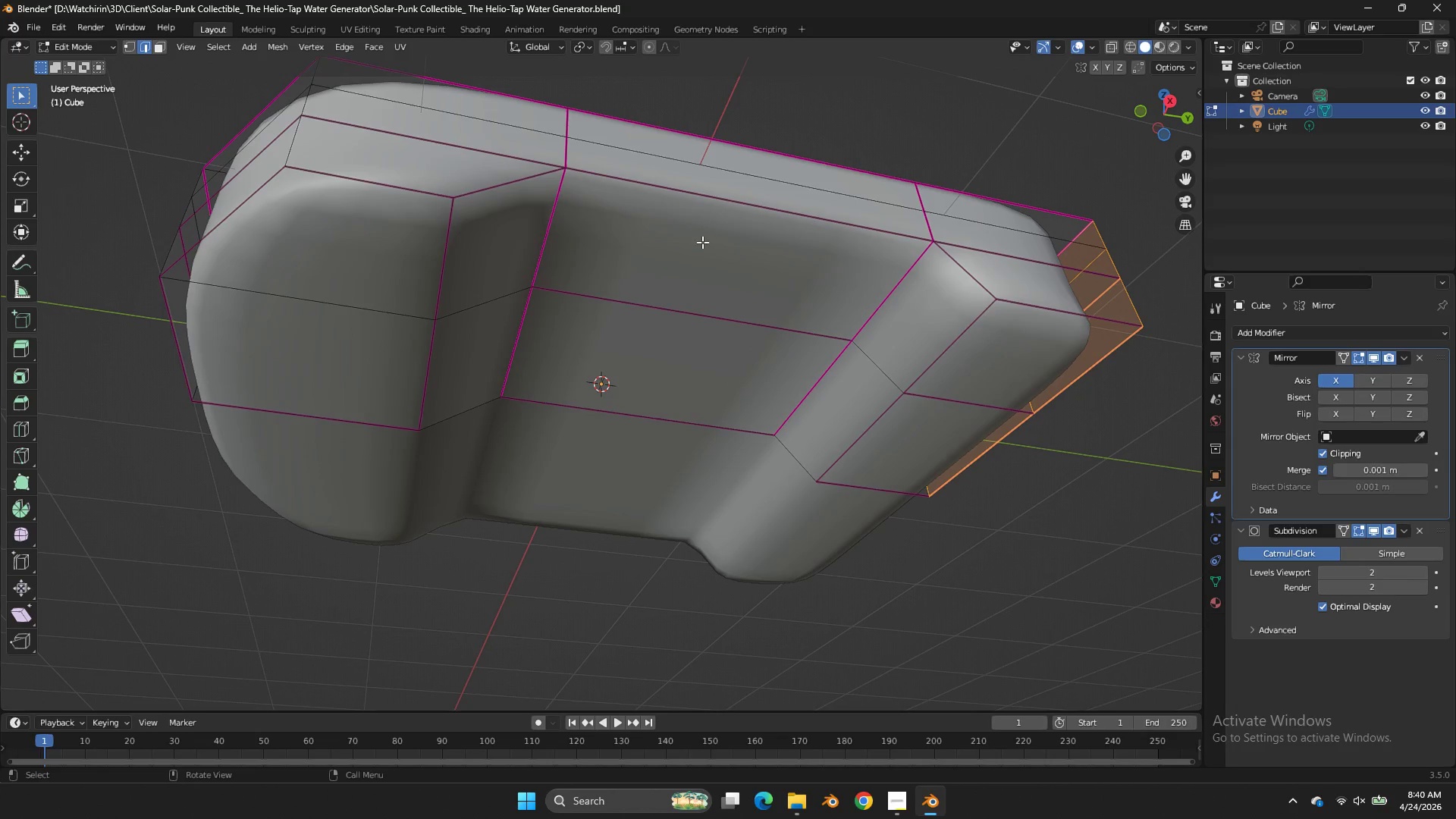 
left_click([687, 252])
 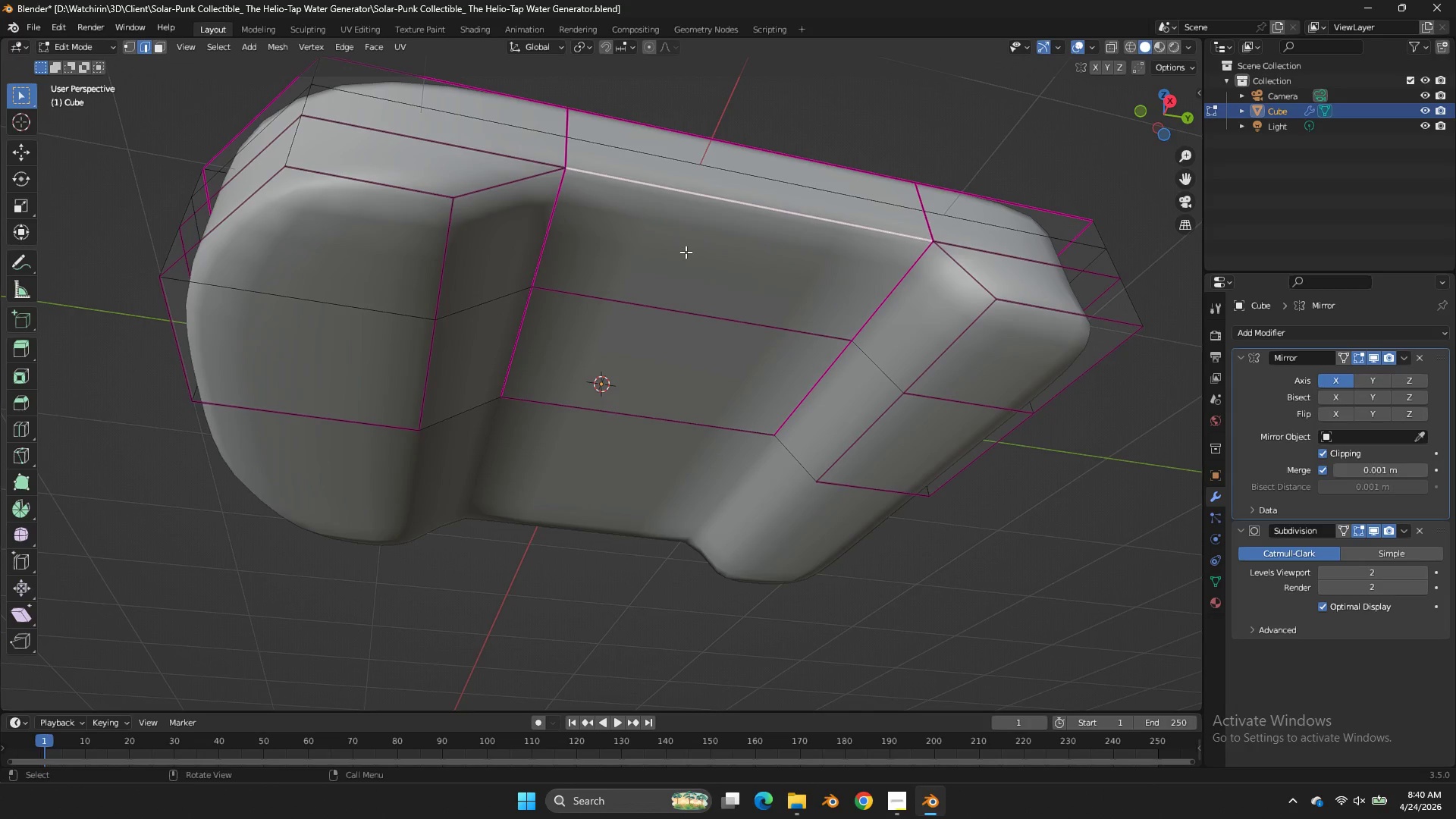 
wait(8.67)
 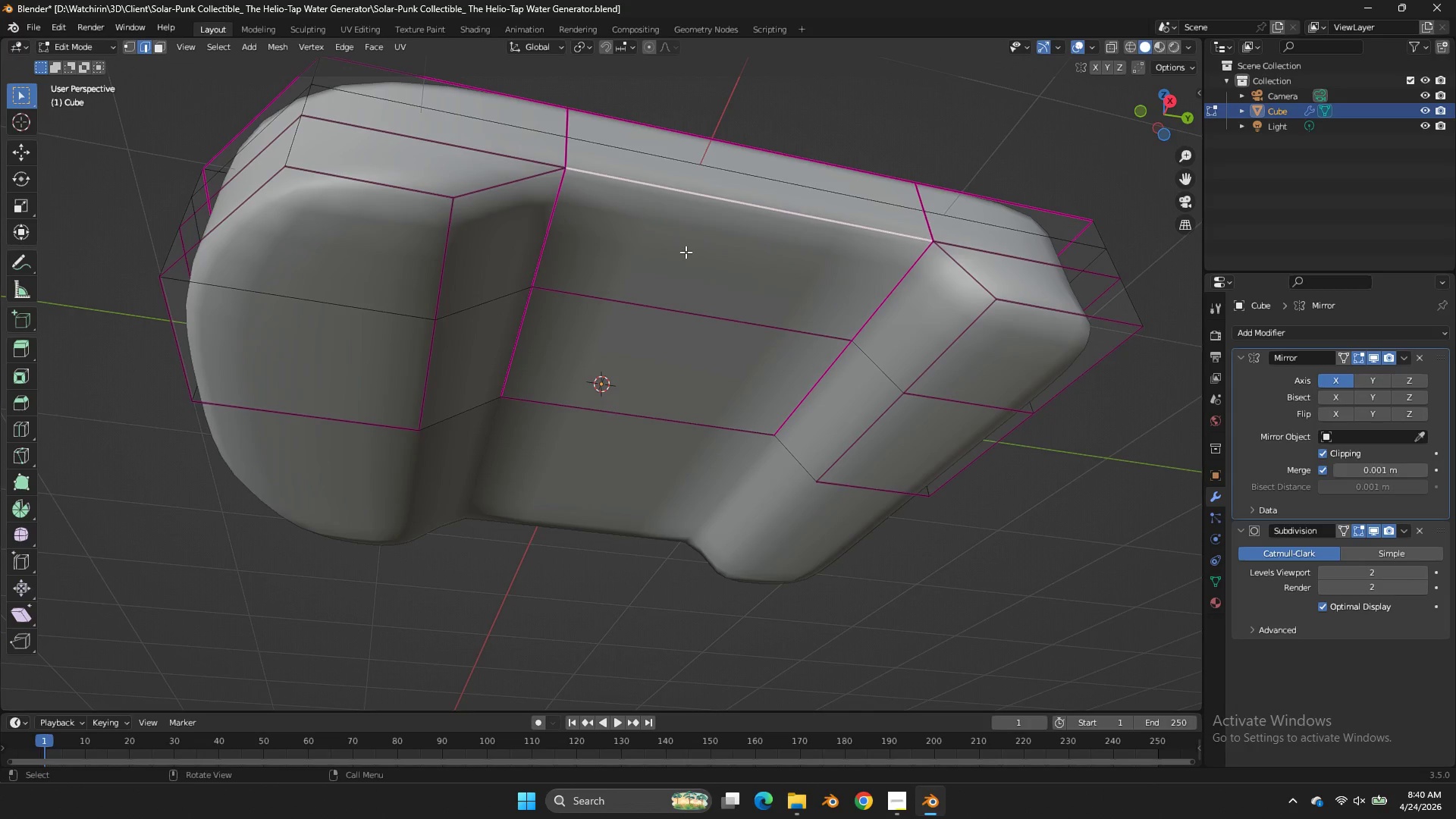 
scroll: coordinate [592, 181], scroll_direction: down, amount: 2.0
 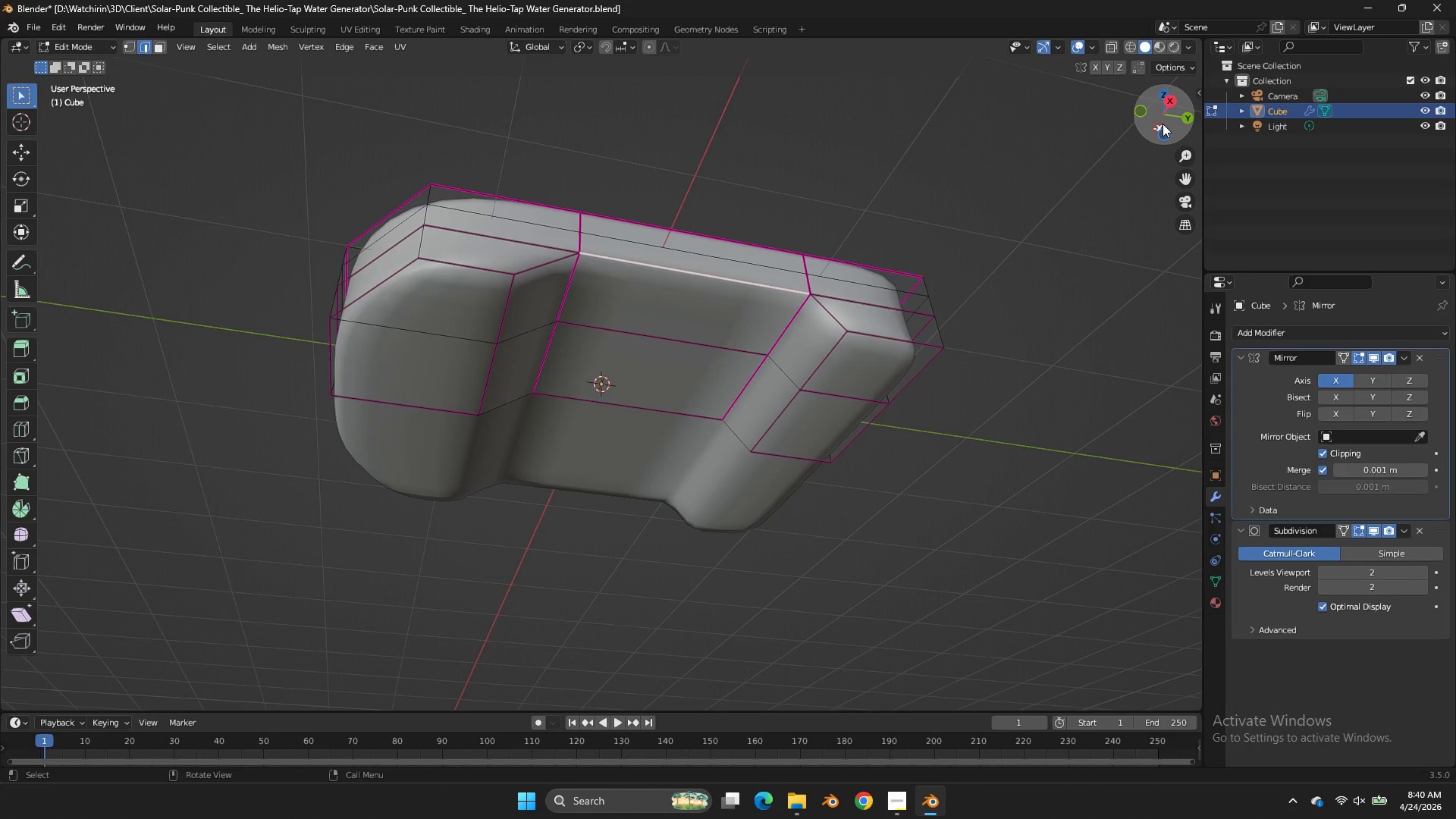 
left_click_drag(start_coordinate=[1159, 119], to_coordinate=[1165, 222])
 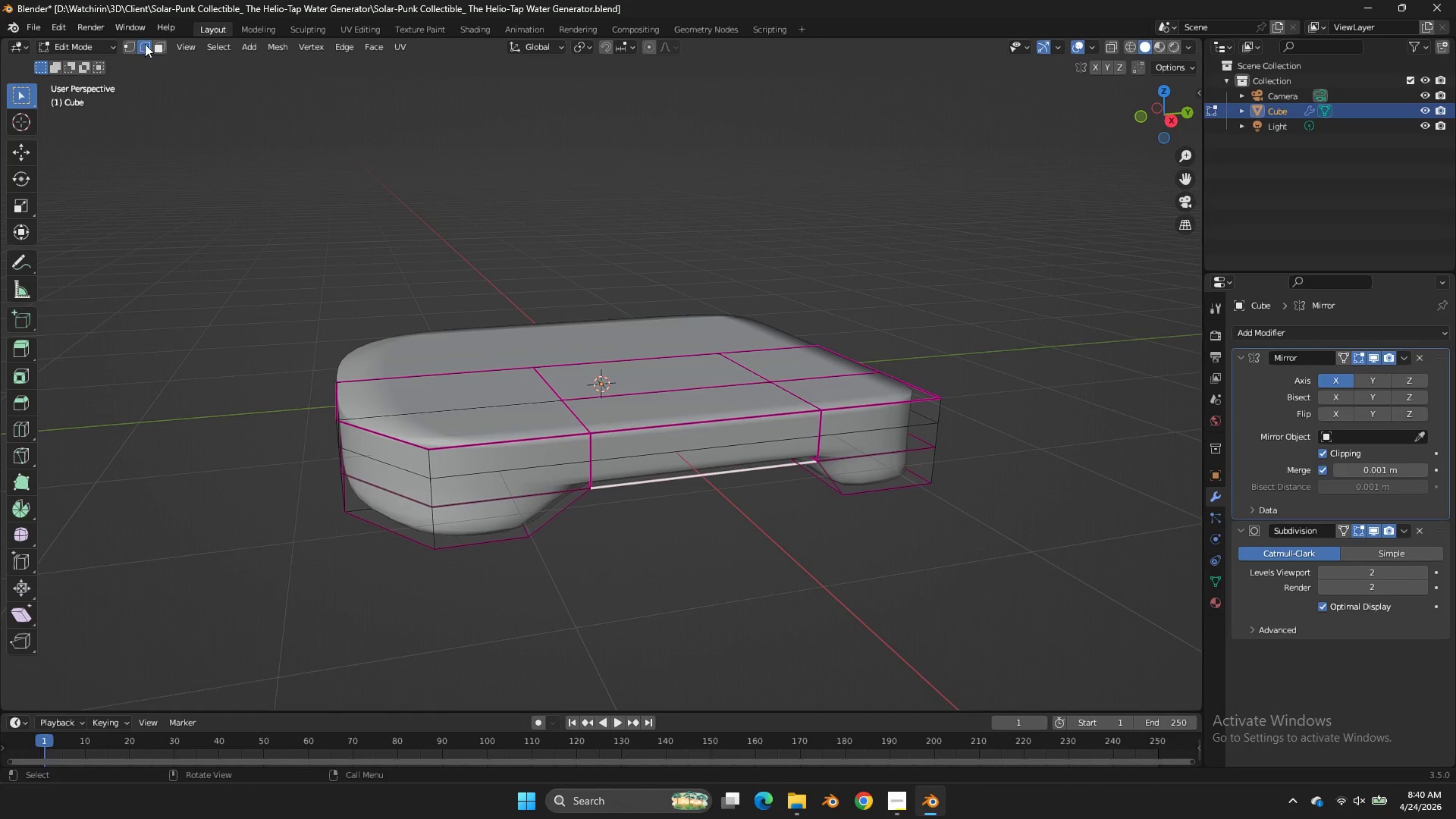 
left_click_drag(start_coordinate=[158, 45], to_coordinate=[166, 57])
 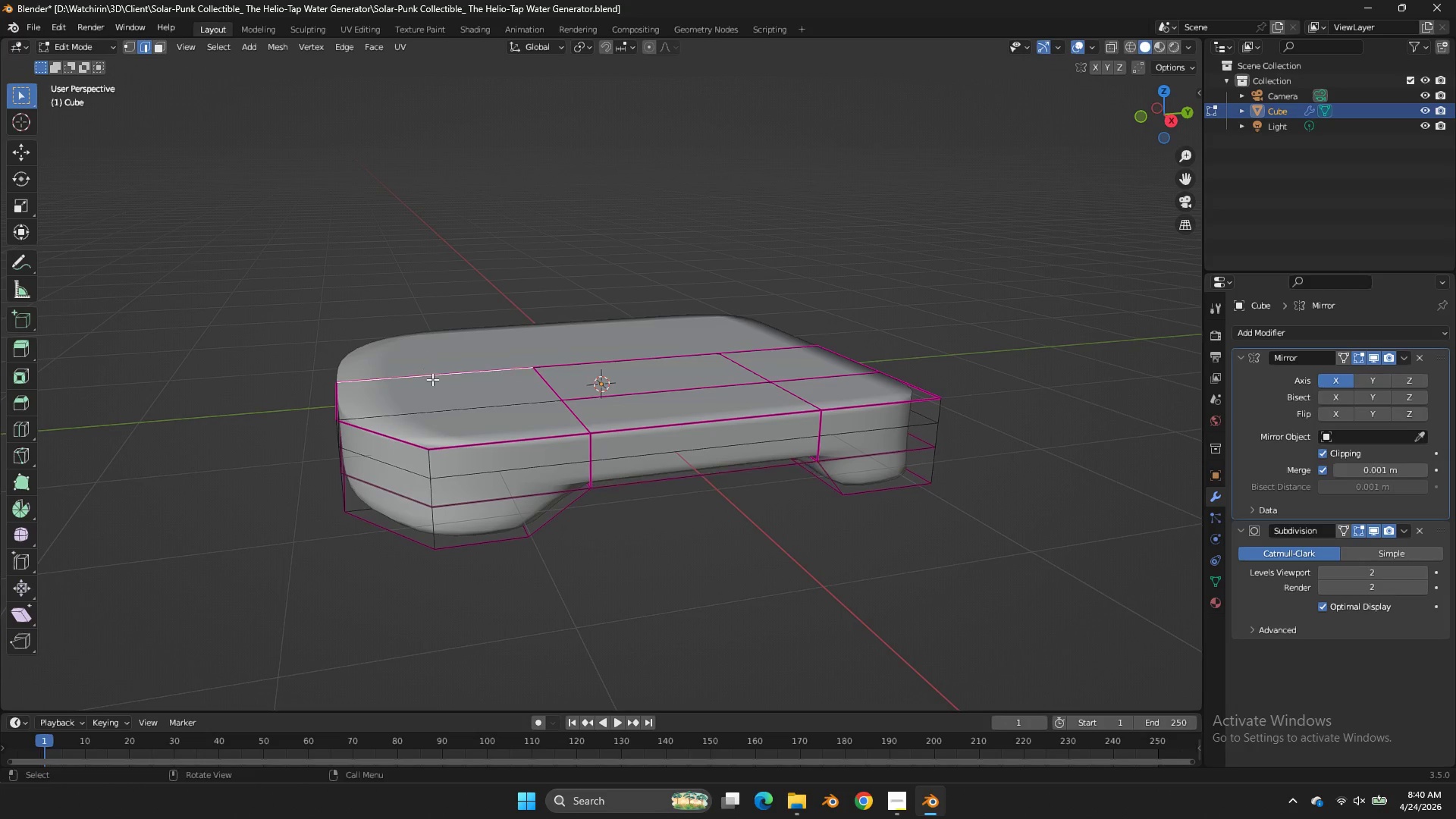 
triple_click([432, 379])
 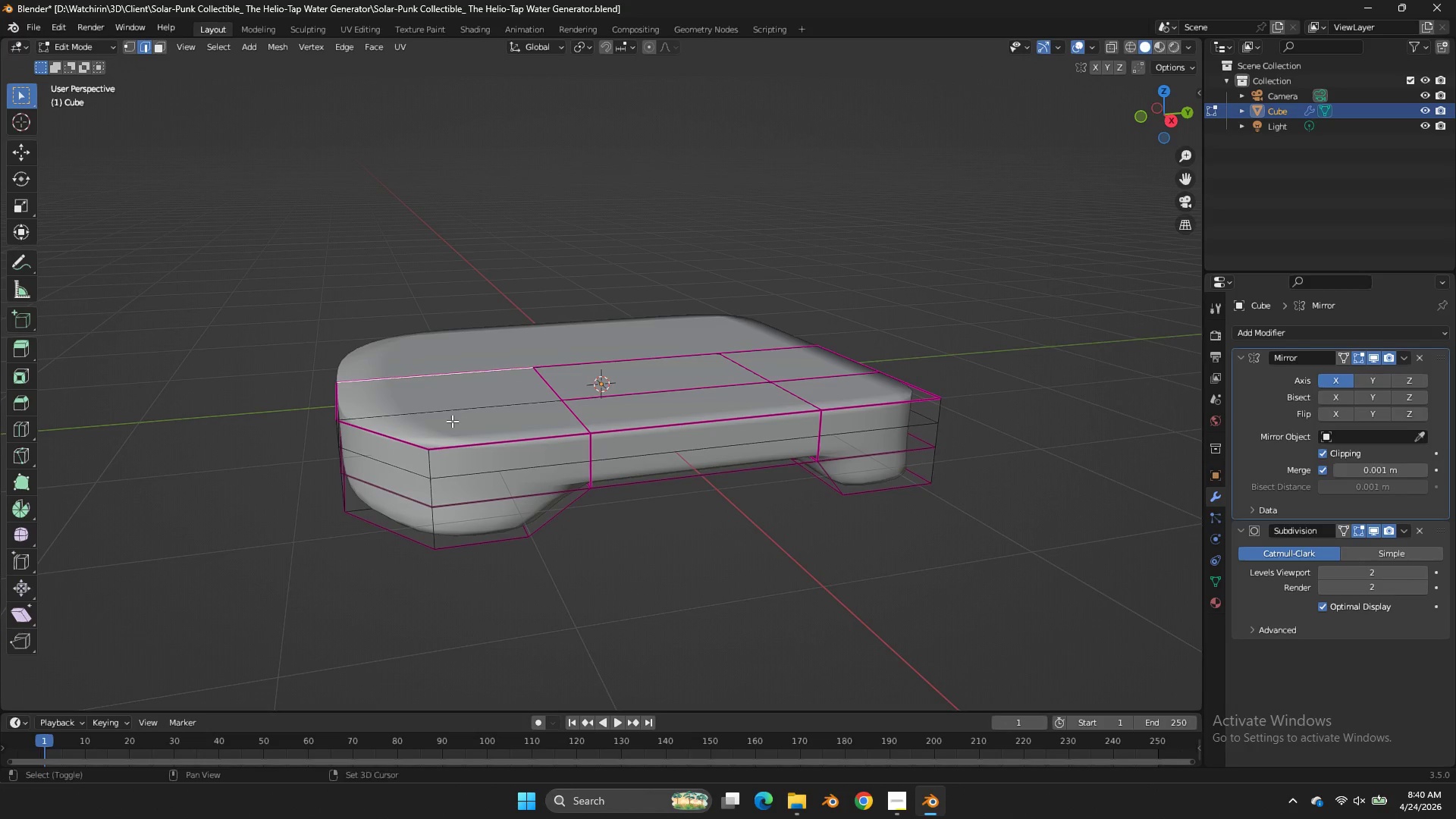 
key(Shift+ShiftLeft)
 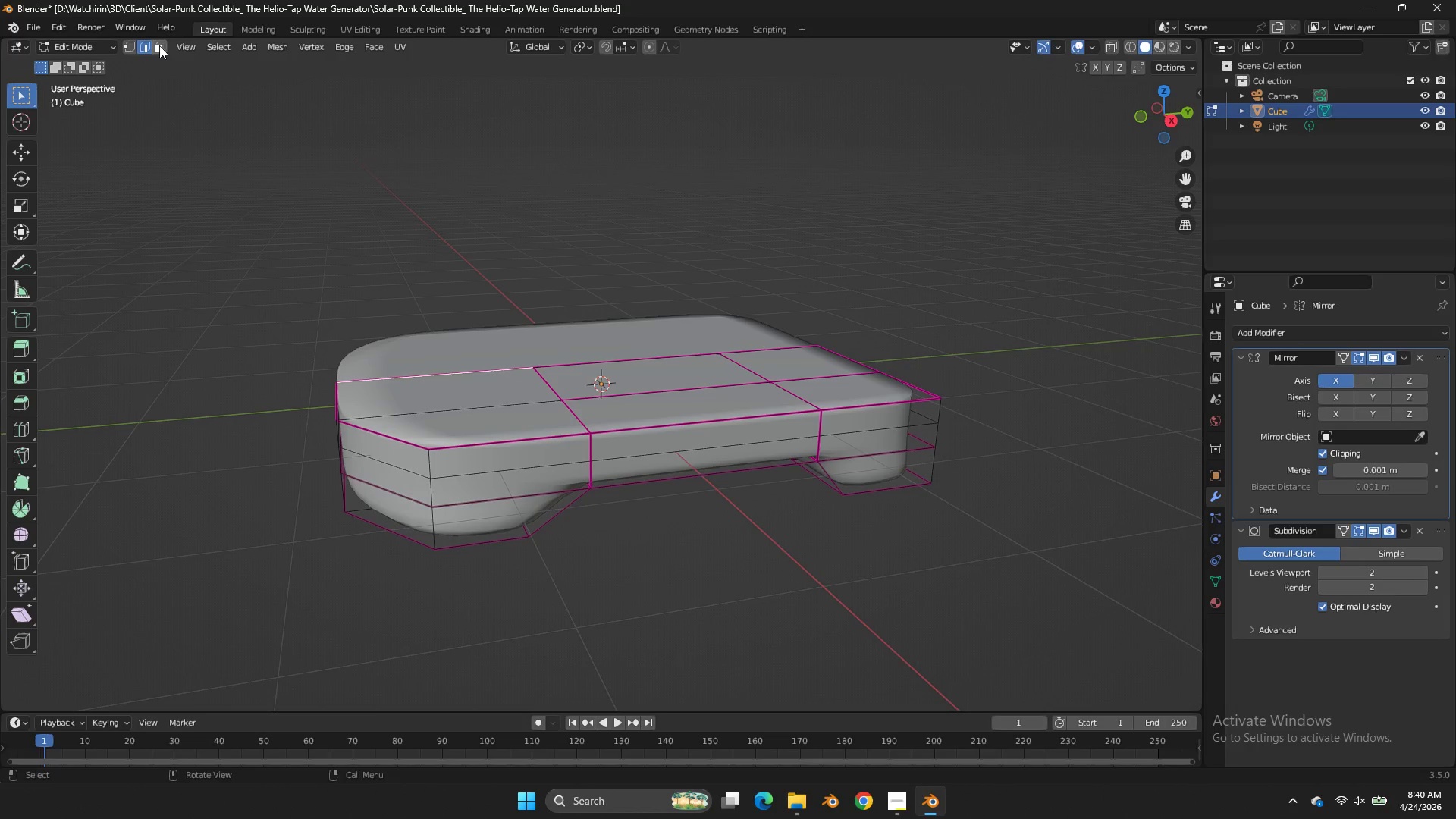 
left_click([159, 46])
 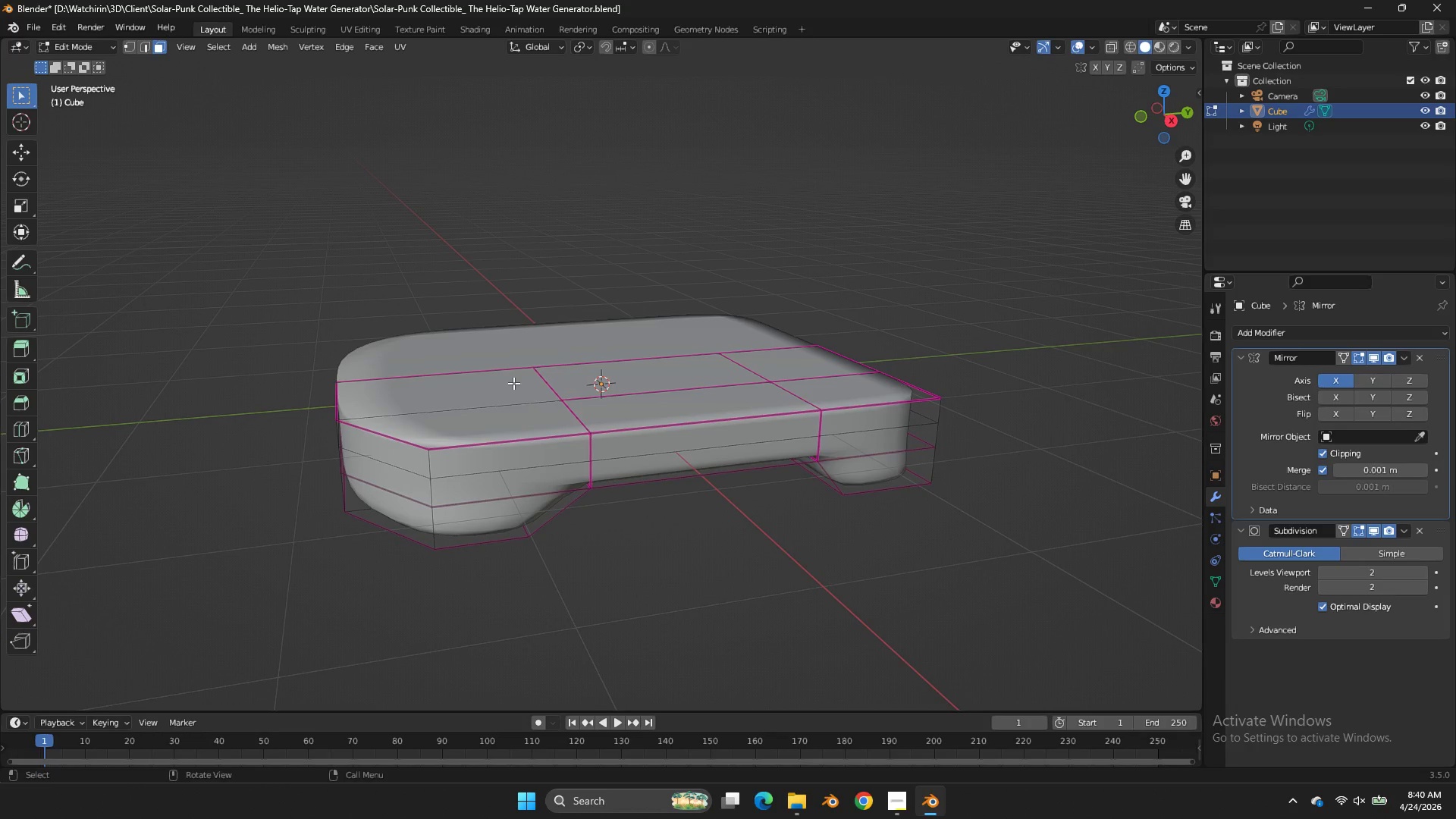 
left_click([513, 383])
 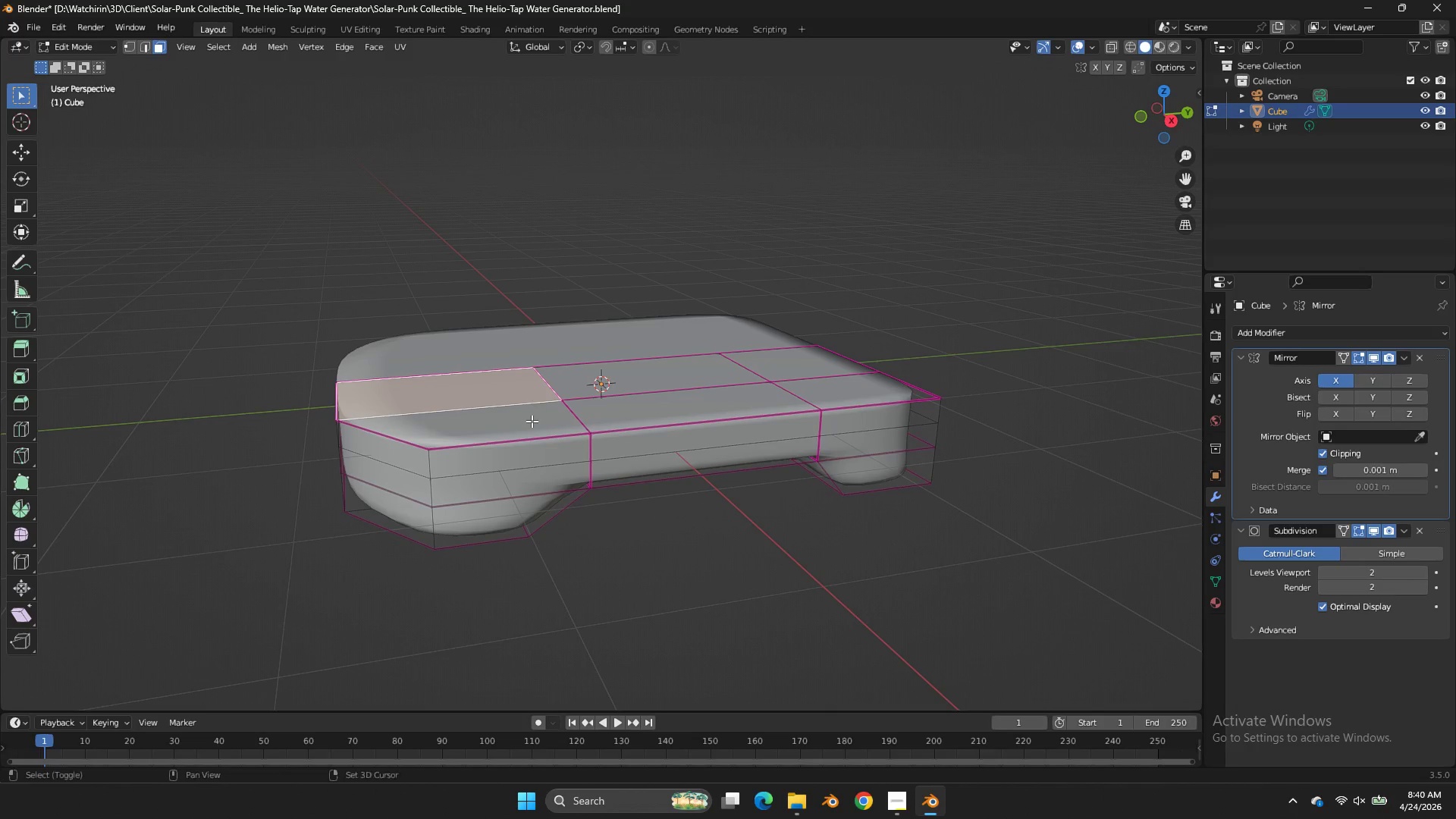 
hold_key(key=ShiftLeft, duration=3.34)
left_click_drag(start_coordinate=[532, 421], to_coordinate=[536, 422])
 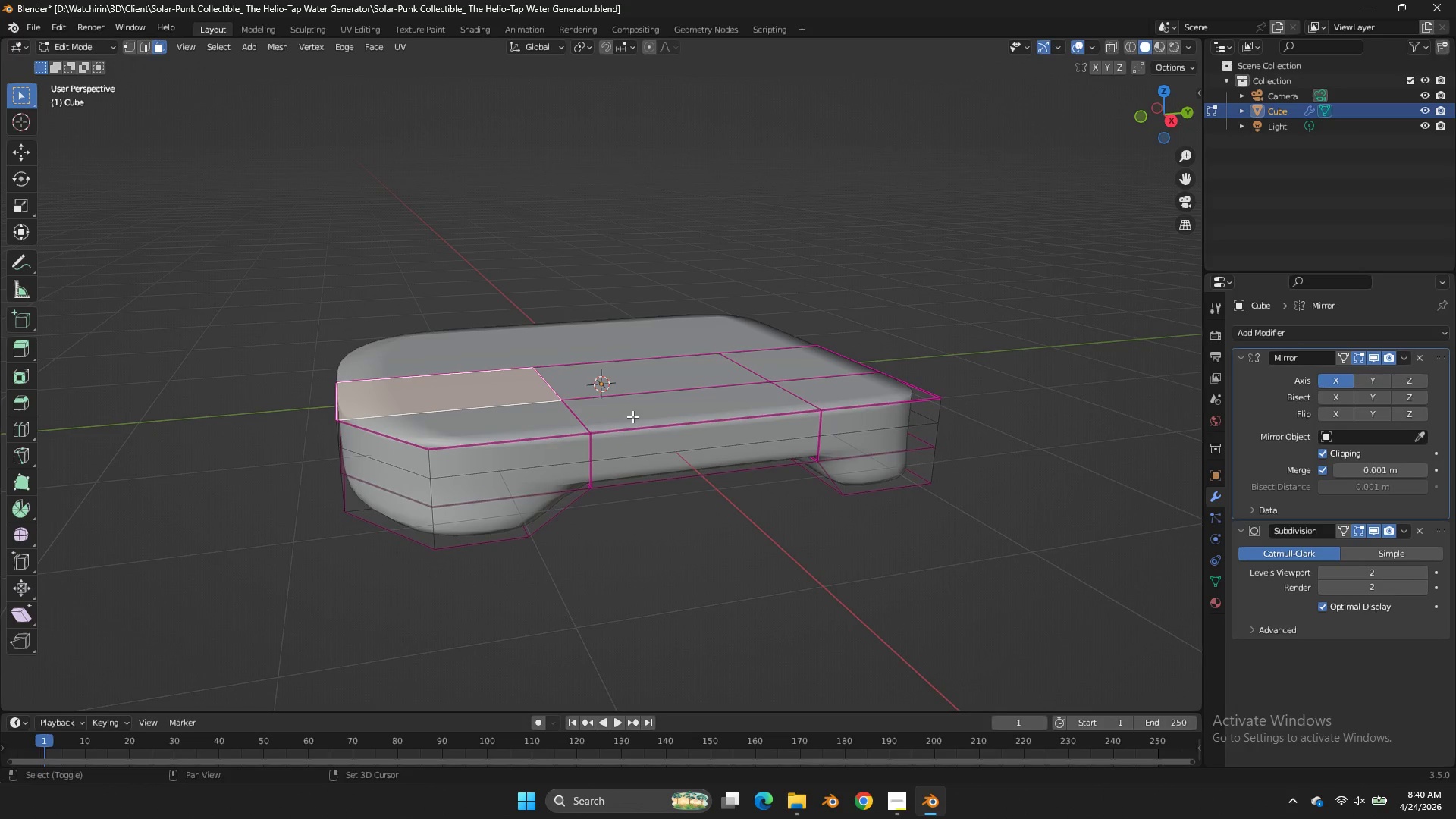 
left_click_drag(start_coordinate=[632, 416], to_coordinate=[633, 411])
 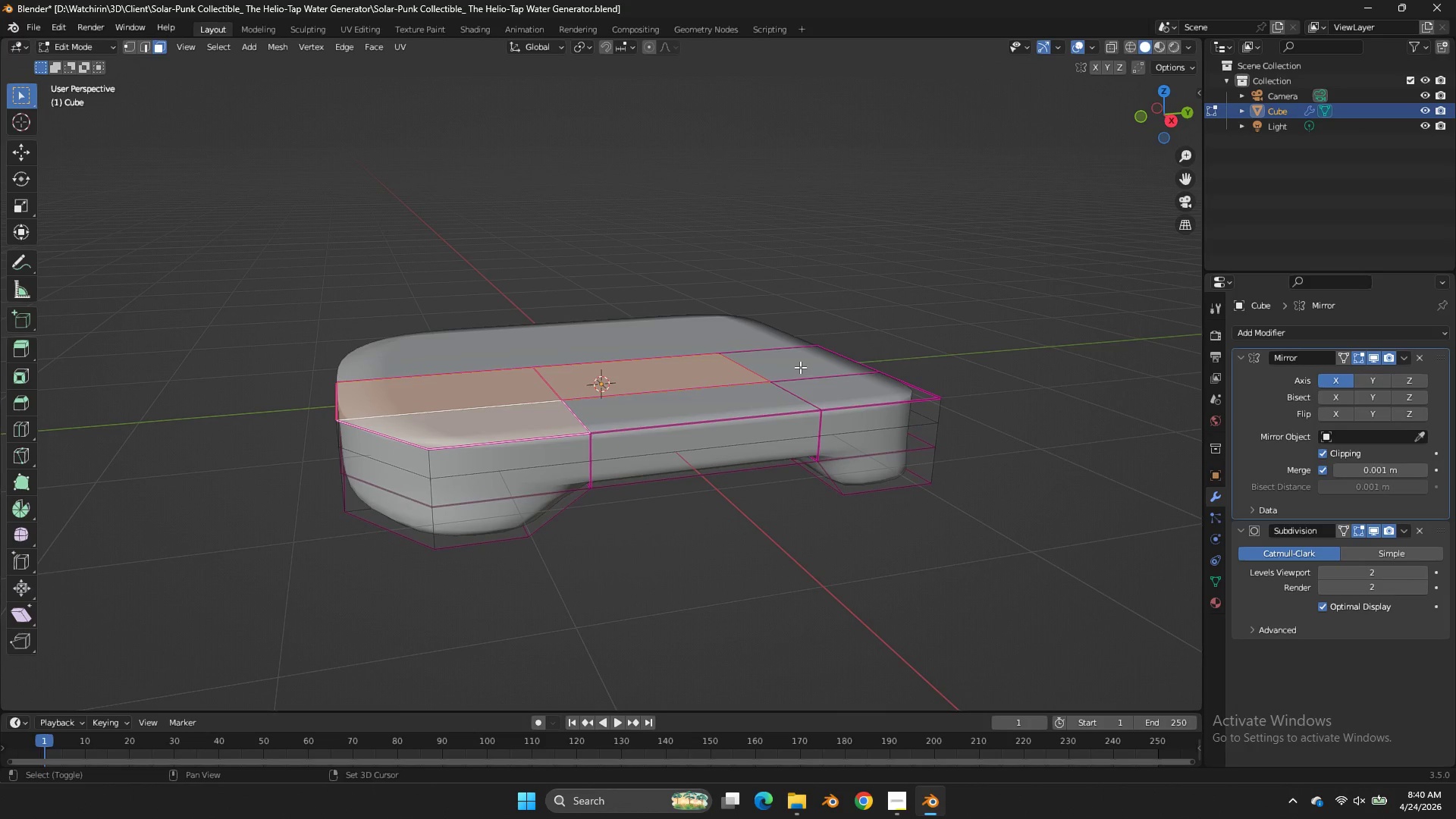 
double_click([822, 398])
 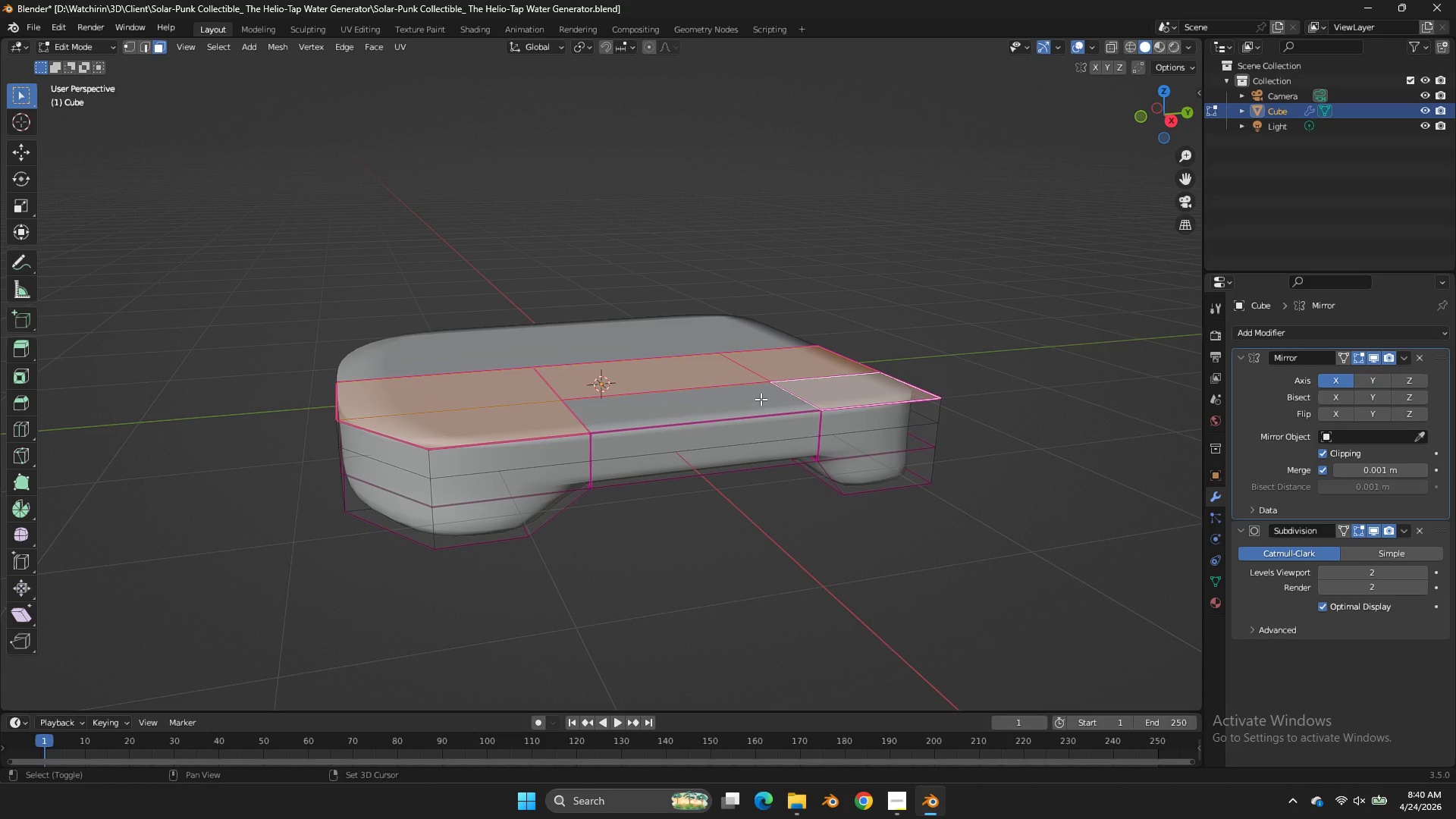 
triple_click([761, 399])
 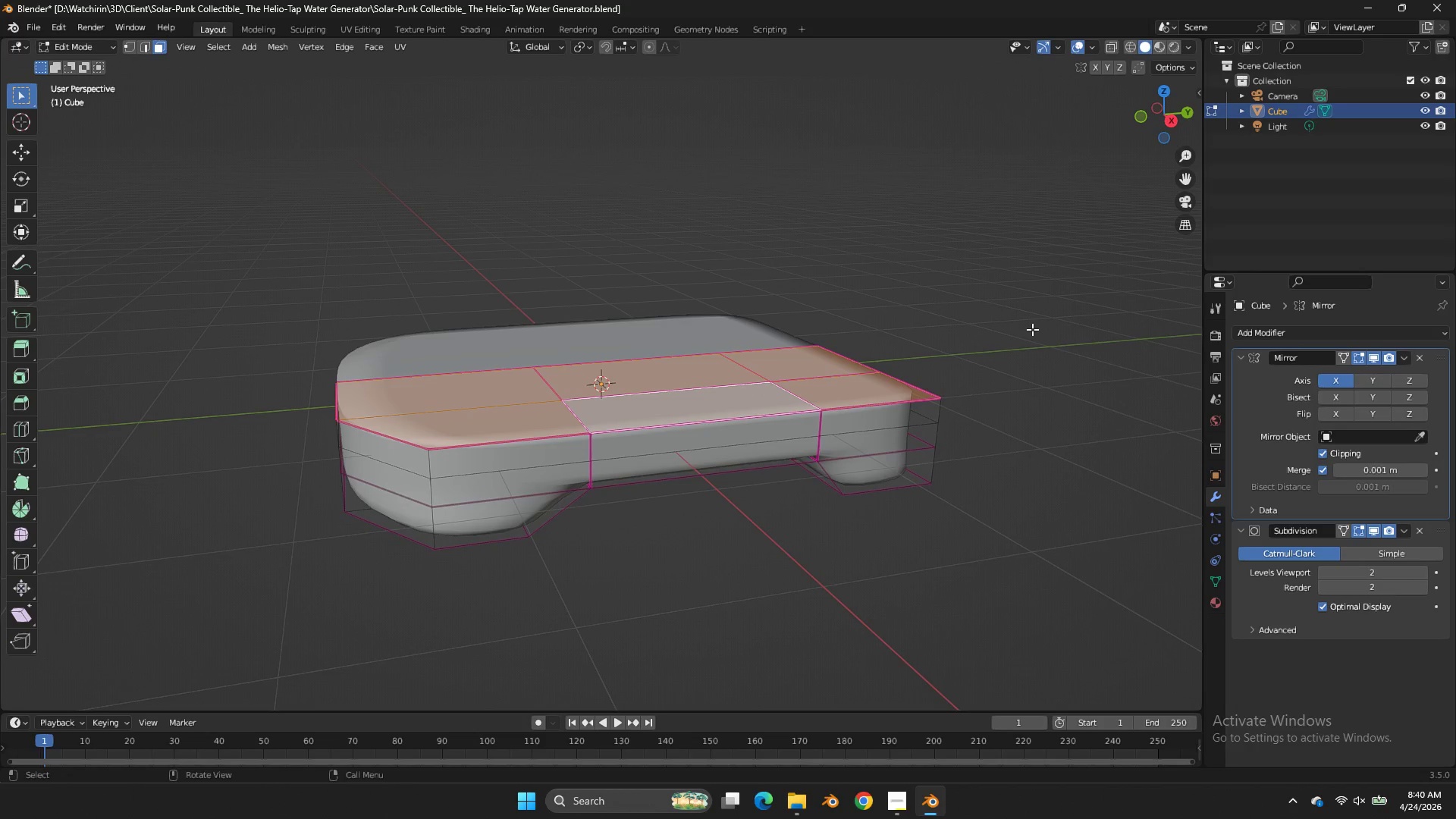 
key(E)
 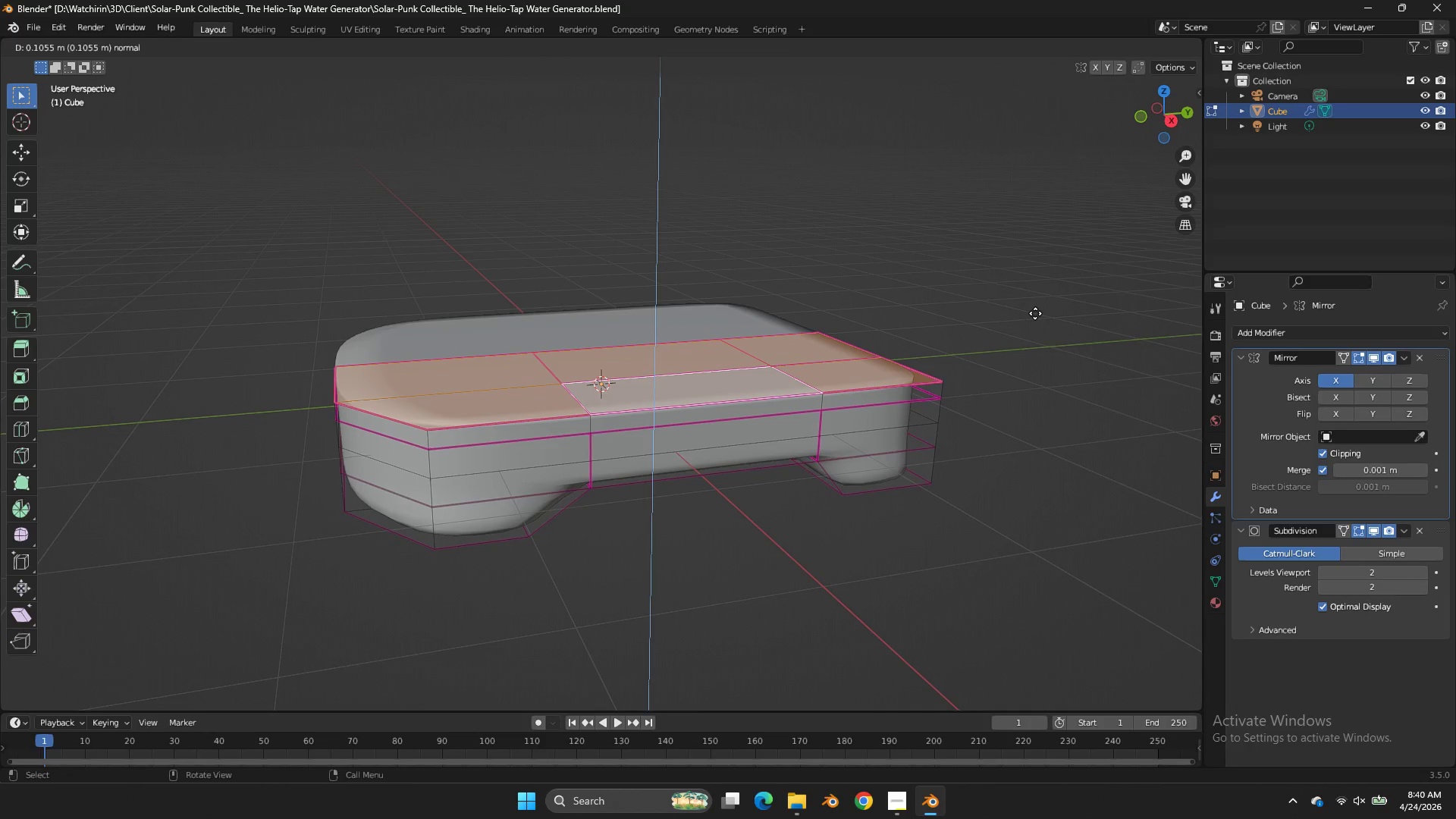 
left_click([1035, 313])
 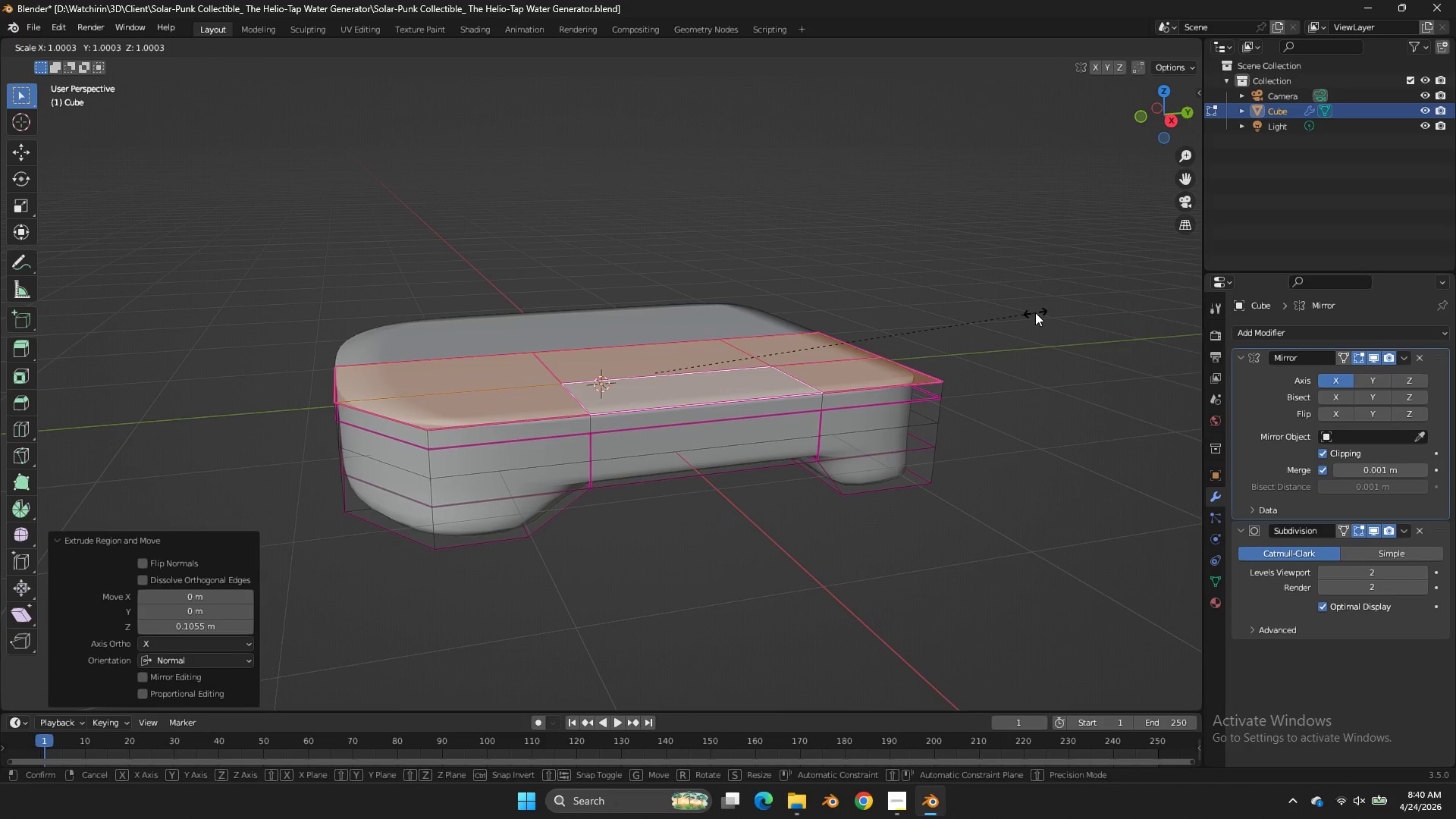 
key(S)
 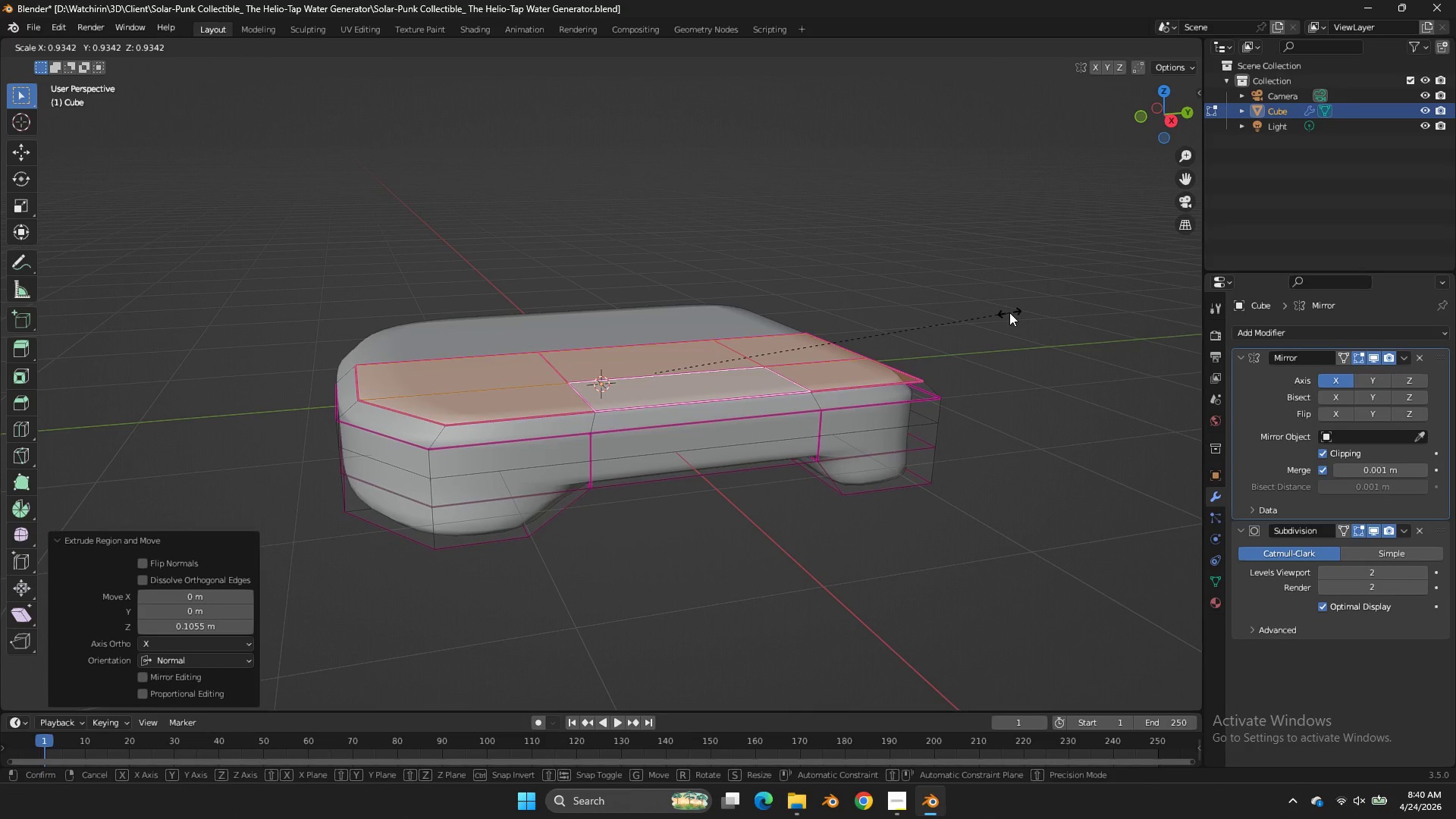 
left_click([1009, 312])
 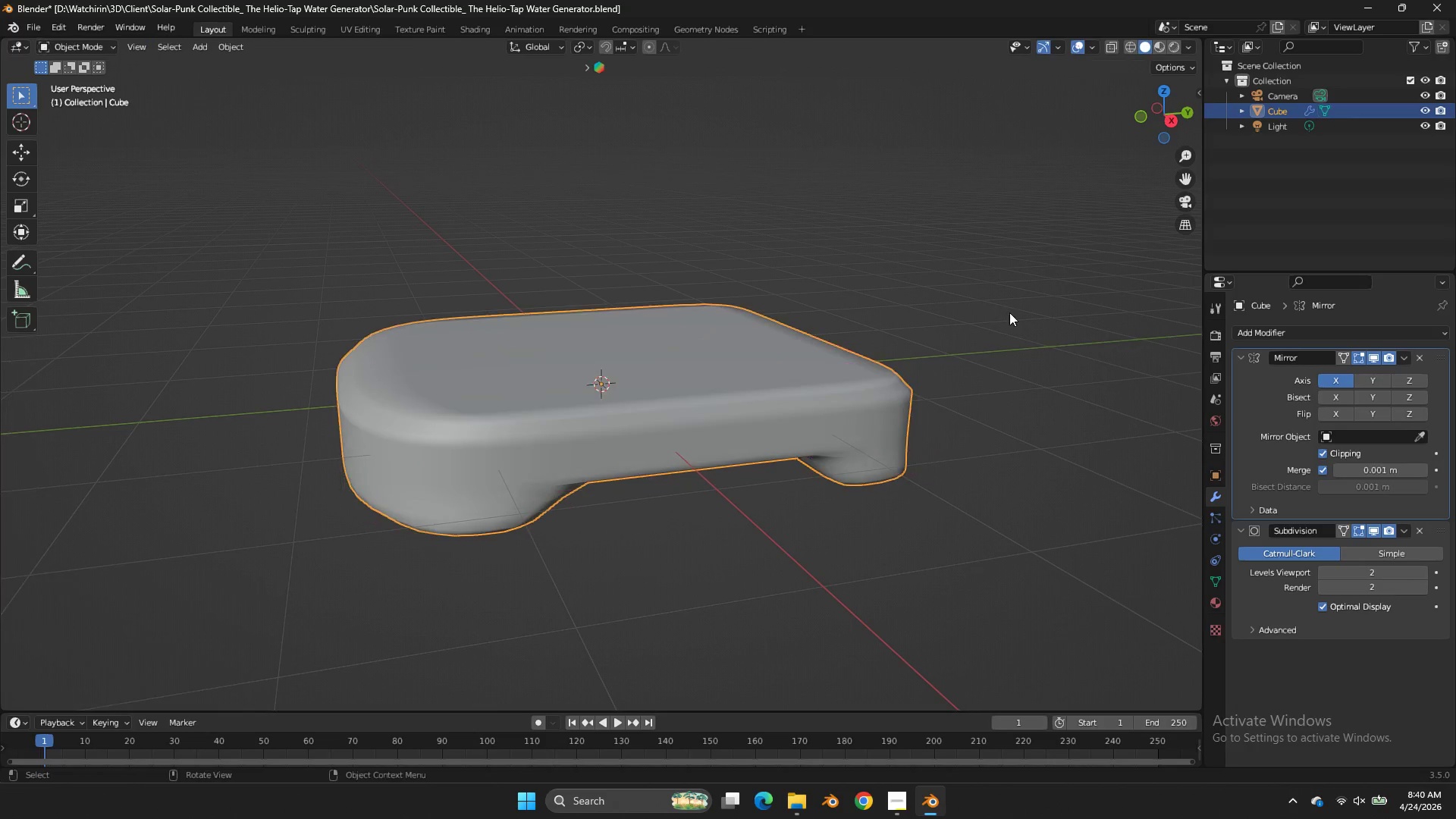 
key(Tab)
 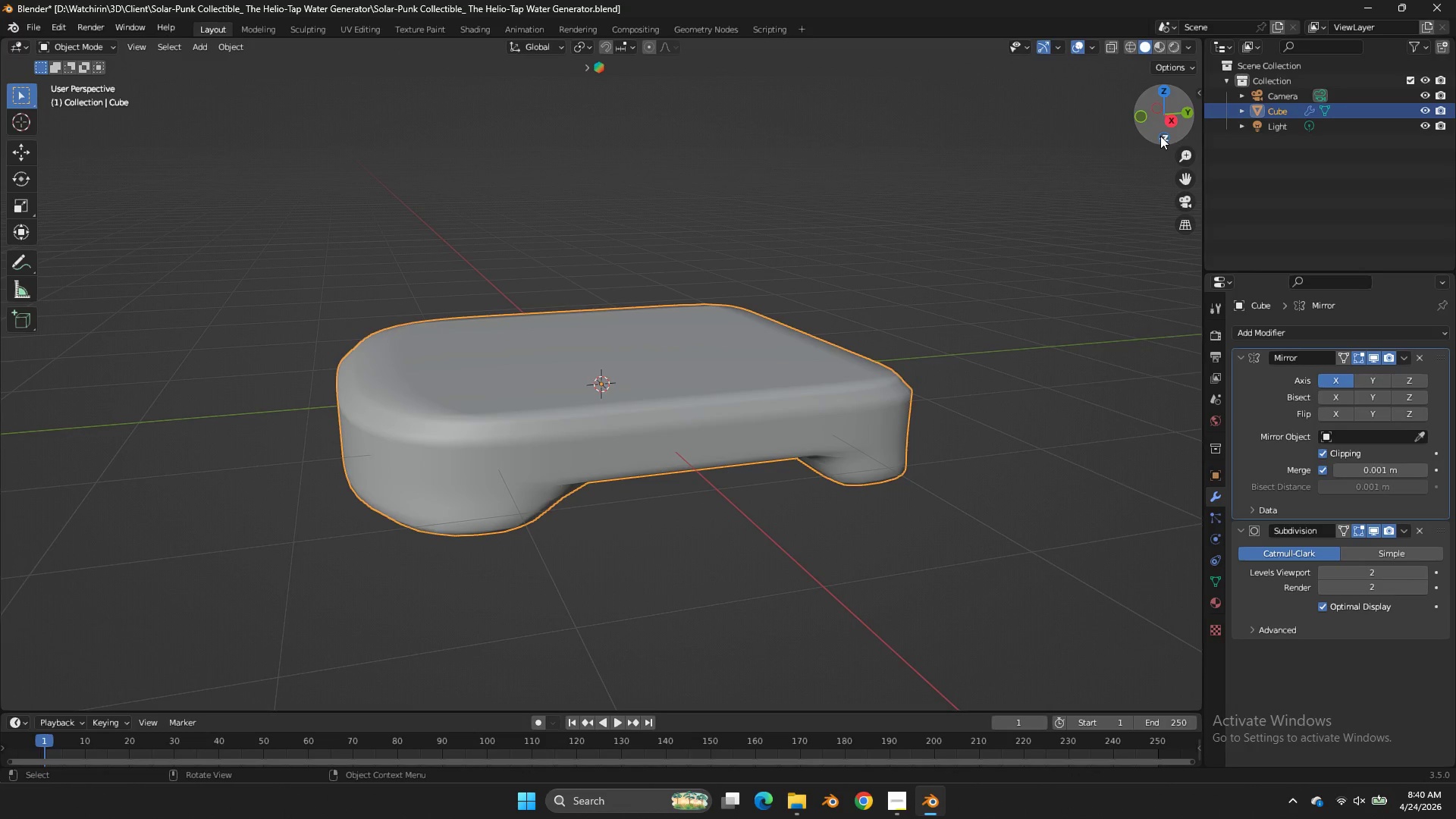 
key(Tab)
 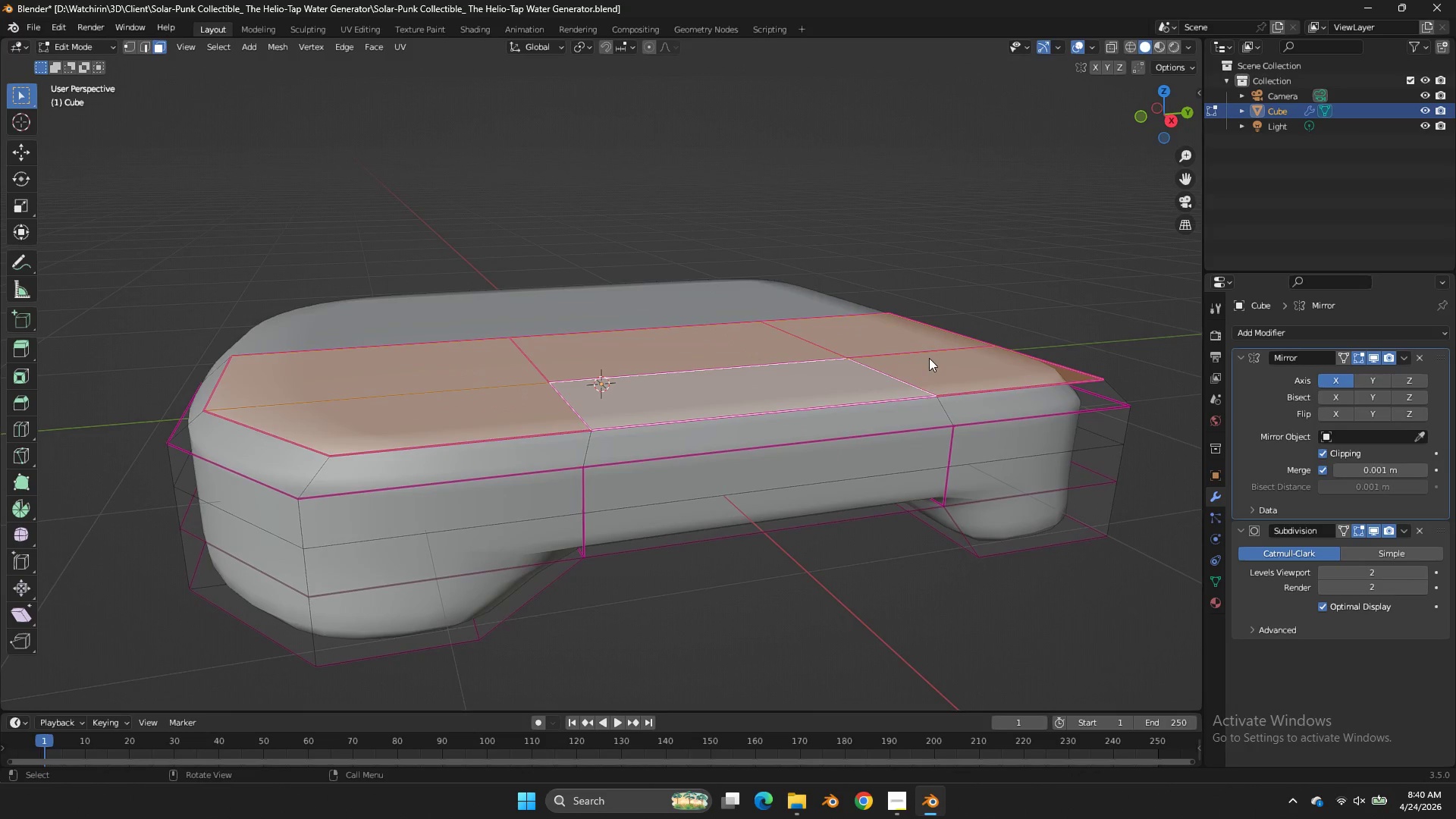 
scroll: coordinate [929, 358], scroll_direction: up, amount: 2.0
 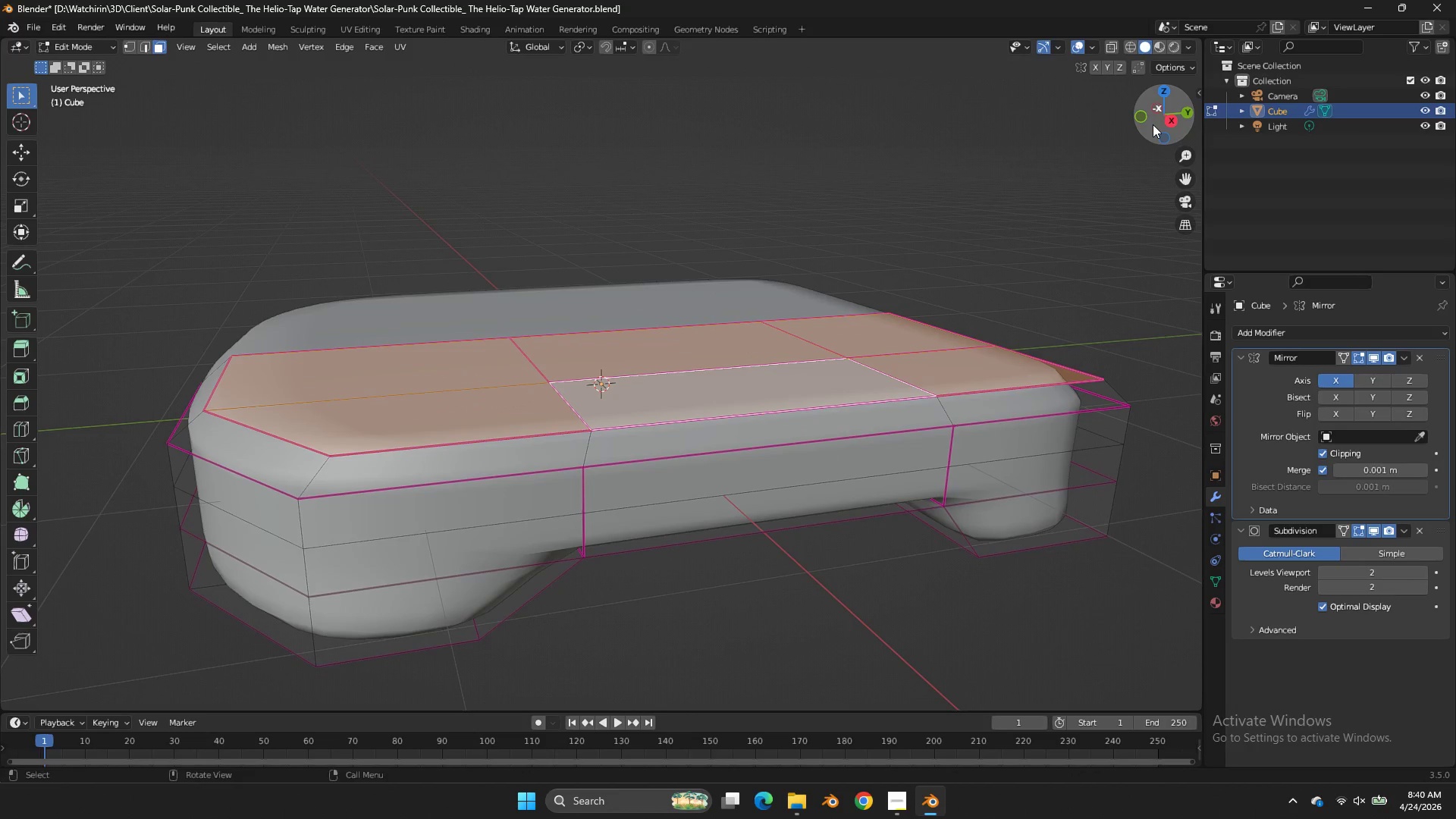 
left_click_drag(start_coordinate=[1156, 124], to_coordinate=[1147, 104])
 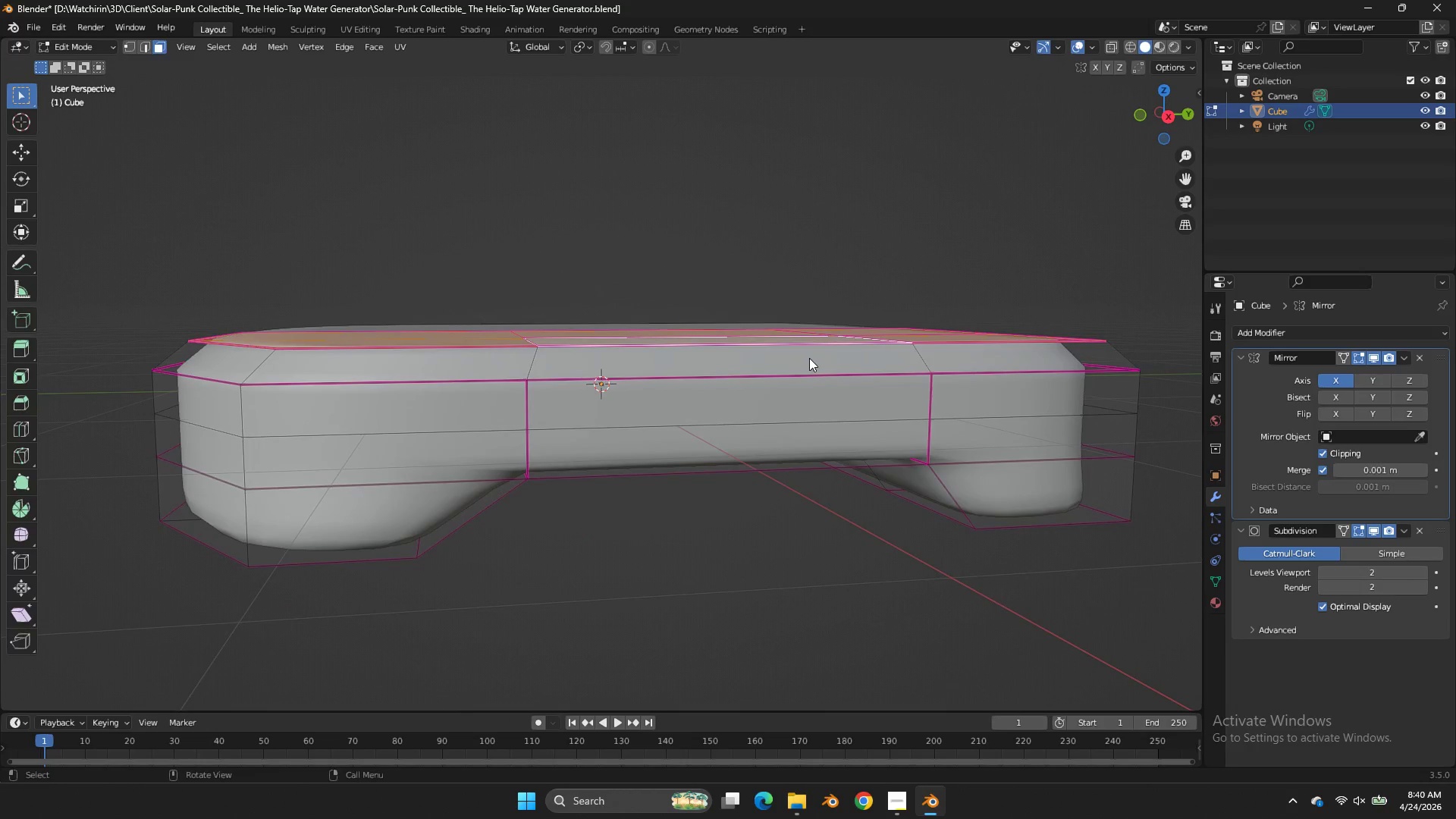 
key(Tab)
 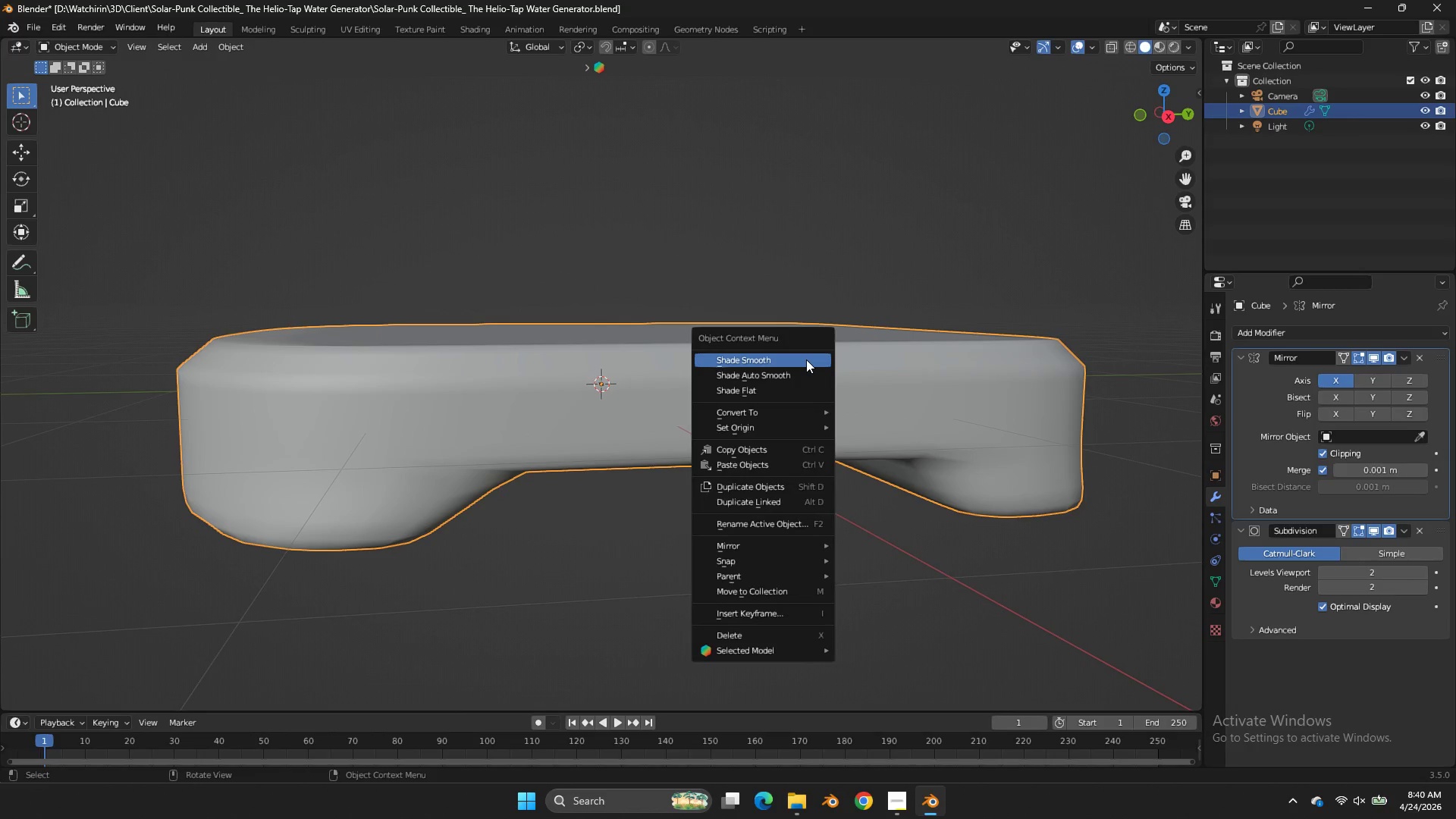 
right_click([806, 359])
 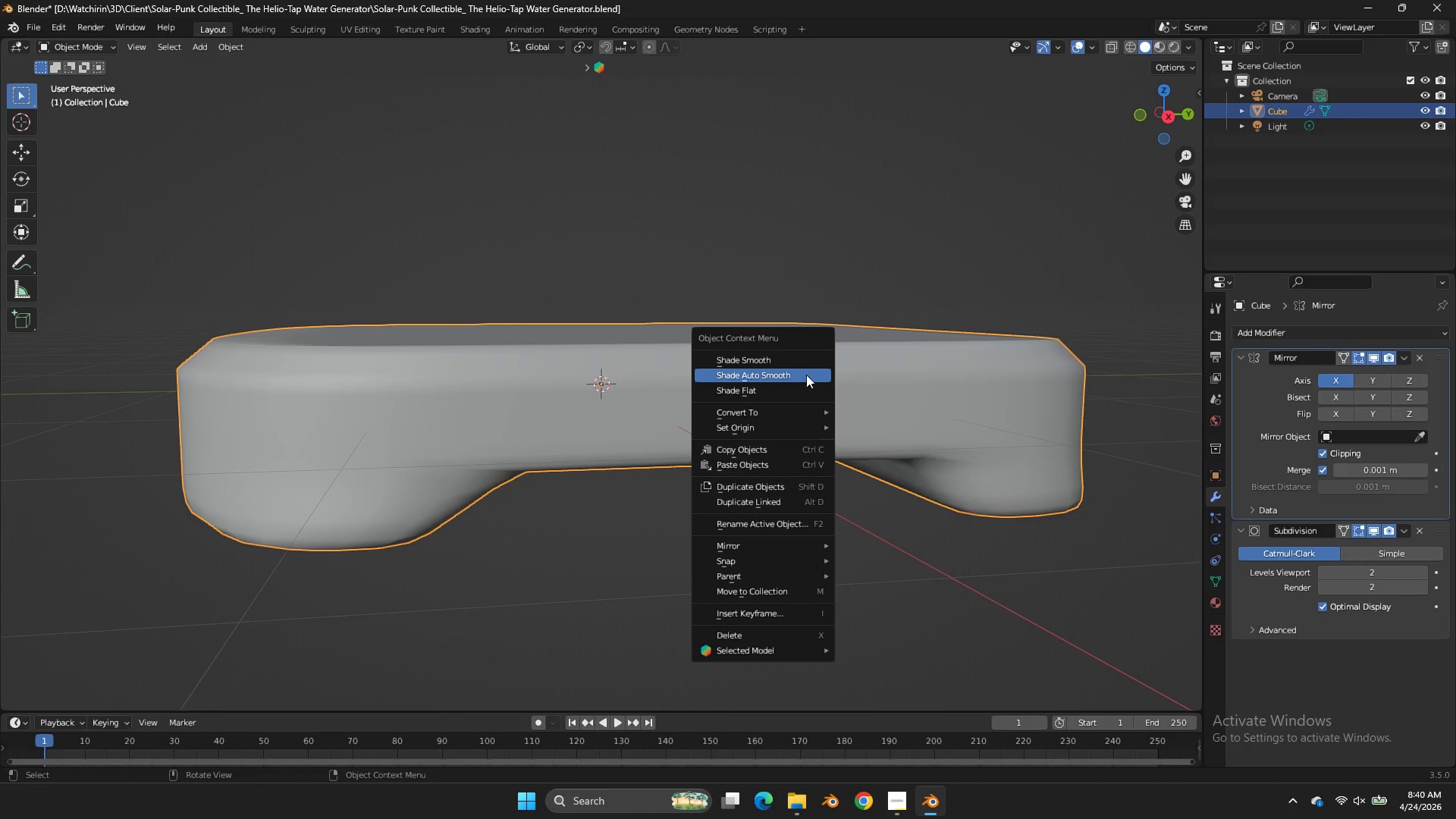 
left_click([806, 375])
 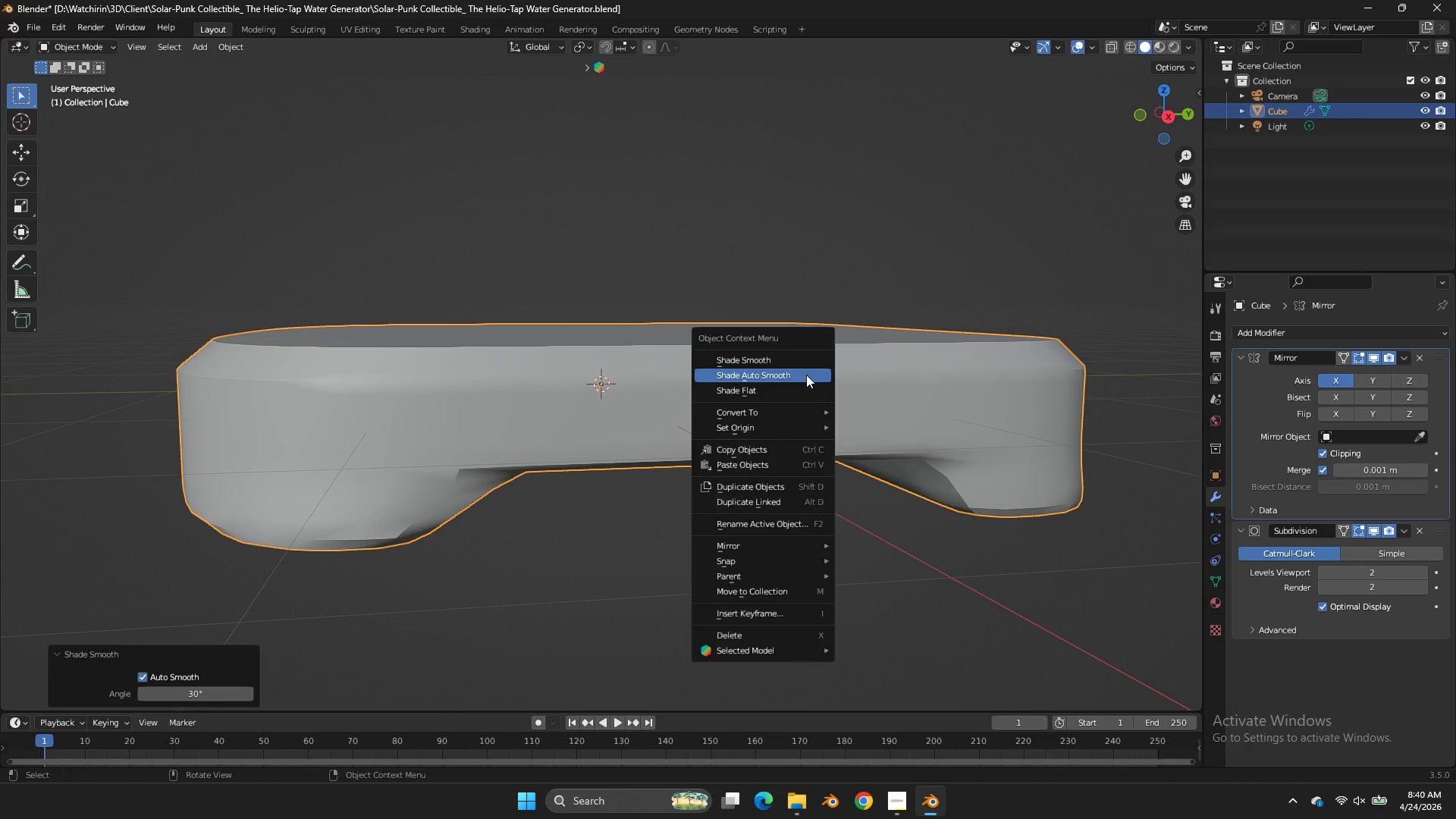 
right_click([806, 375])
 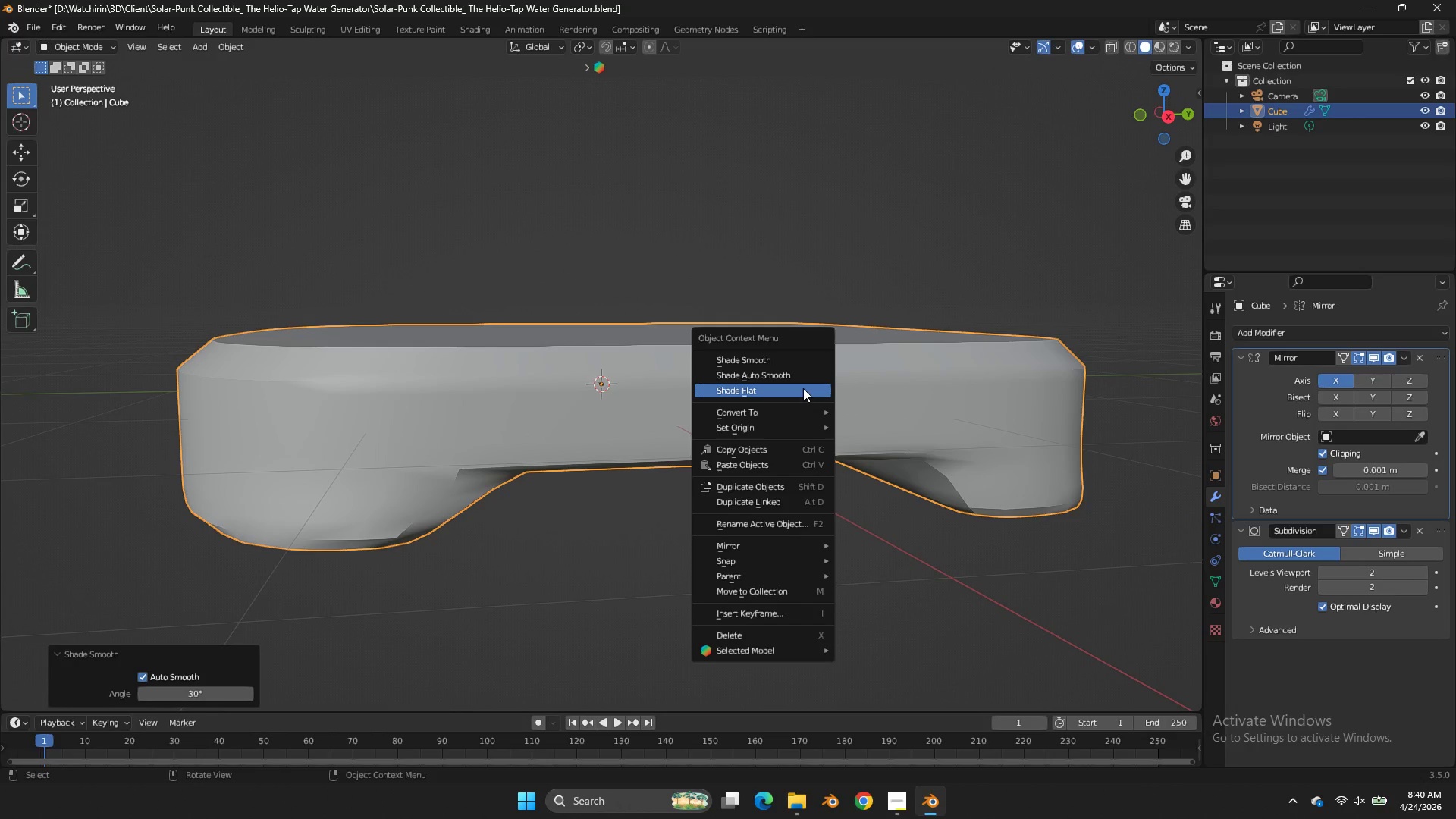 
left_click([803, 388])
 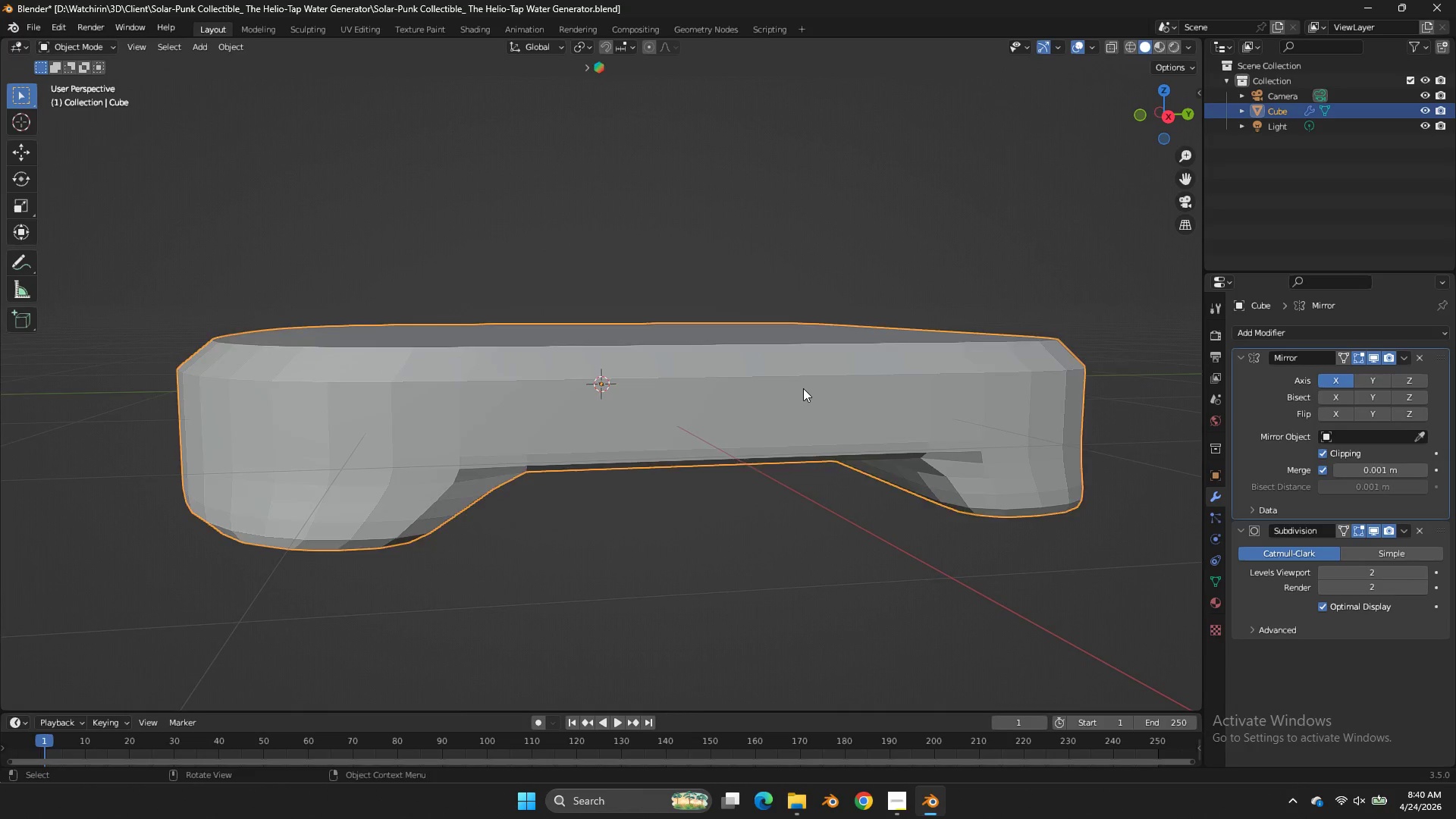 
key(Tab)
 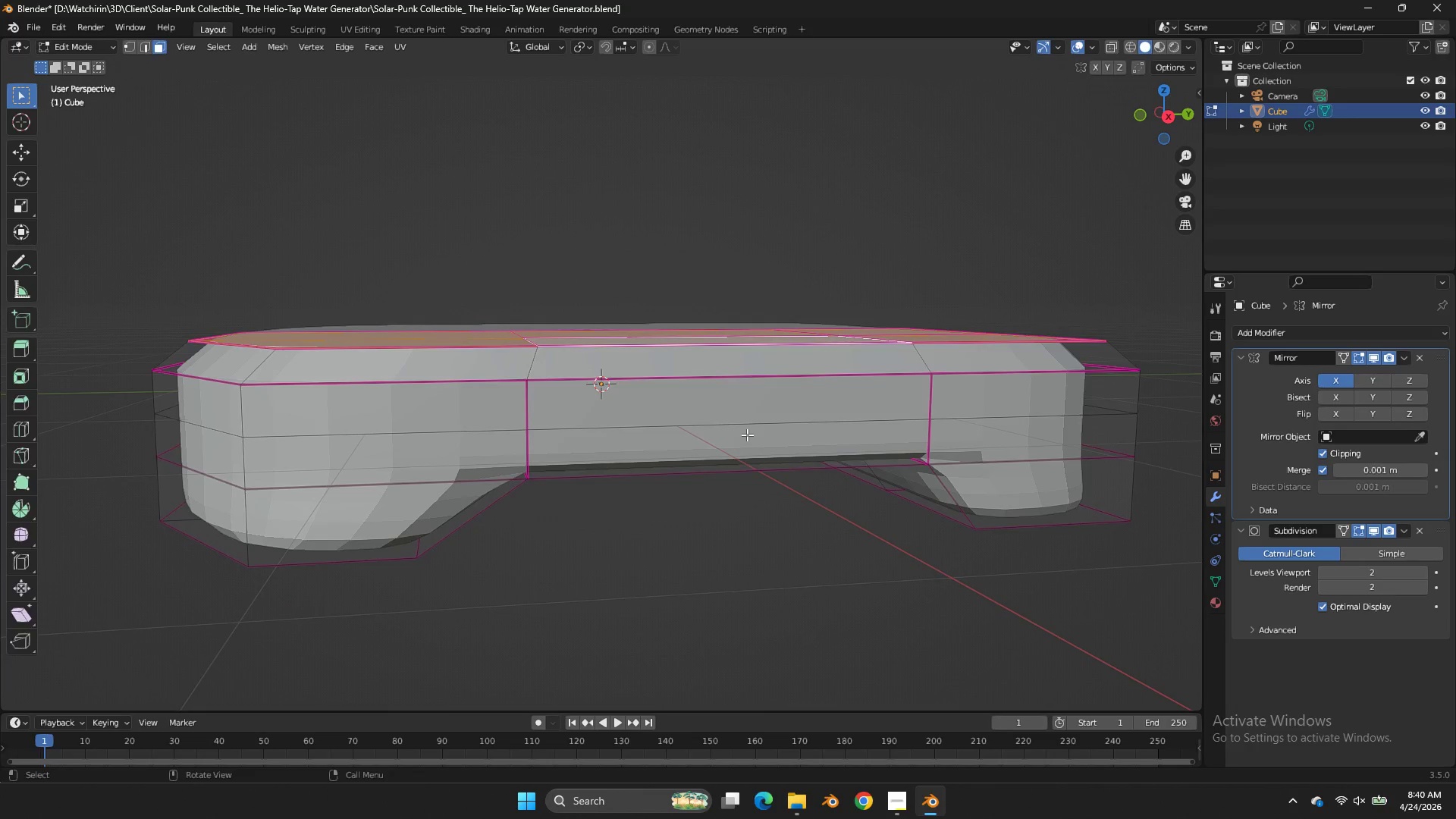 
key(Tab)
 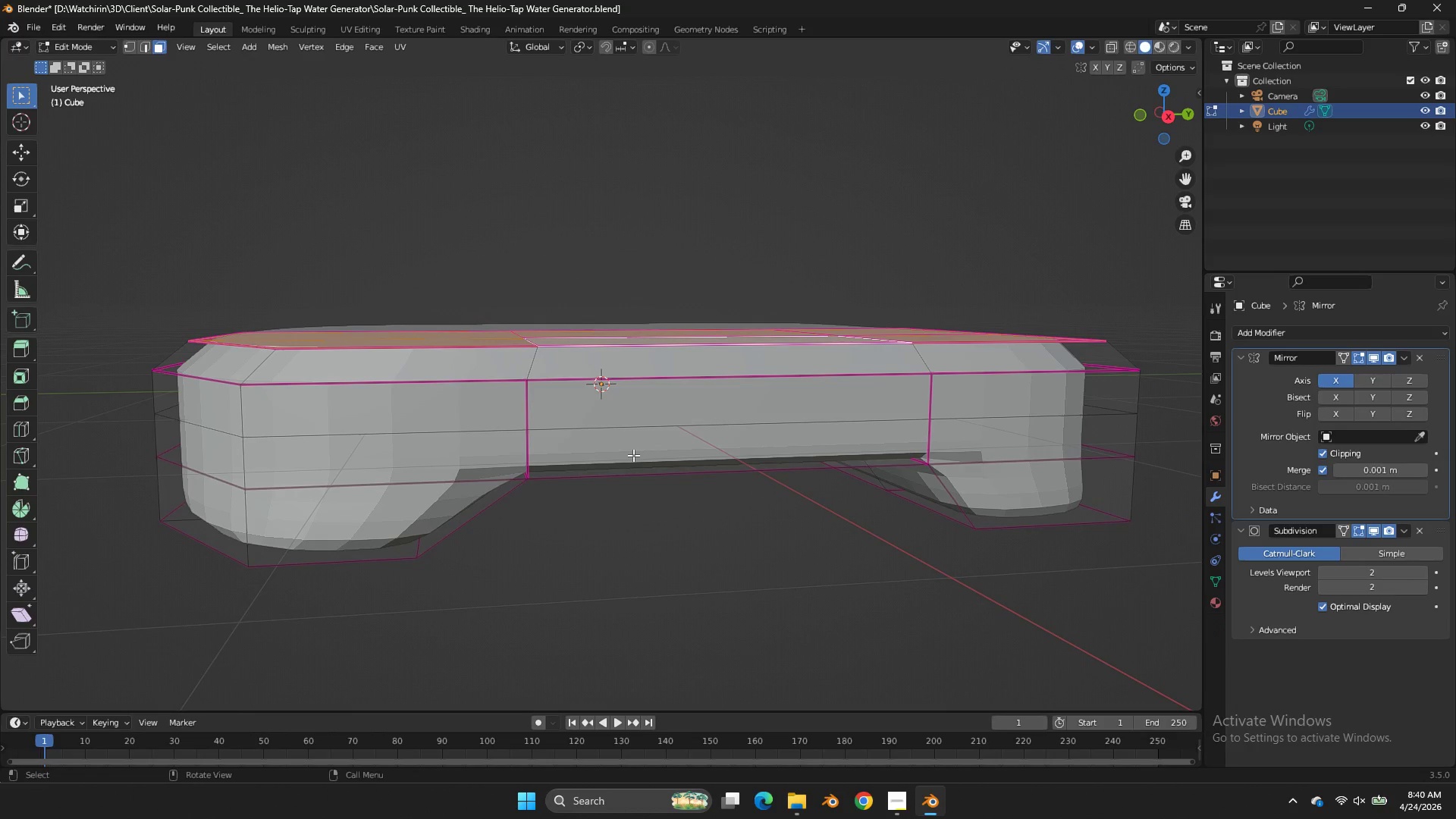 
key(Tab)
 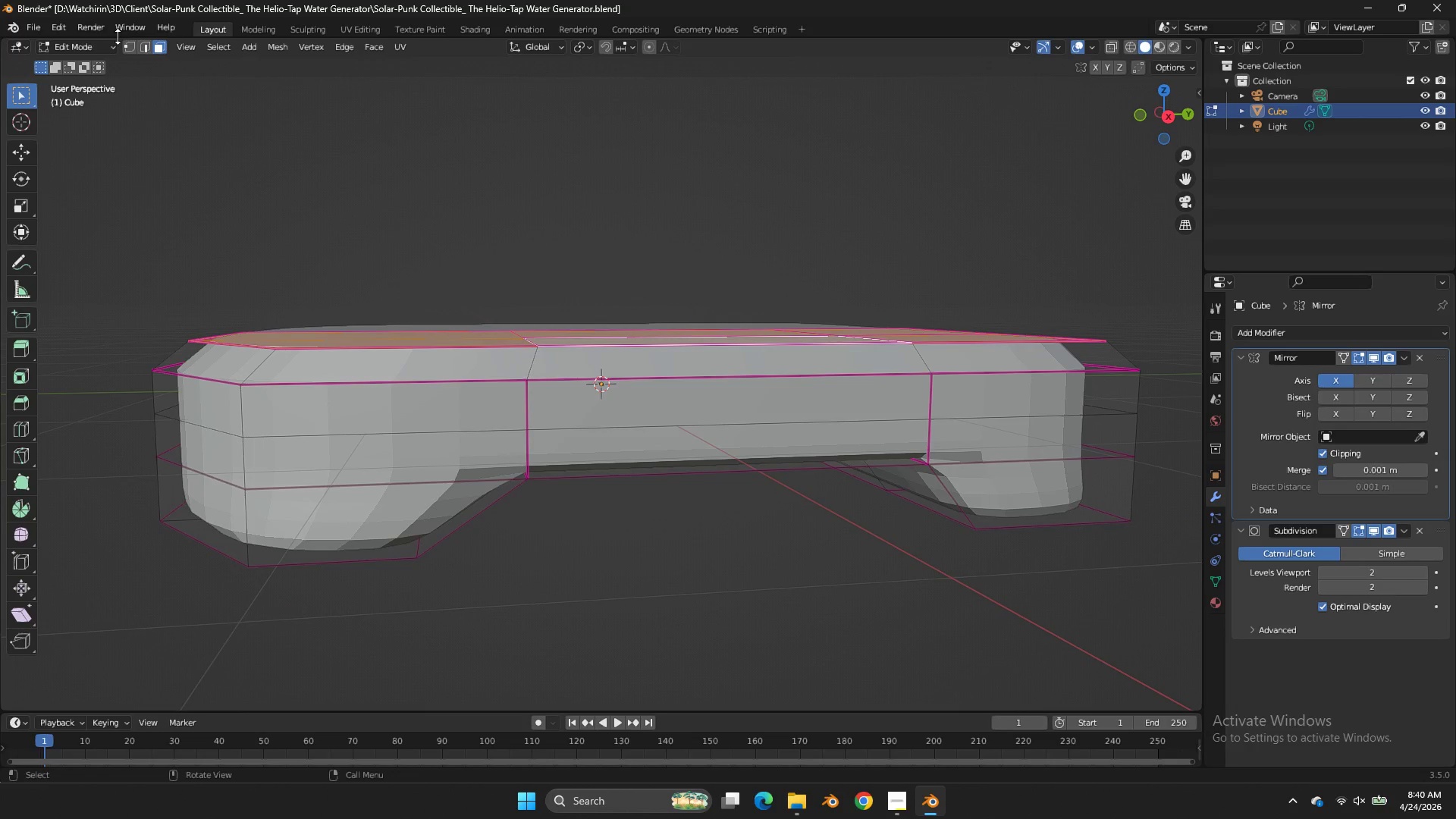 
left_click([130, 42])
 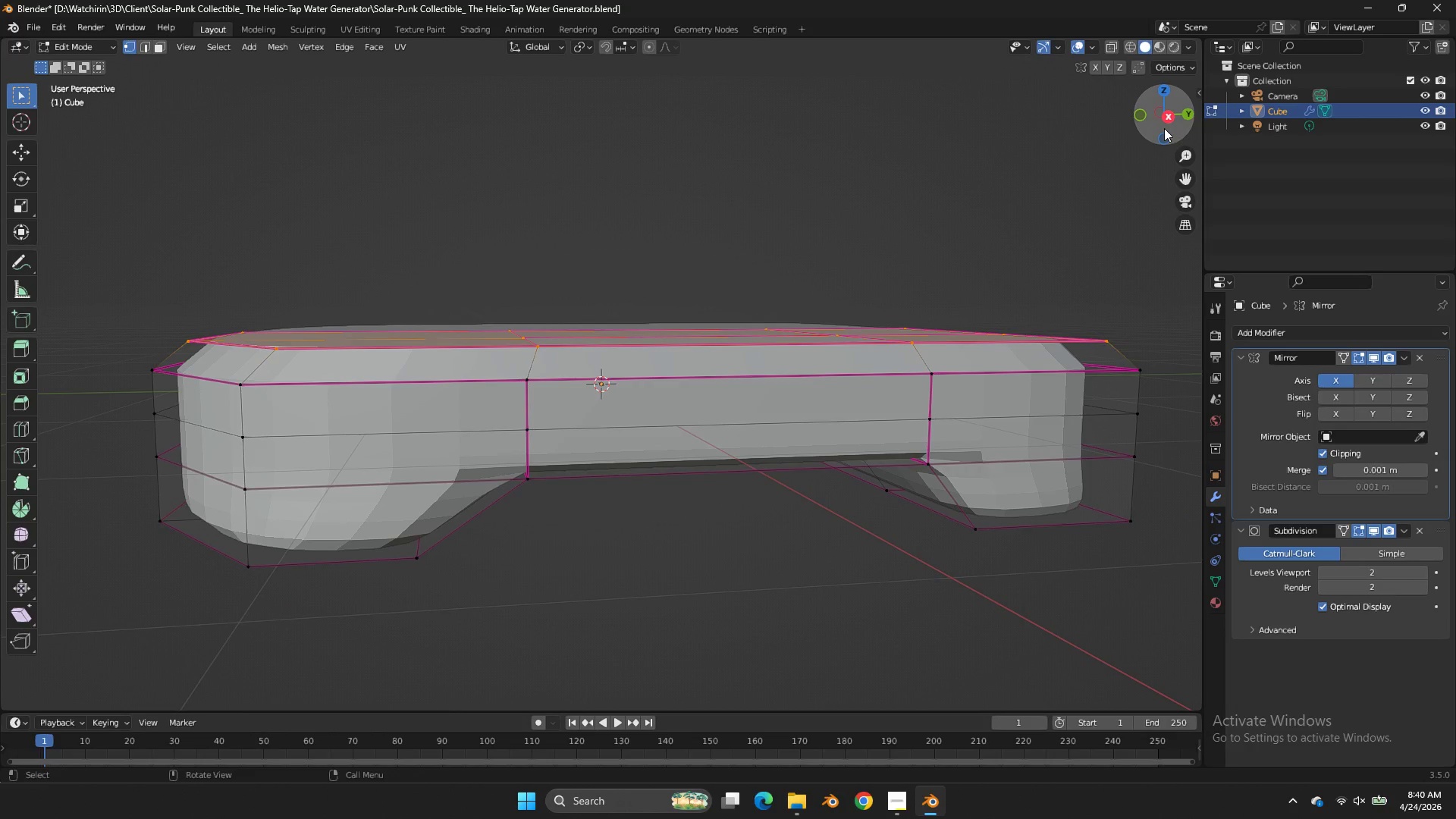 
left_click([1164, 124])
 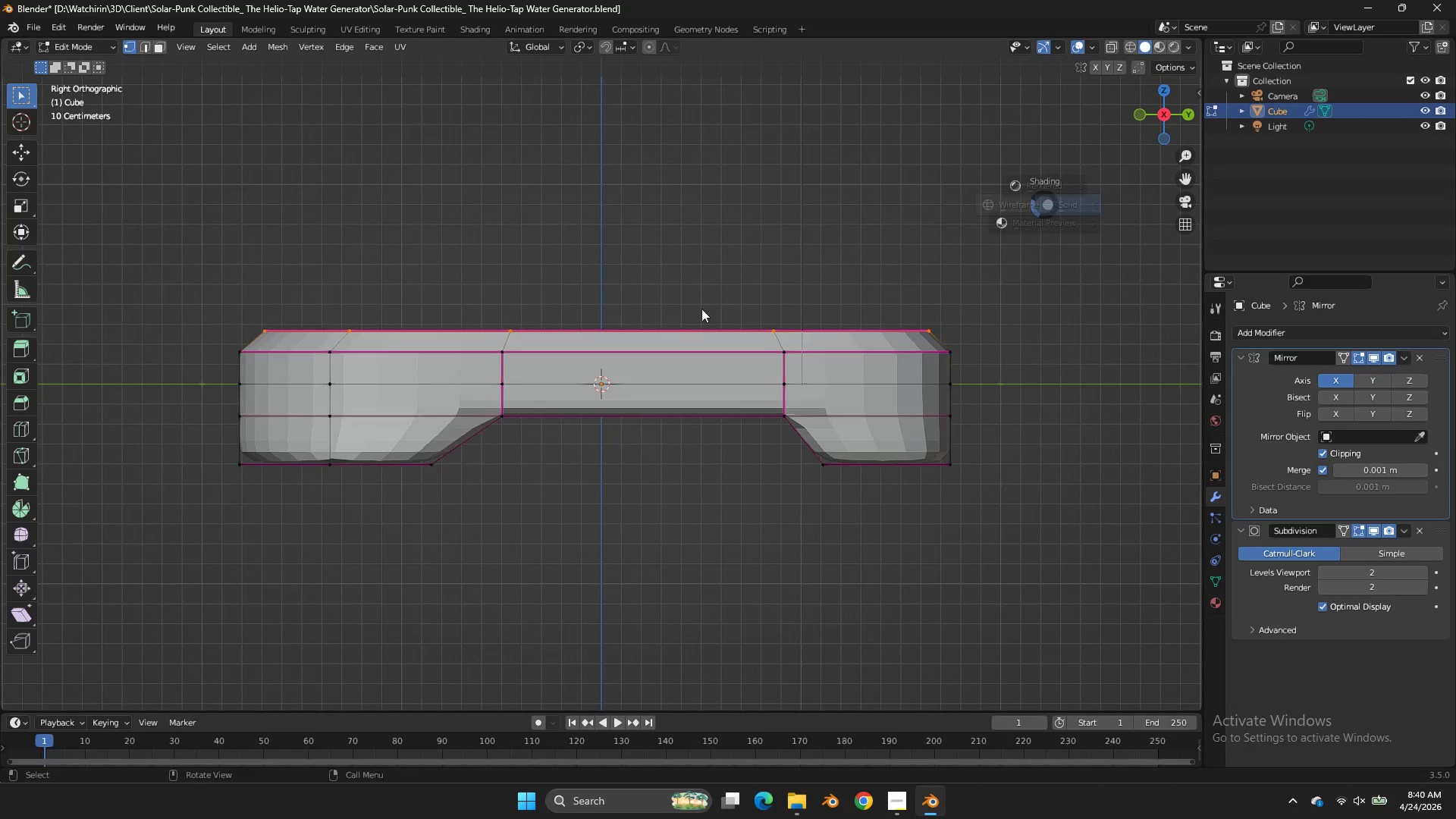 
key(Z)
 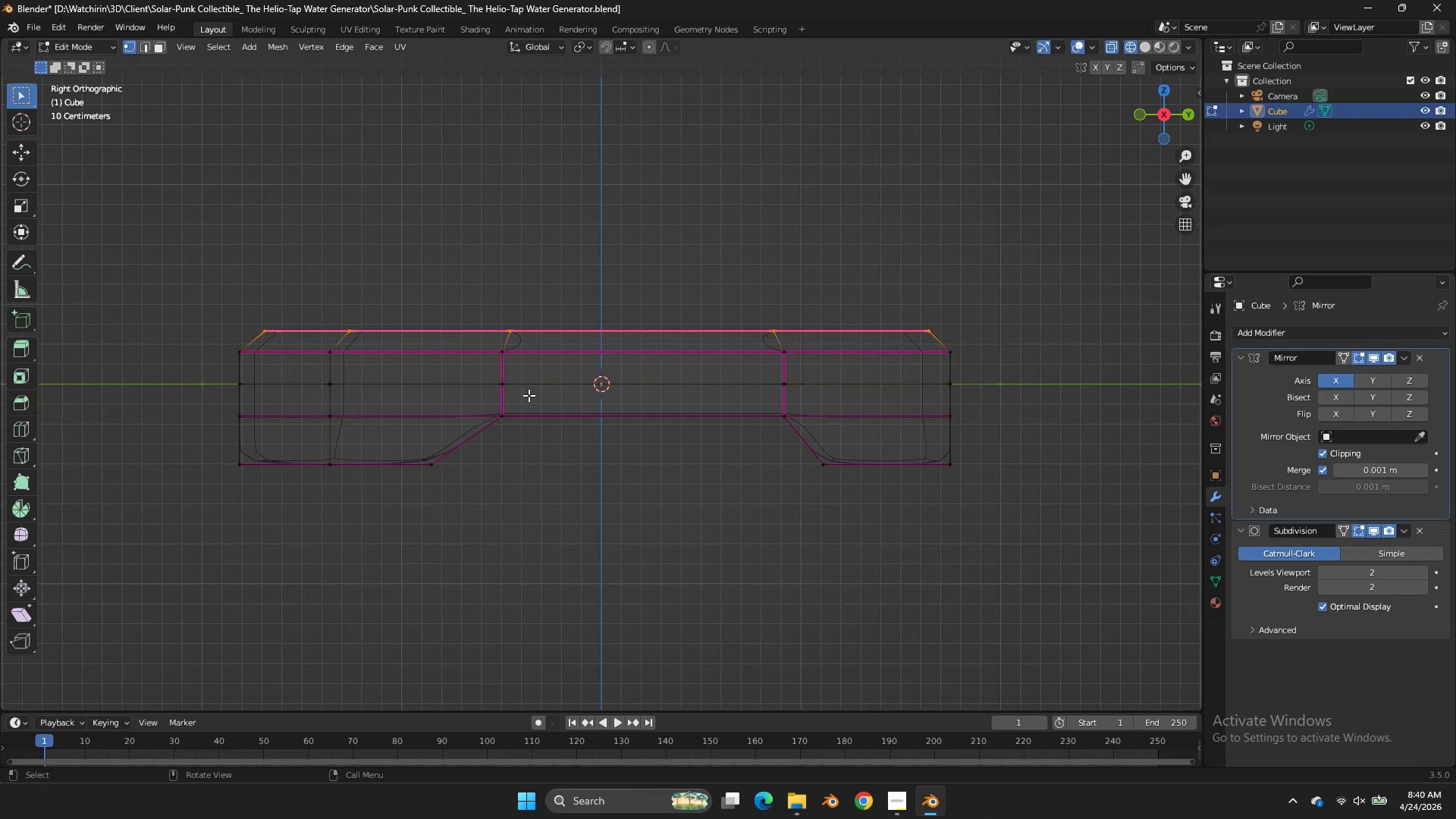 
left_click_drag(start_coordinate=[525, 400], to_coordinate=[163, 425])
 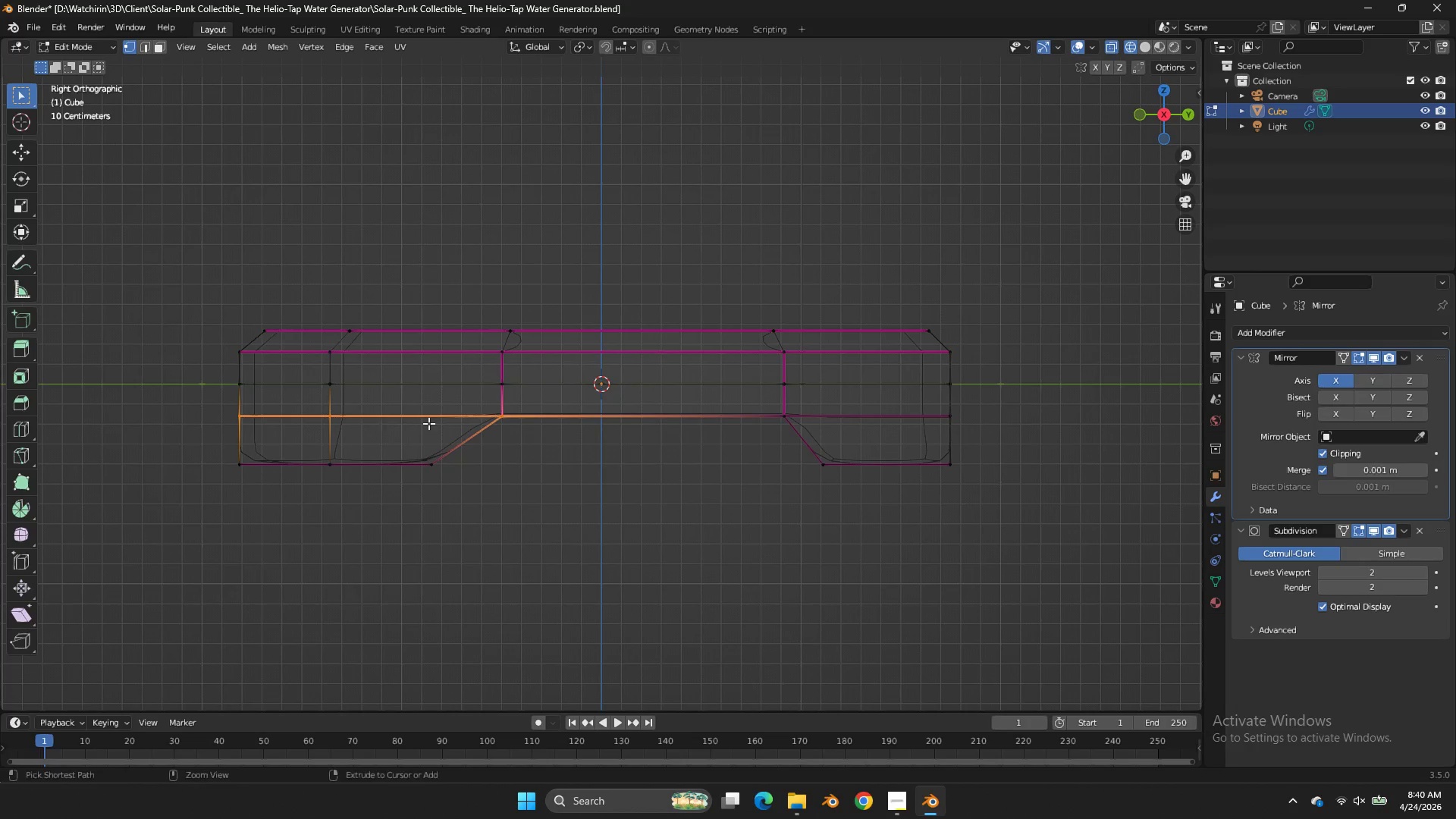 
key(Control+ControlLeft)
 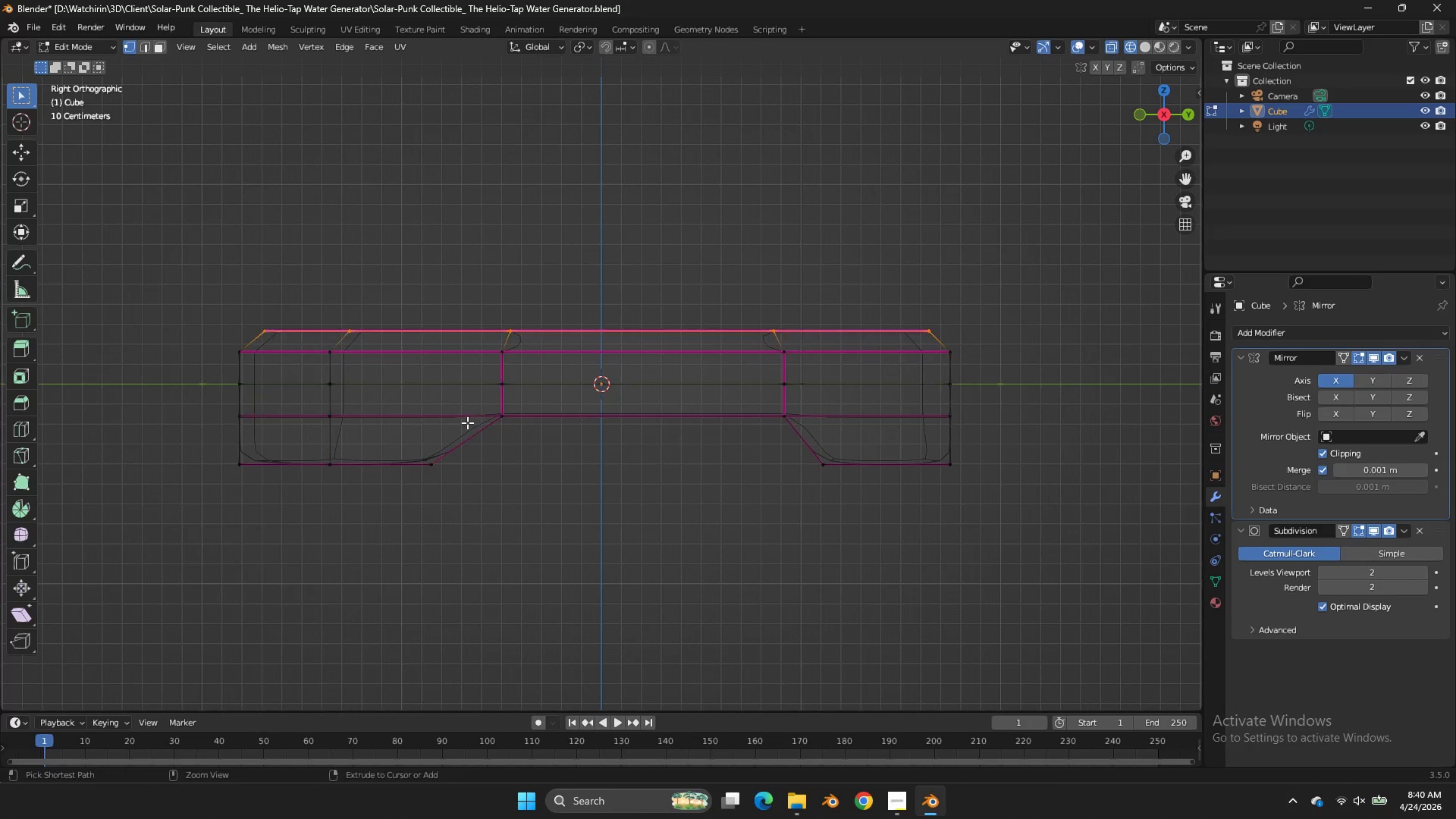 
key(Control+Z)
 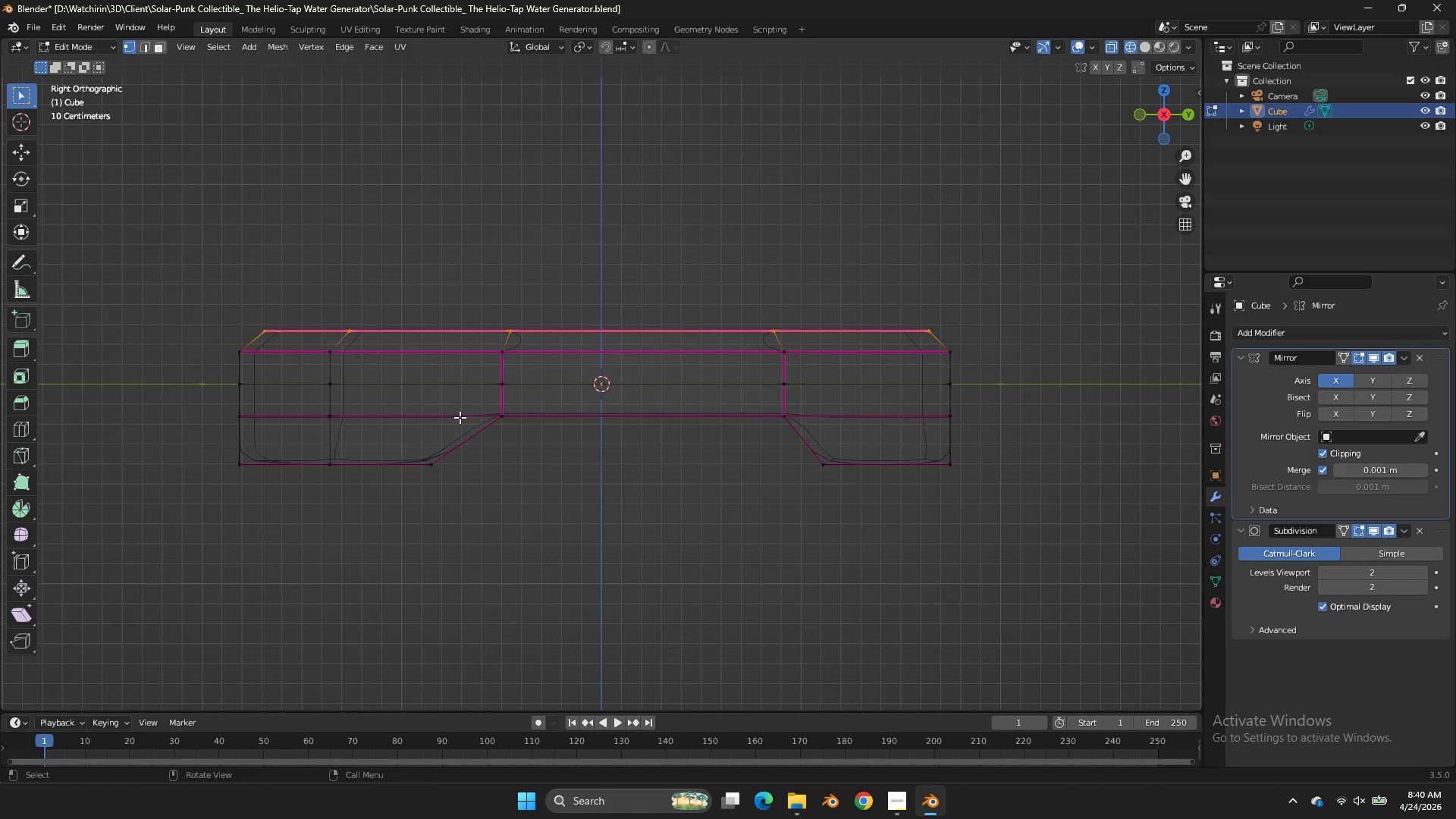 
hold_key(key=AltLeft, duration=0.55)
left_click([450, 417])
 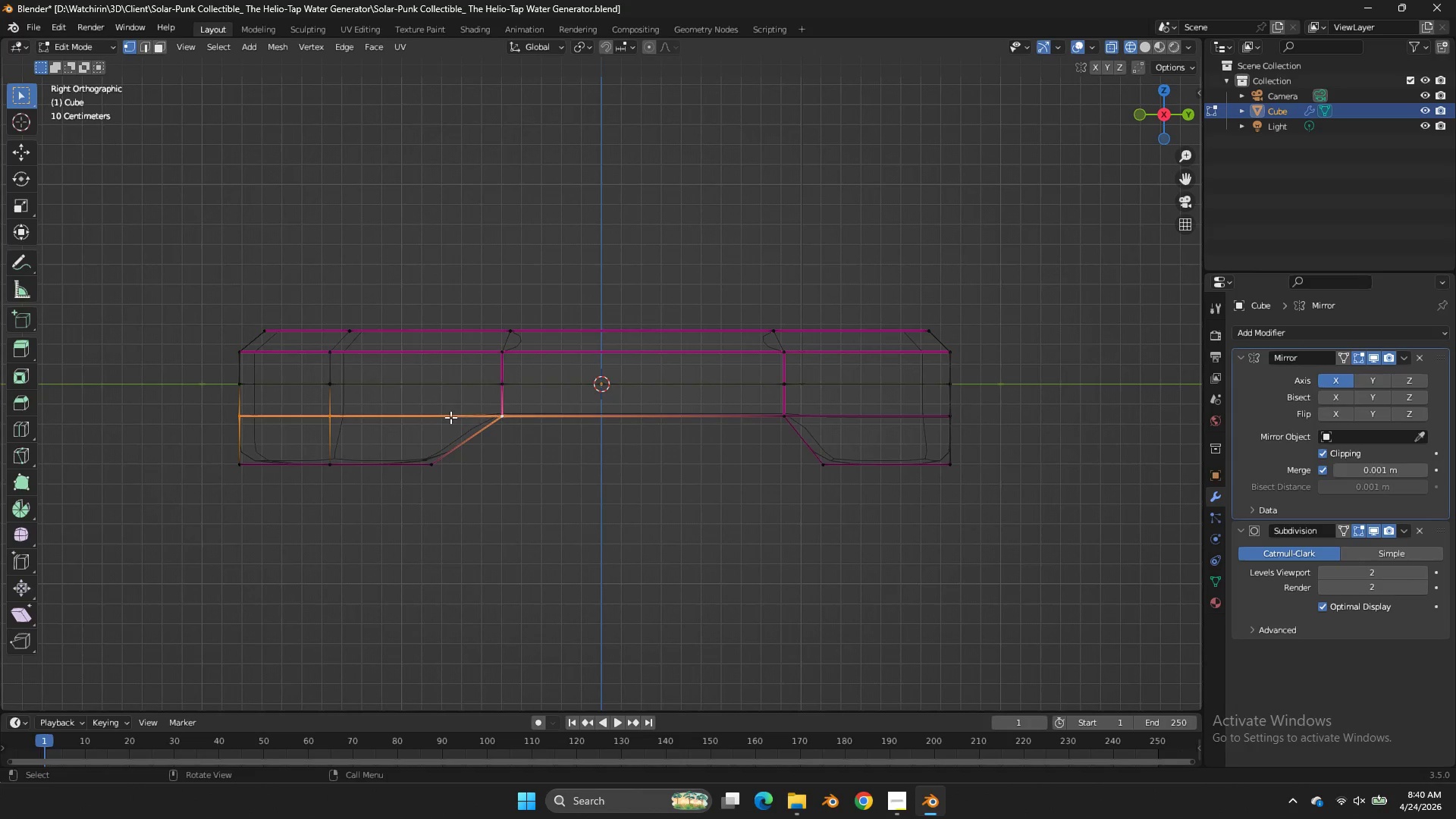 
key(Z)
 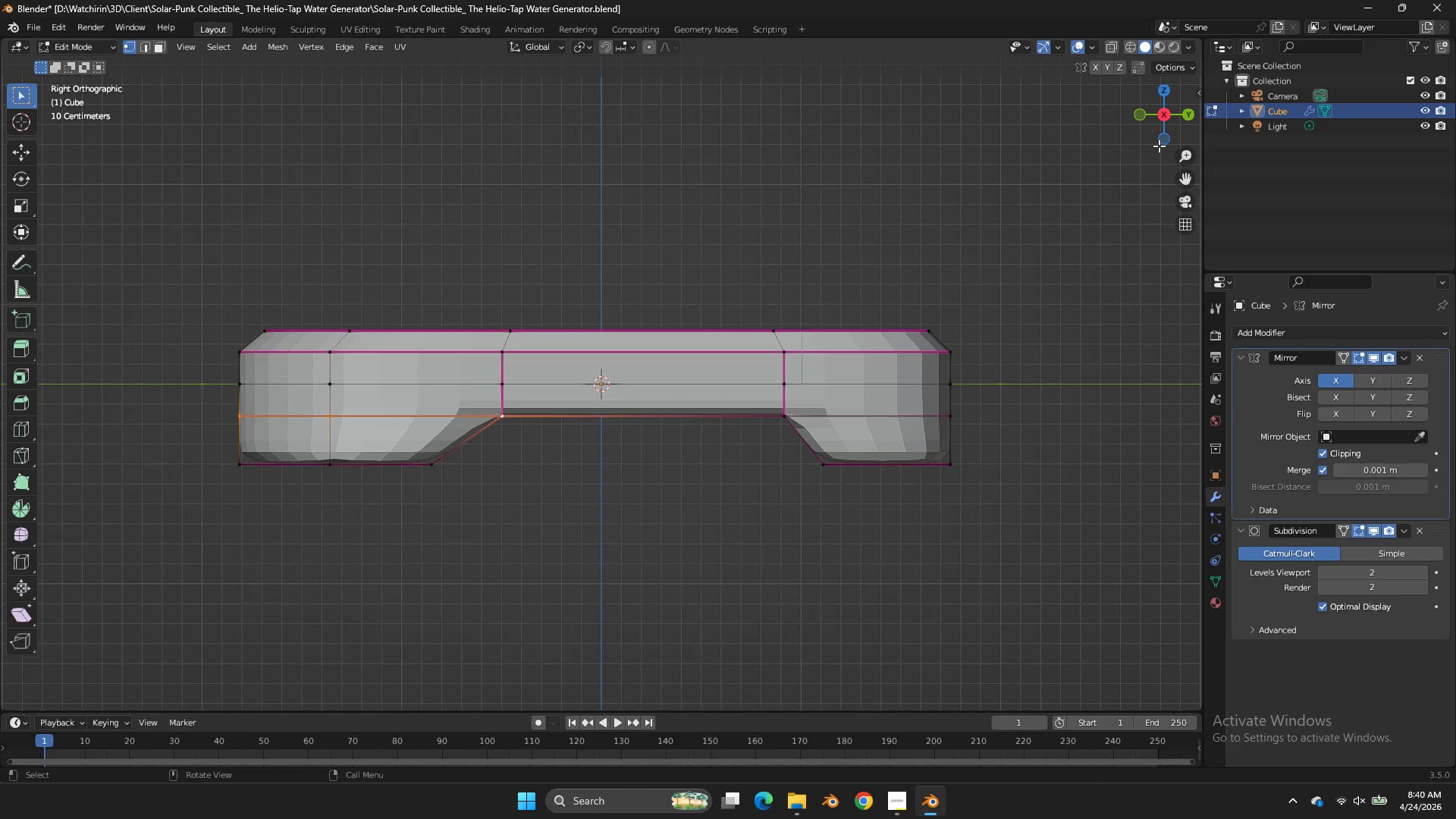 
left_click([1160, 146])
 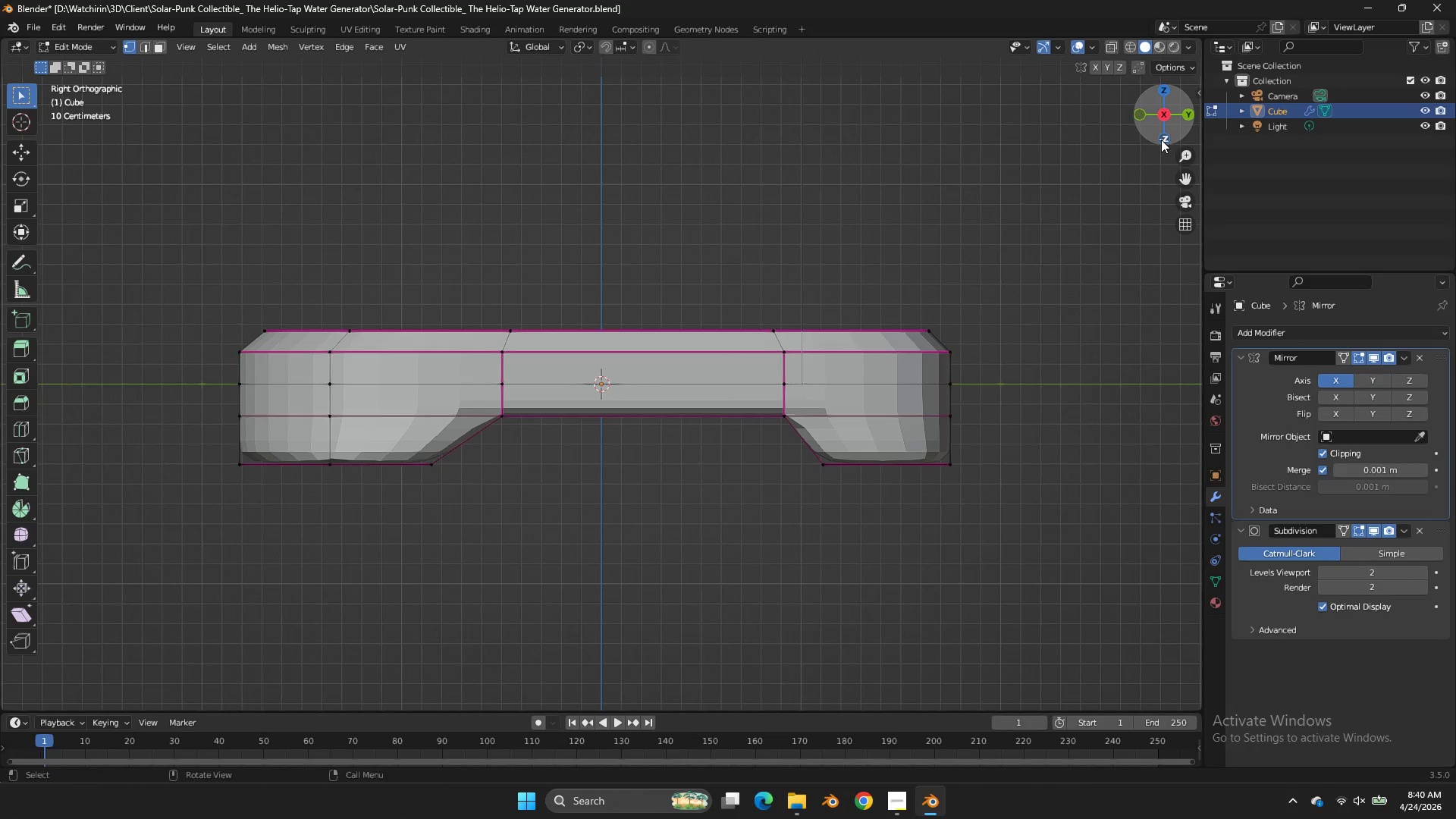 
key(Control+ControlLeft)
 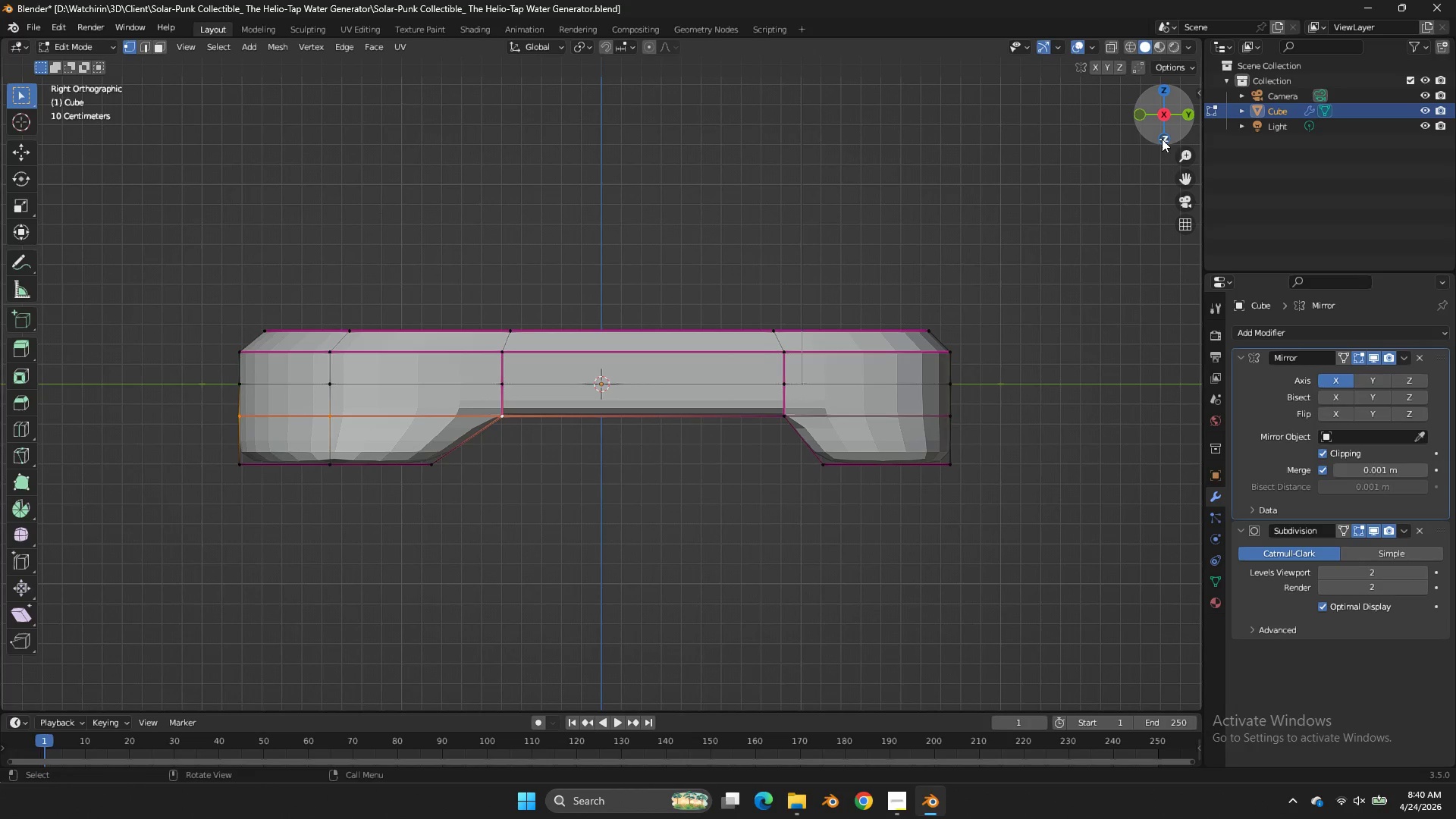 
key(Control+Z)
 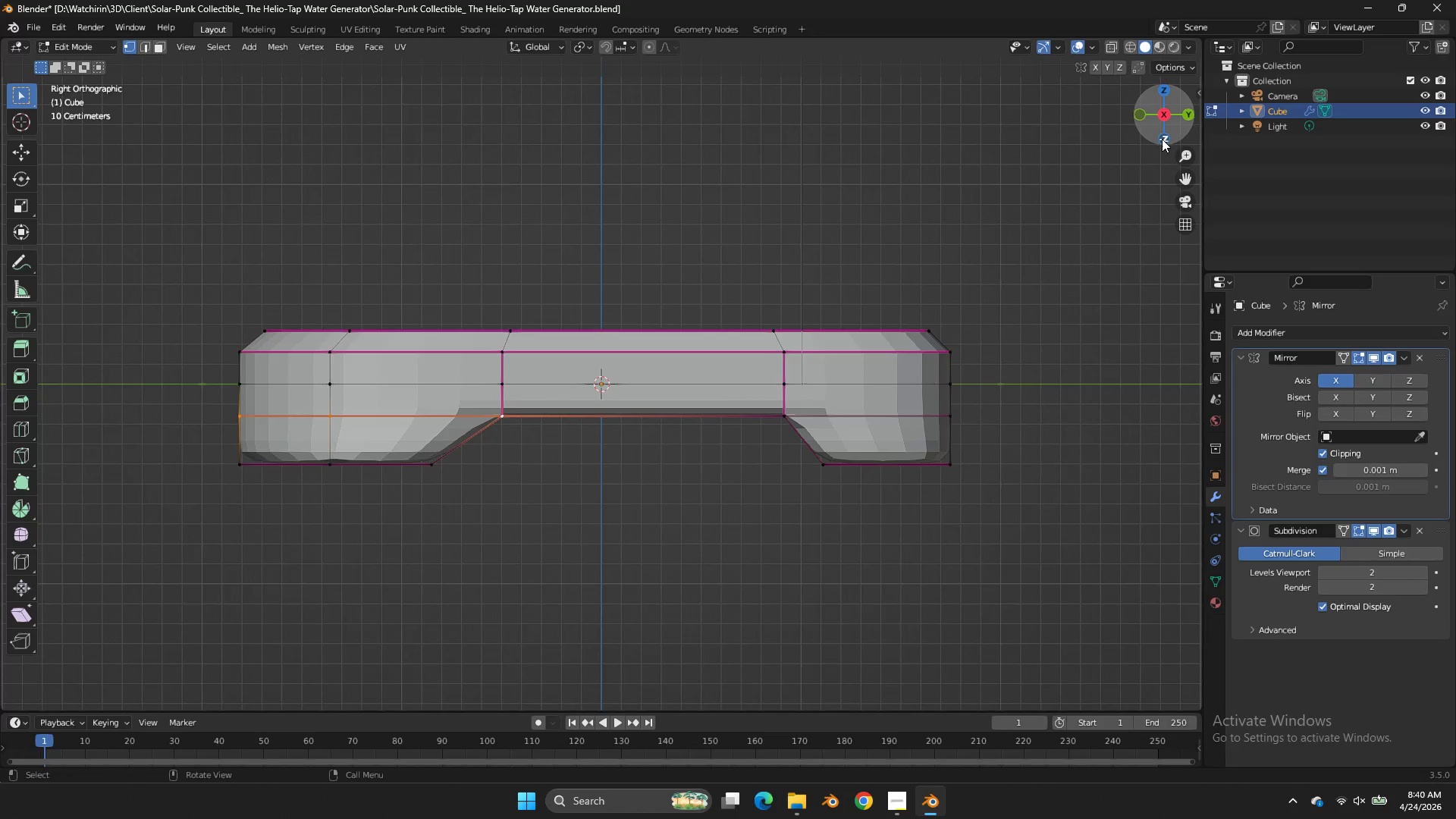 
left_click([1162, 139])
 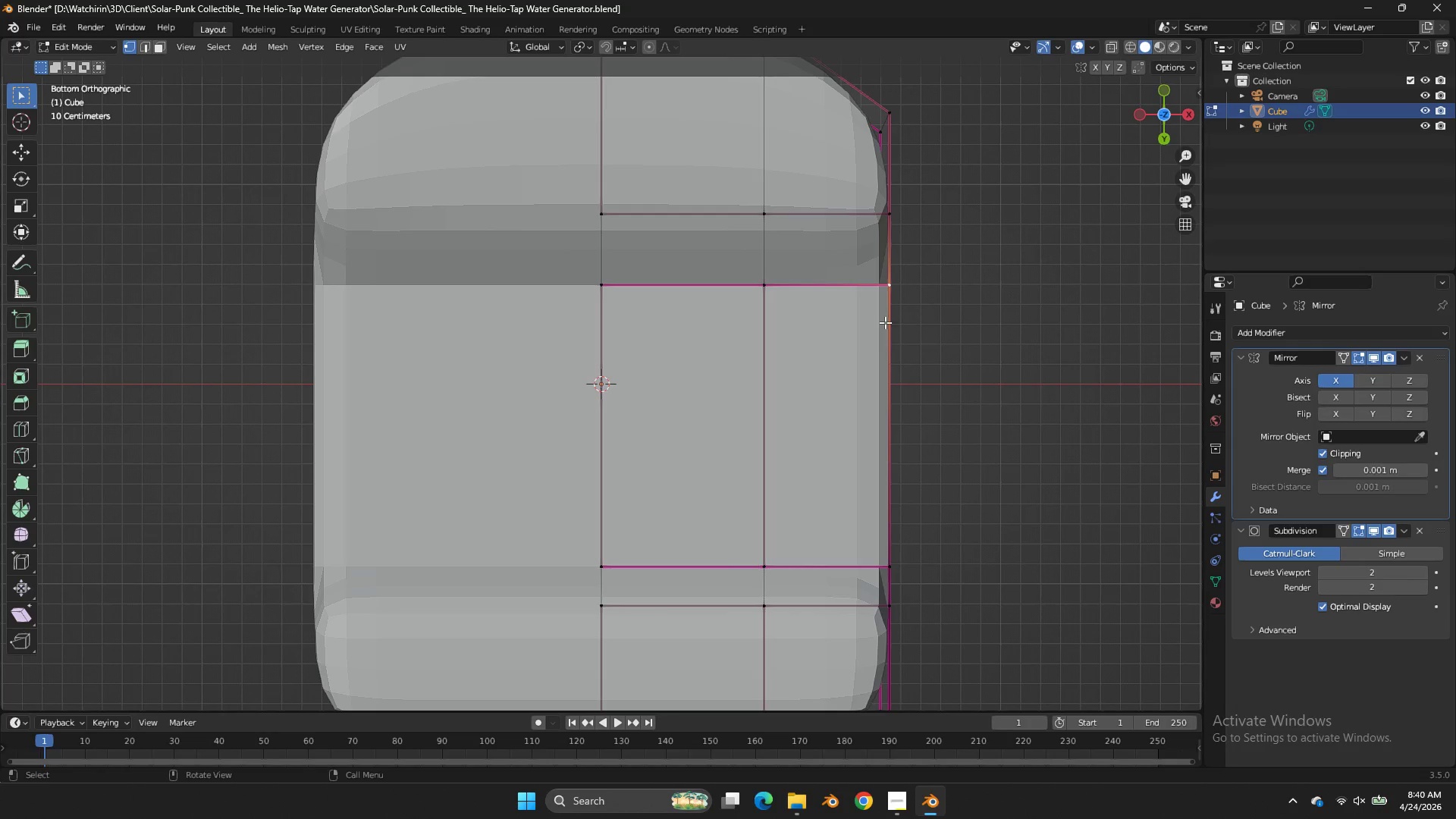 
type(zzEE)
 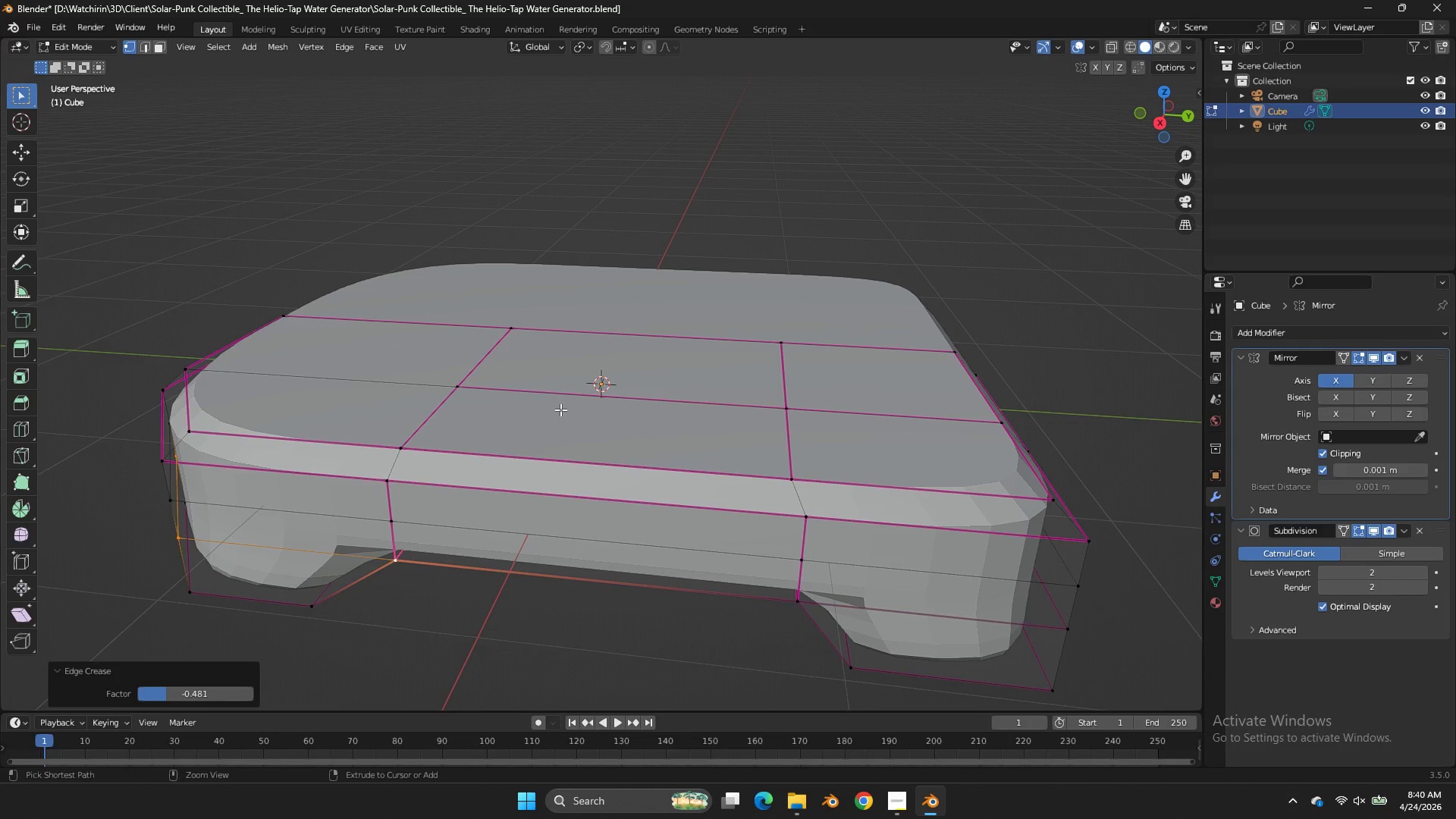 
left_click_drag(start_coordinate=[1166, 130], to_coordinate=[972, 348])
 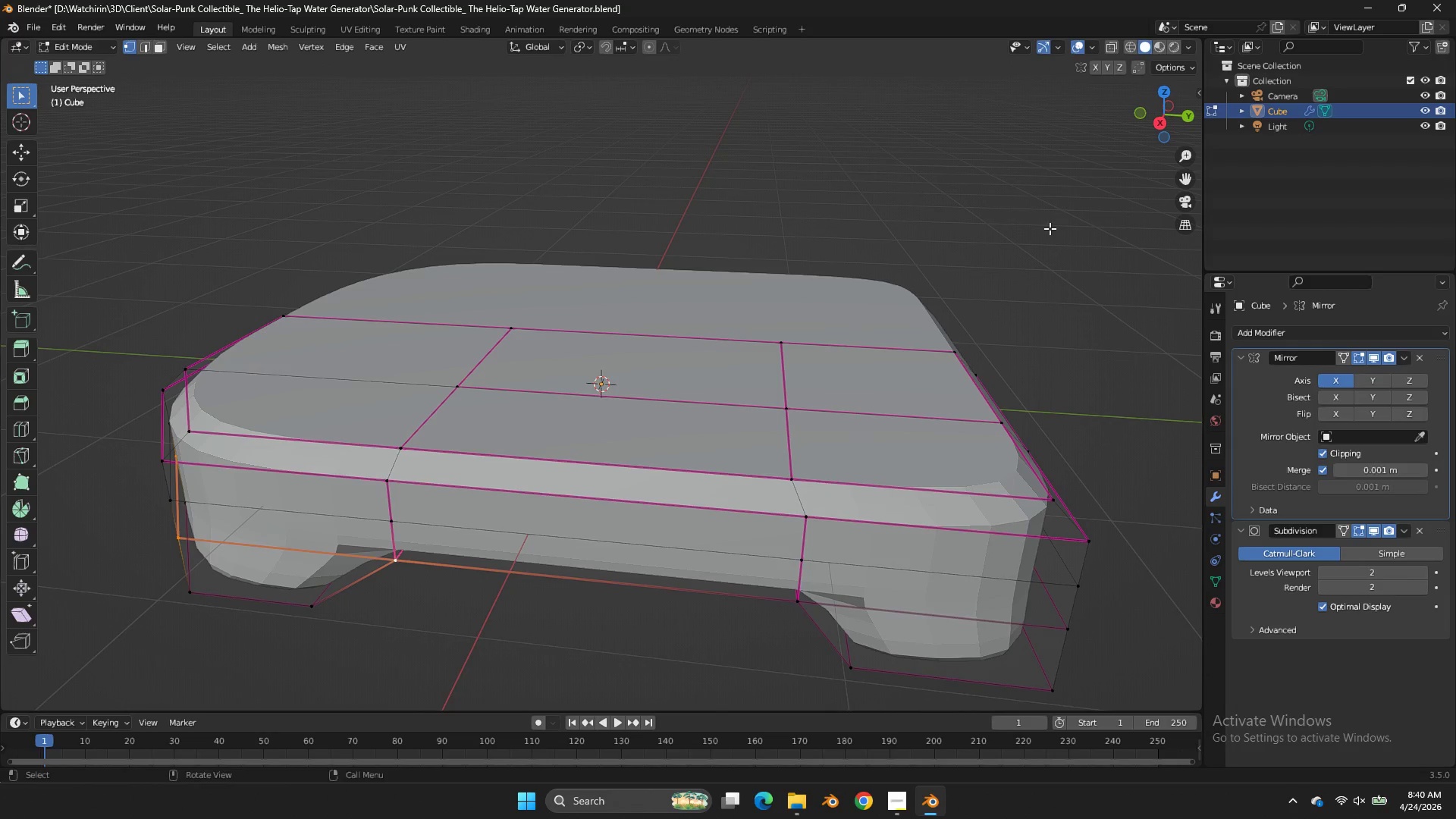 
left_click_drag(start_coordinate=[414, 431], to_coordinate=[422, 431])
 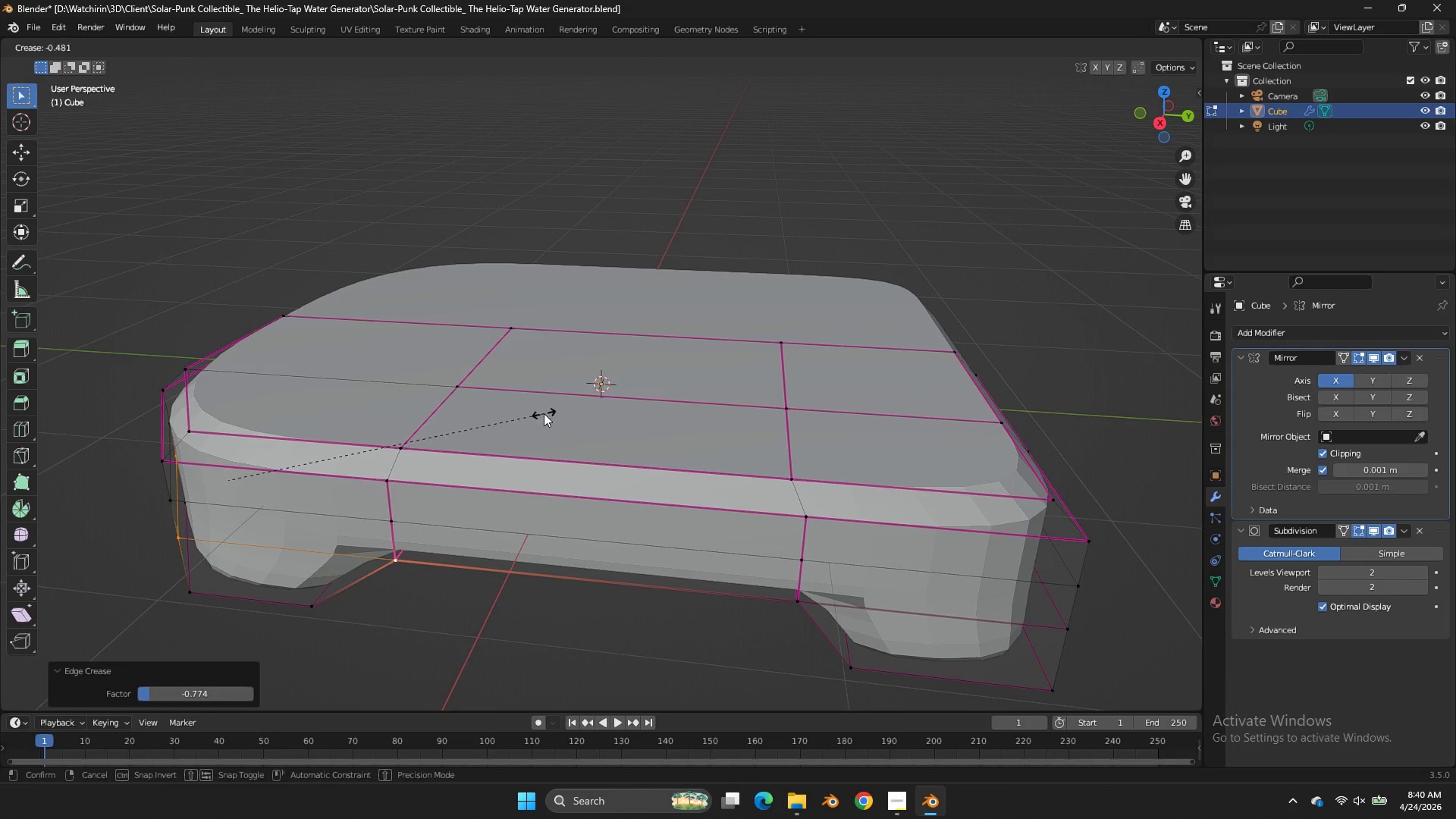 
left_click([544, 413])
 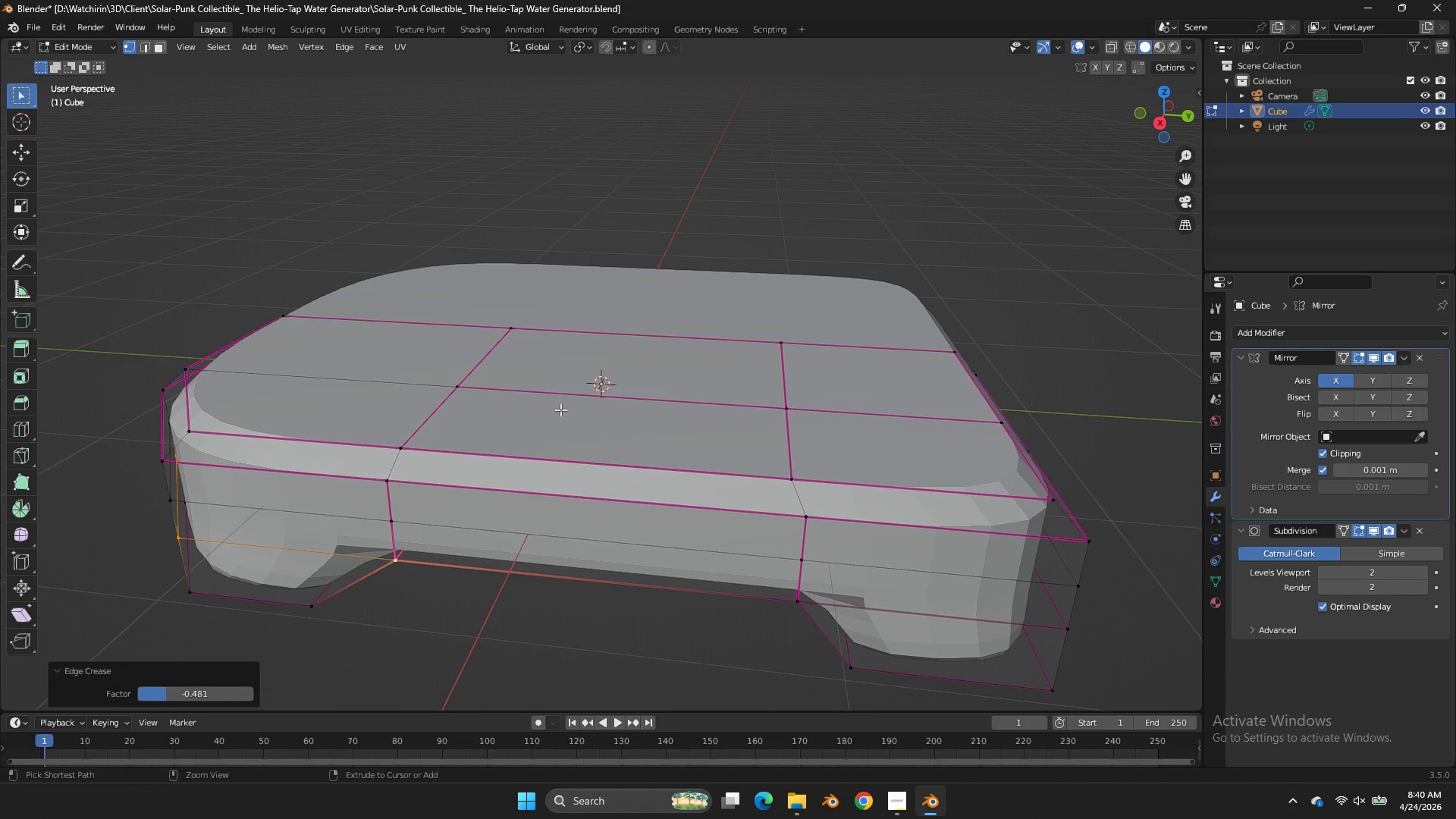 
key(Control+S)
 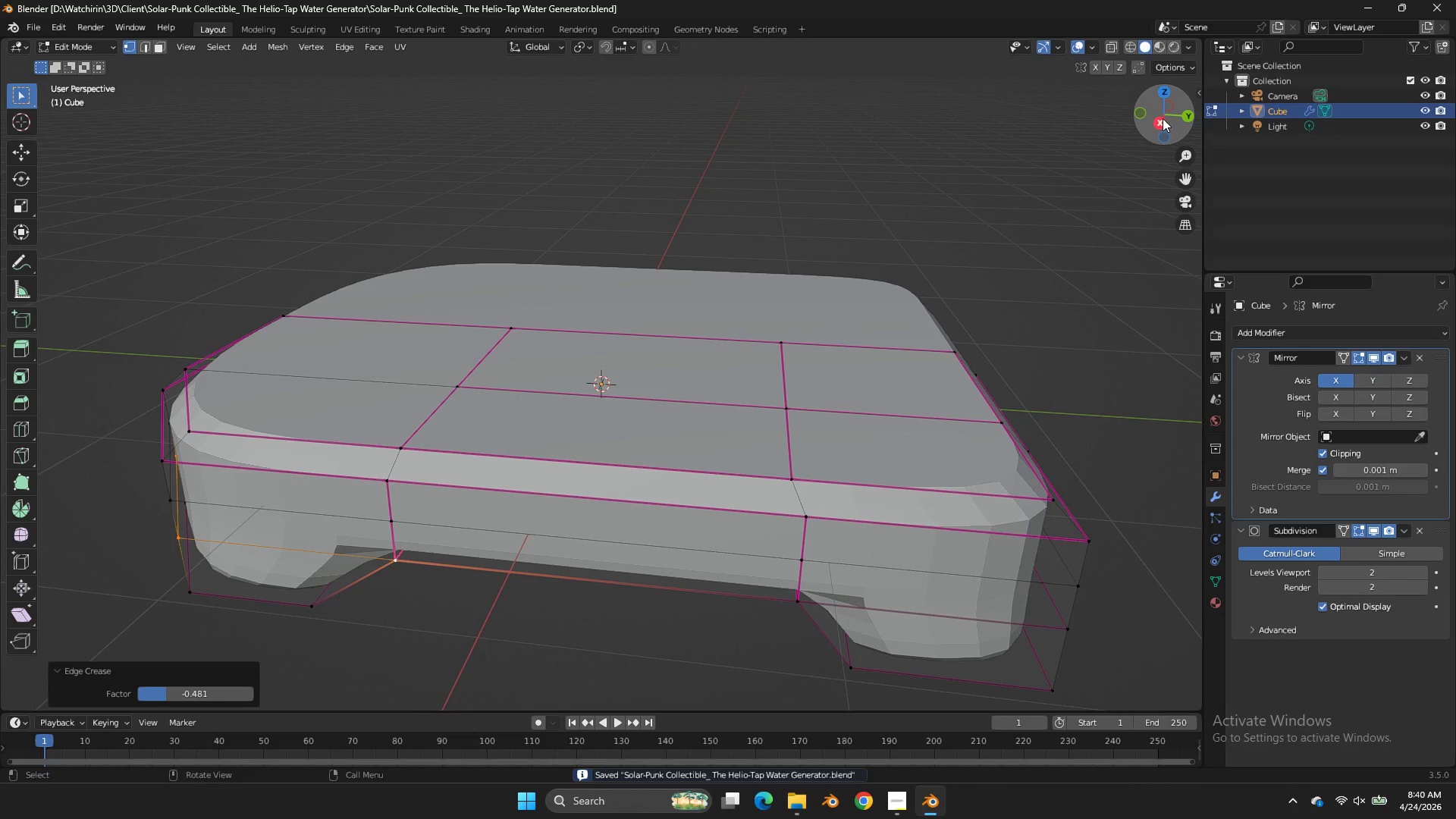 
left_click([1162, 122])
 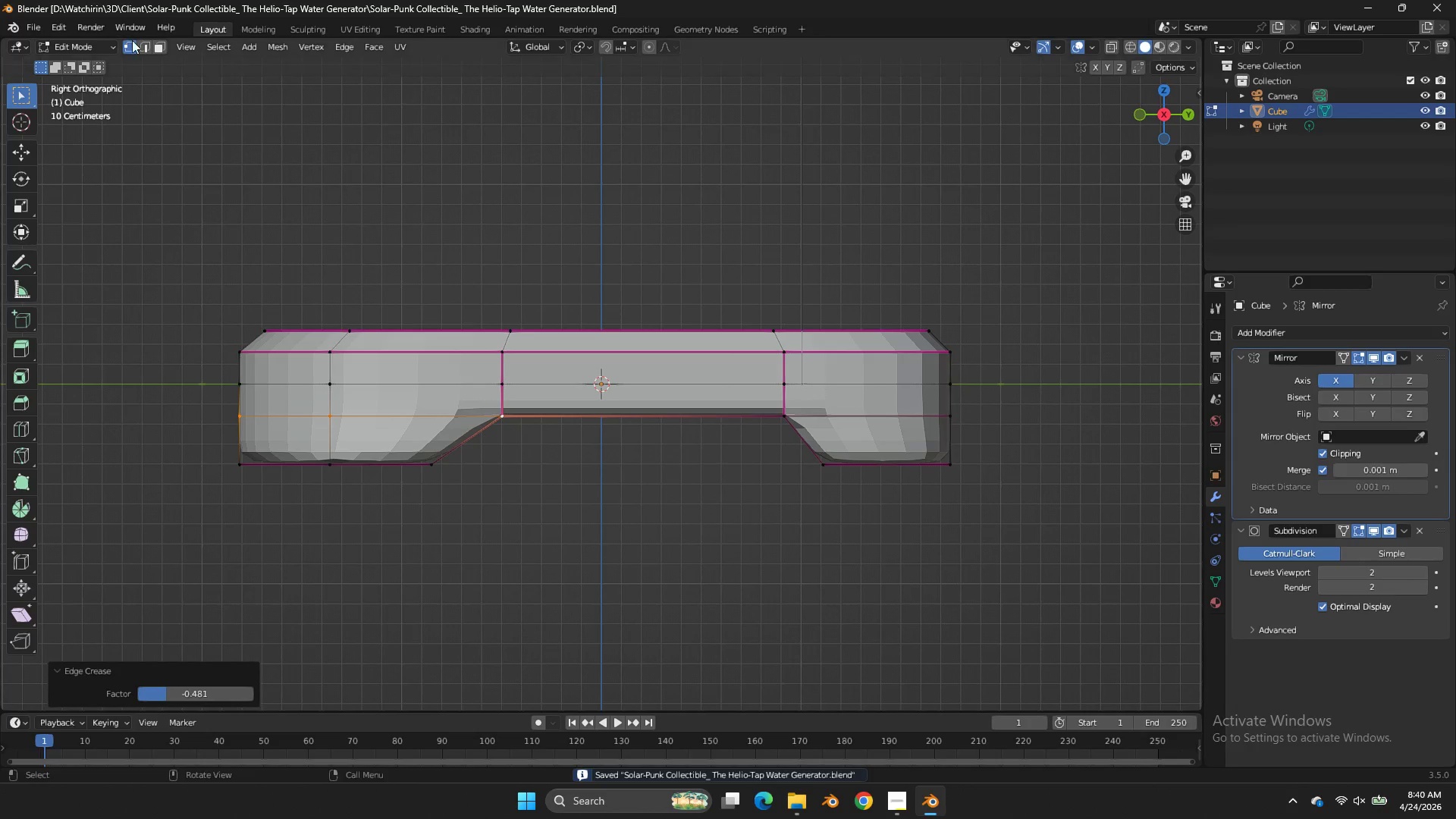 
left_click([143, 47])
 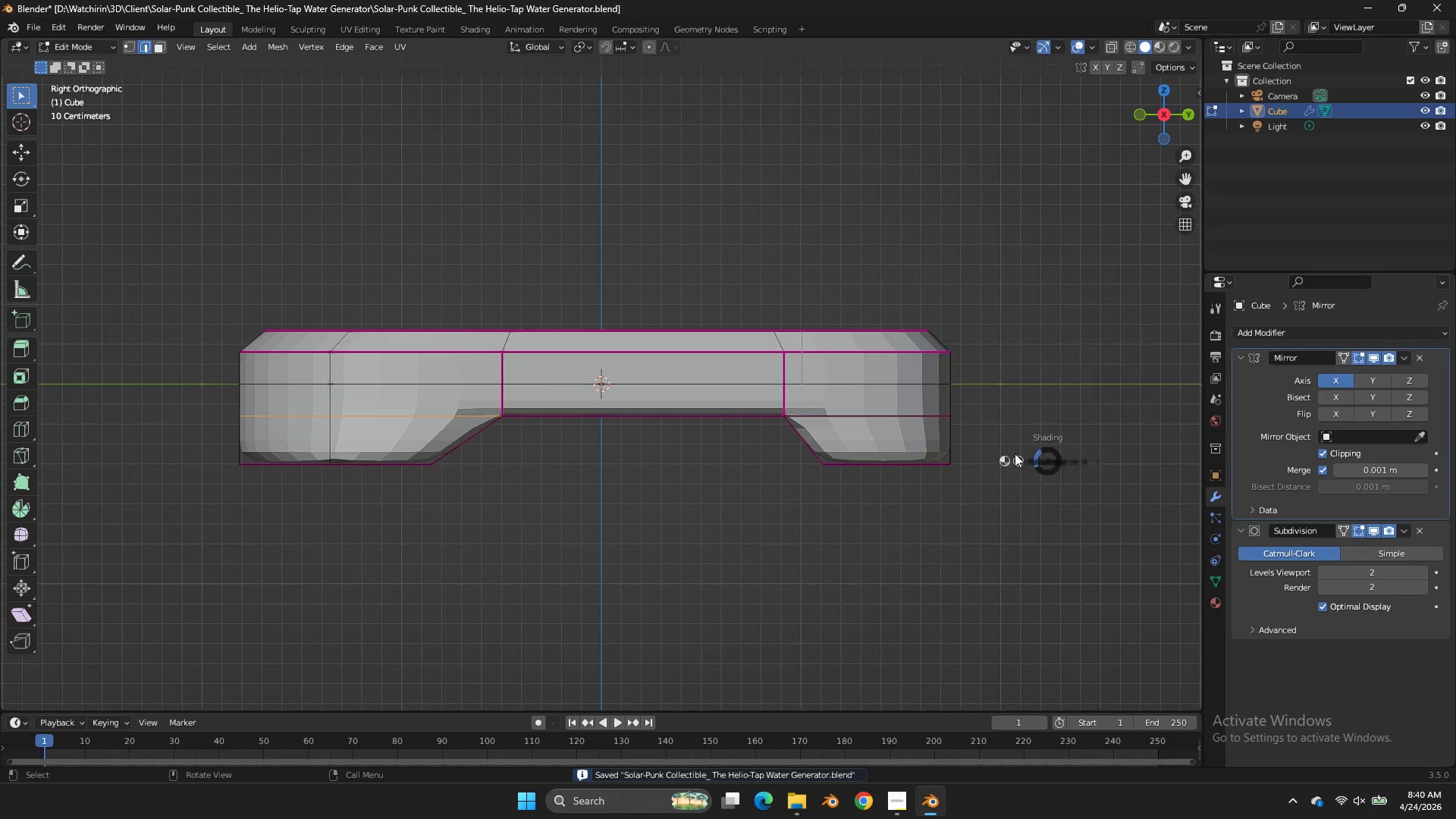 
key(Z)
 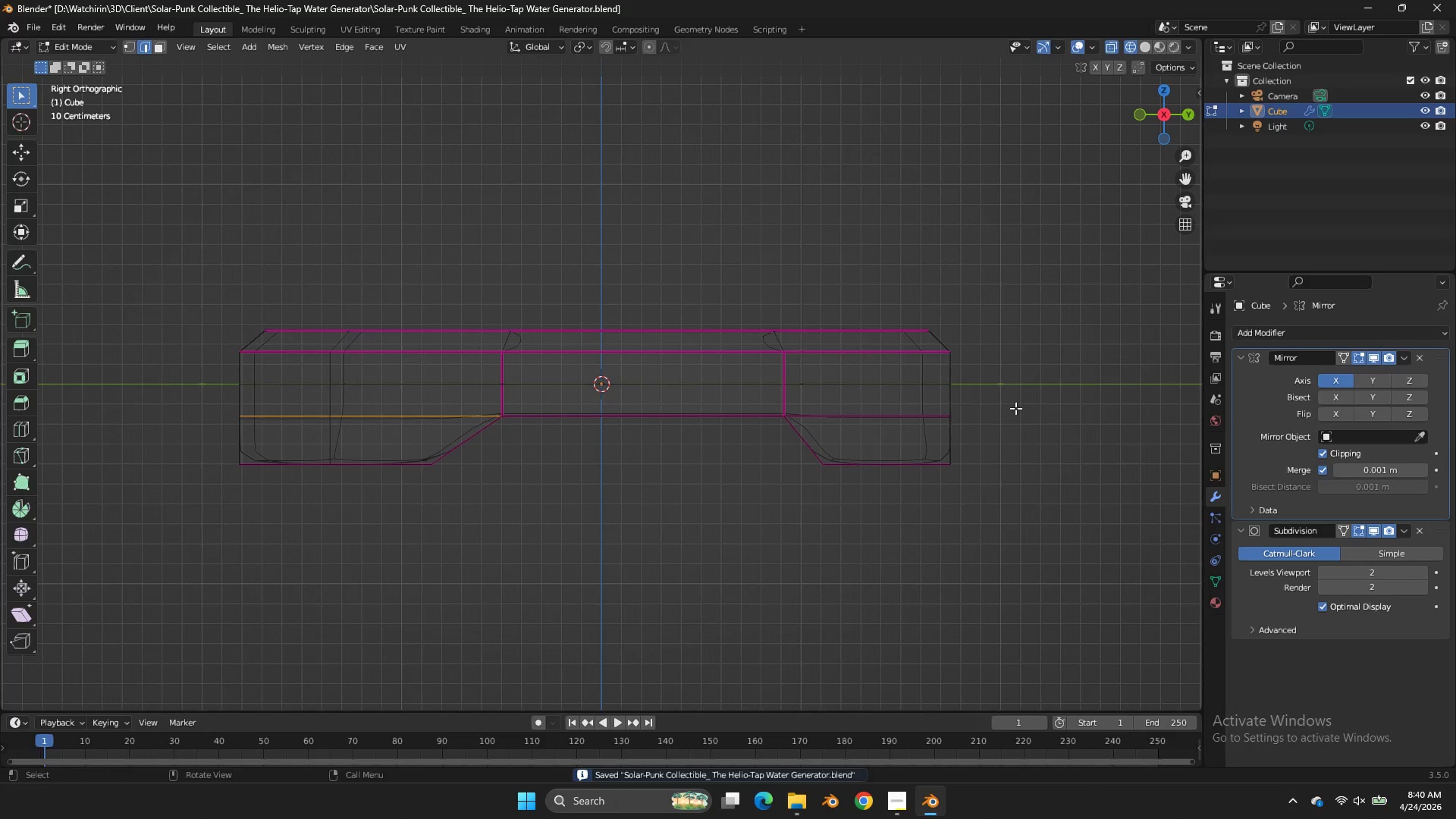 
left_click_drag(start_coordinate=[1015, 408], to_coordinate=[821, 422])
 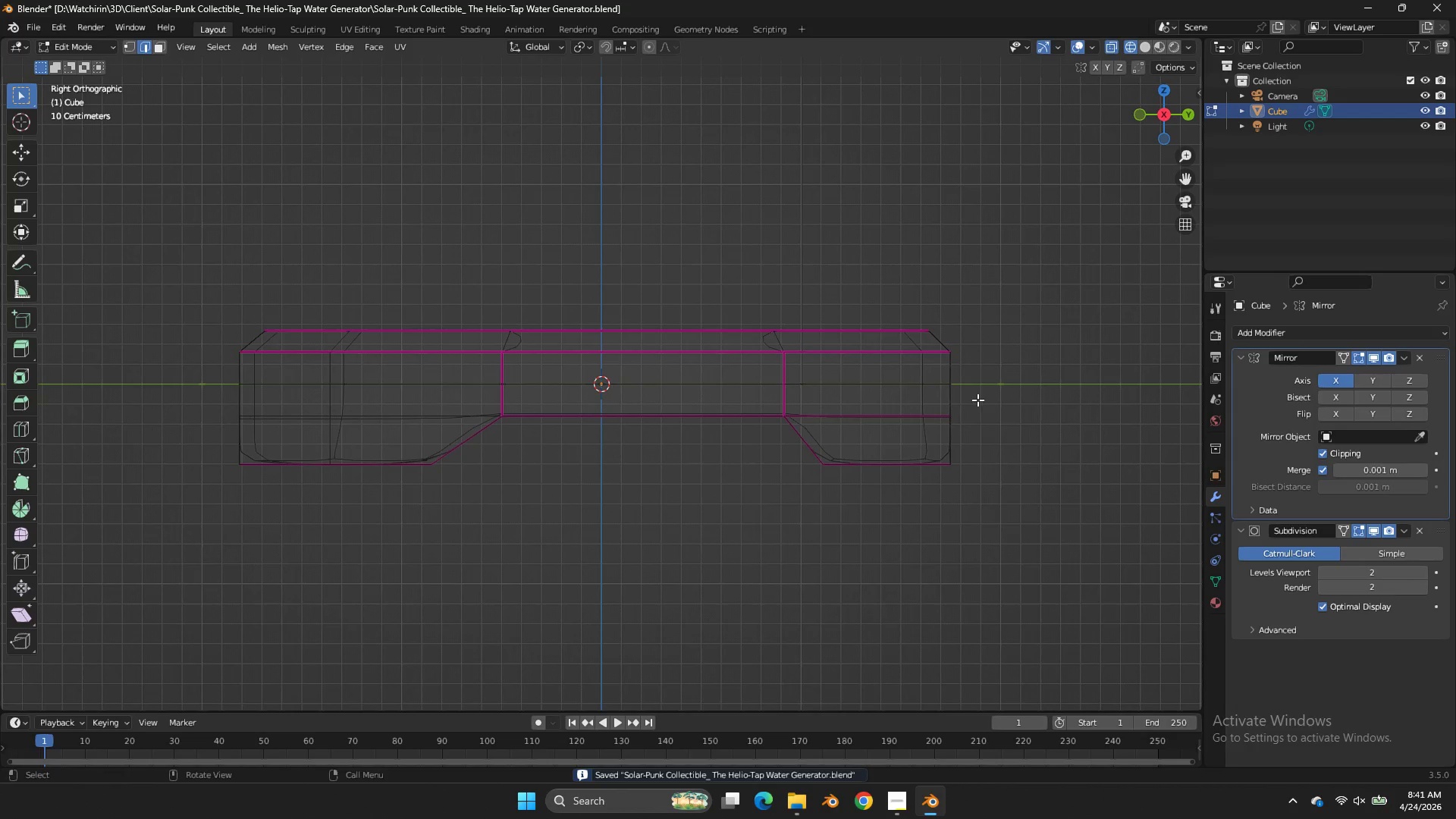 
key(Shift+ShiftLeft)
 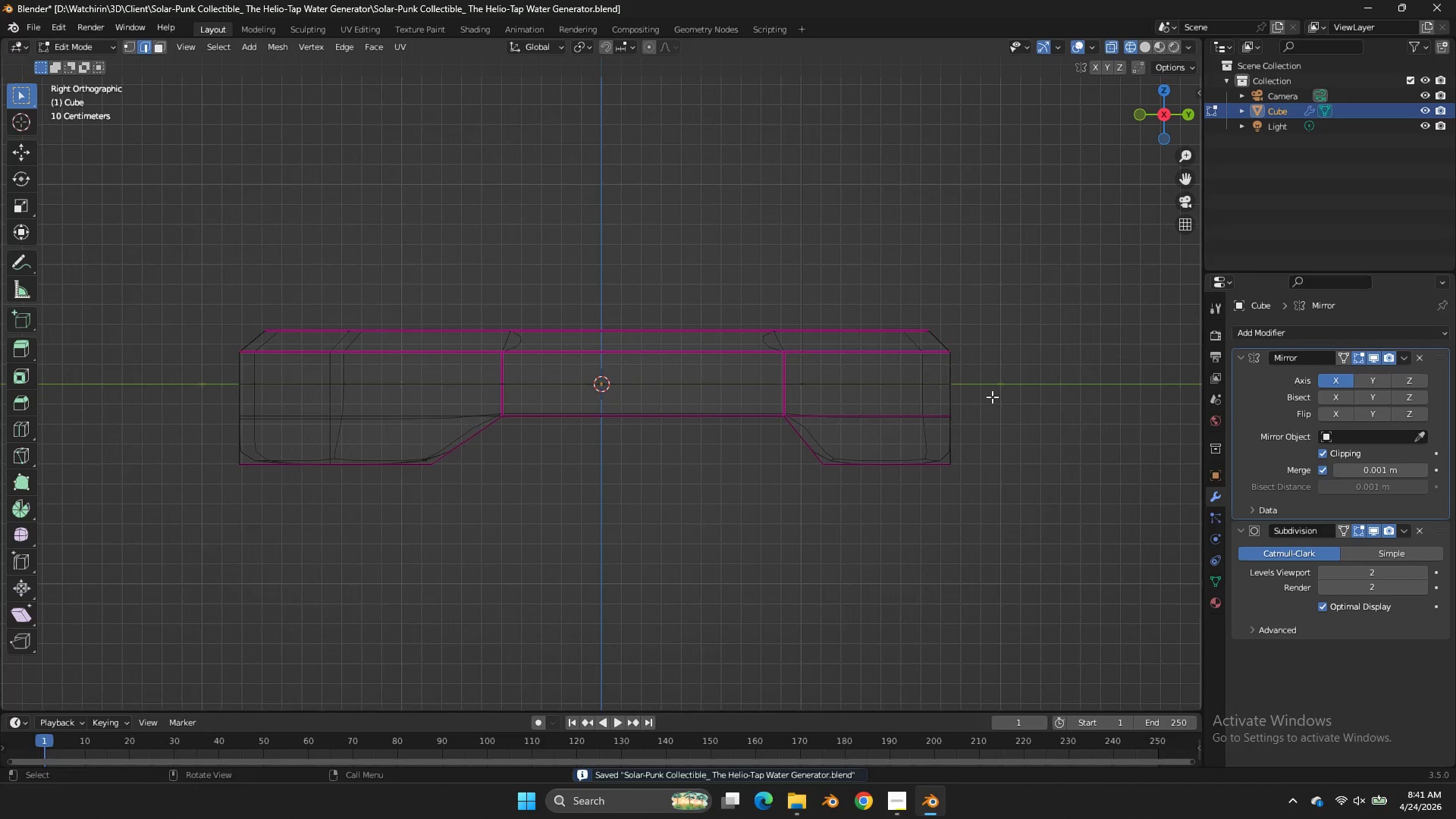 
left_click_drag(start_coordinate=[992, 397], to_coordinate=[790, 426])
 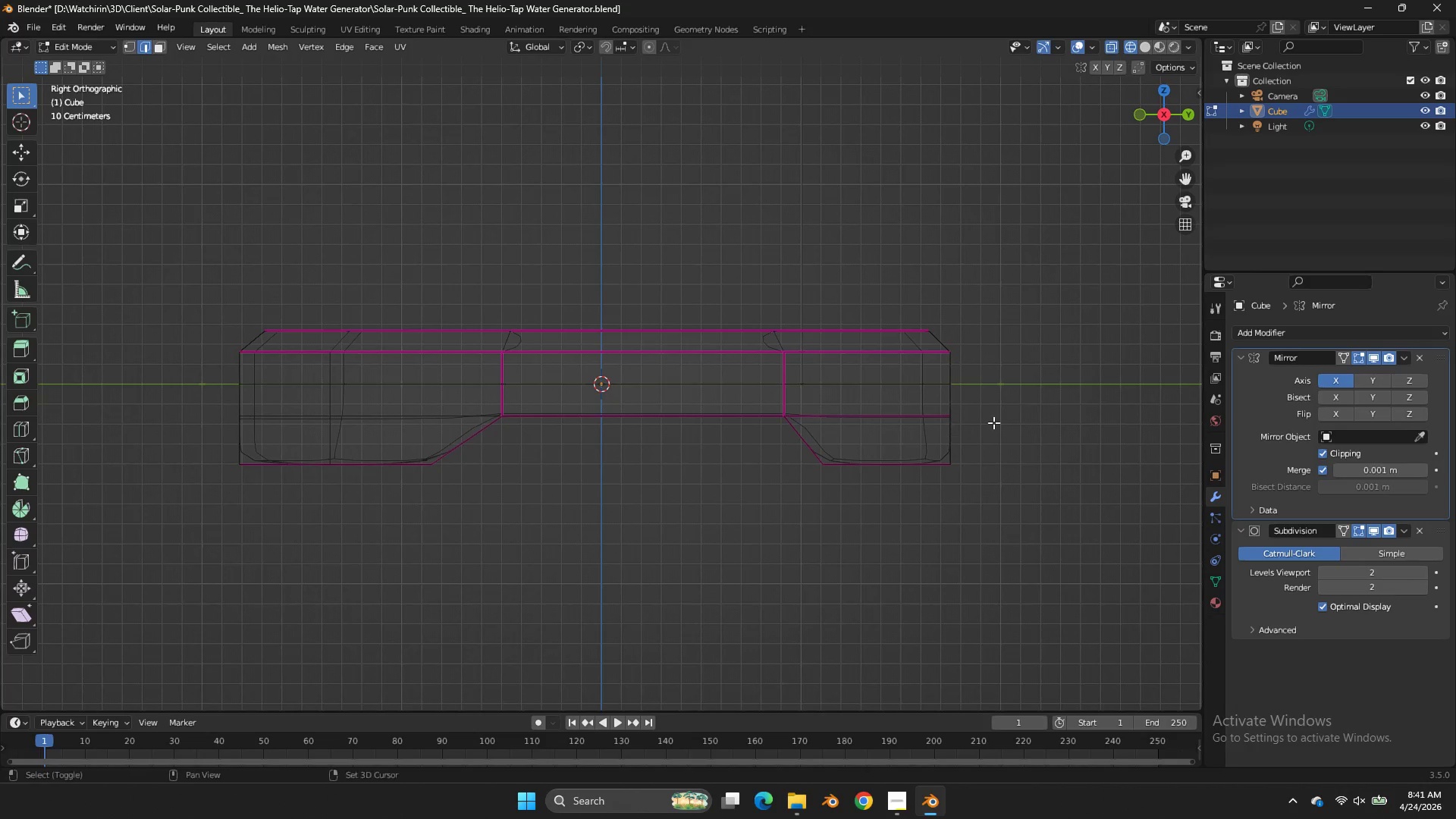 
left_click_drag(start_coordinate=[1004, 401], to_coordinate=[780, 421])
 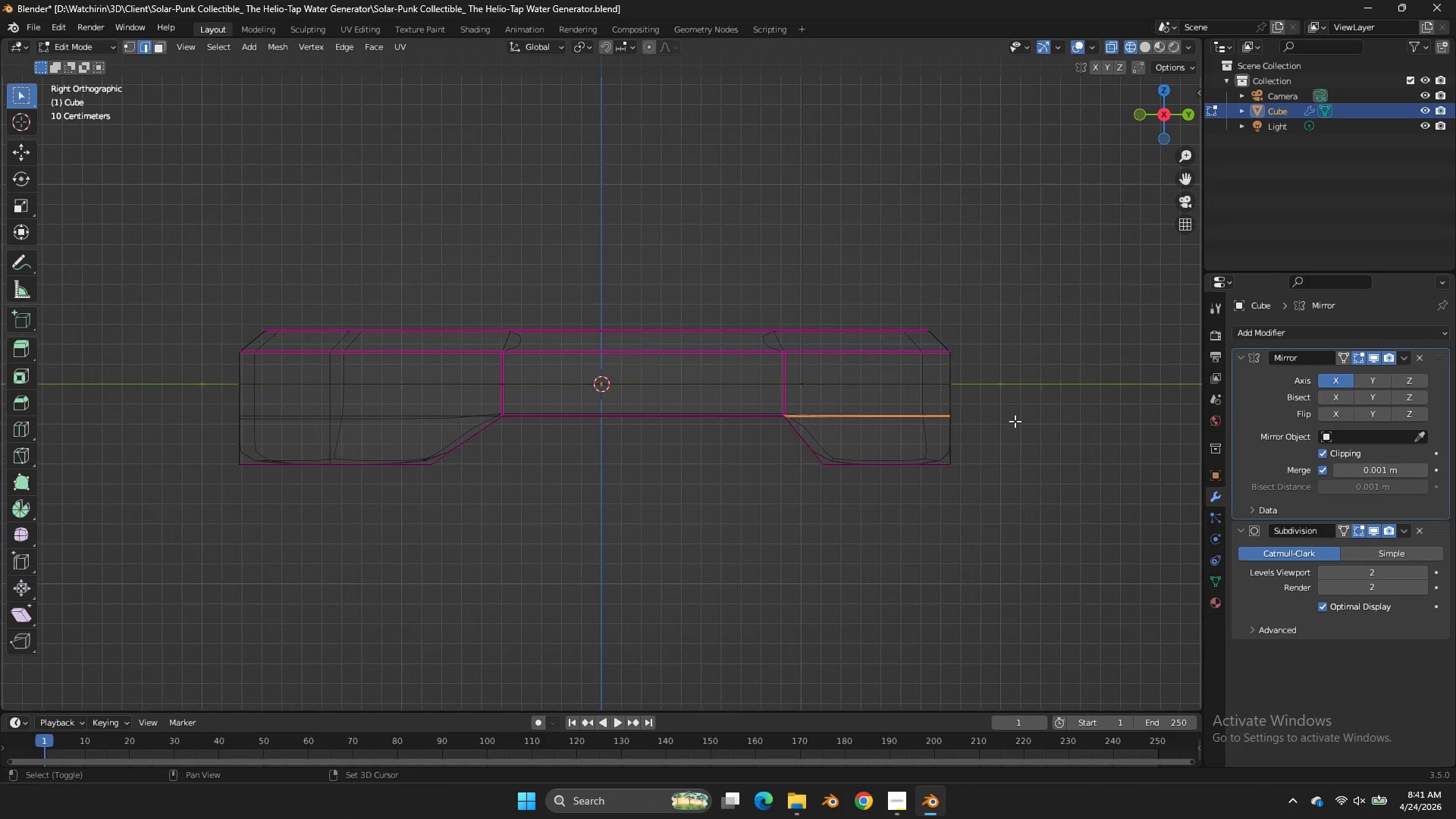 
key(Shift+E)
 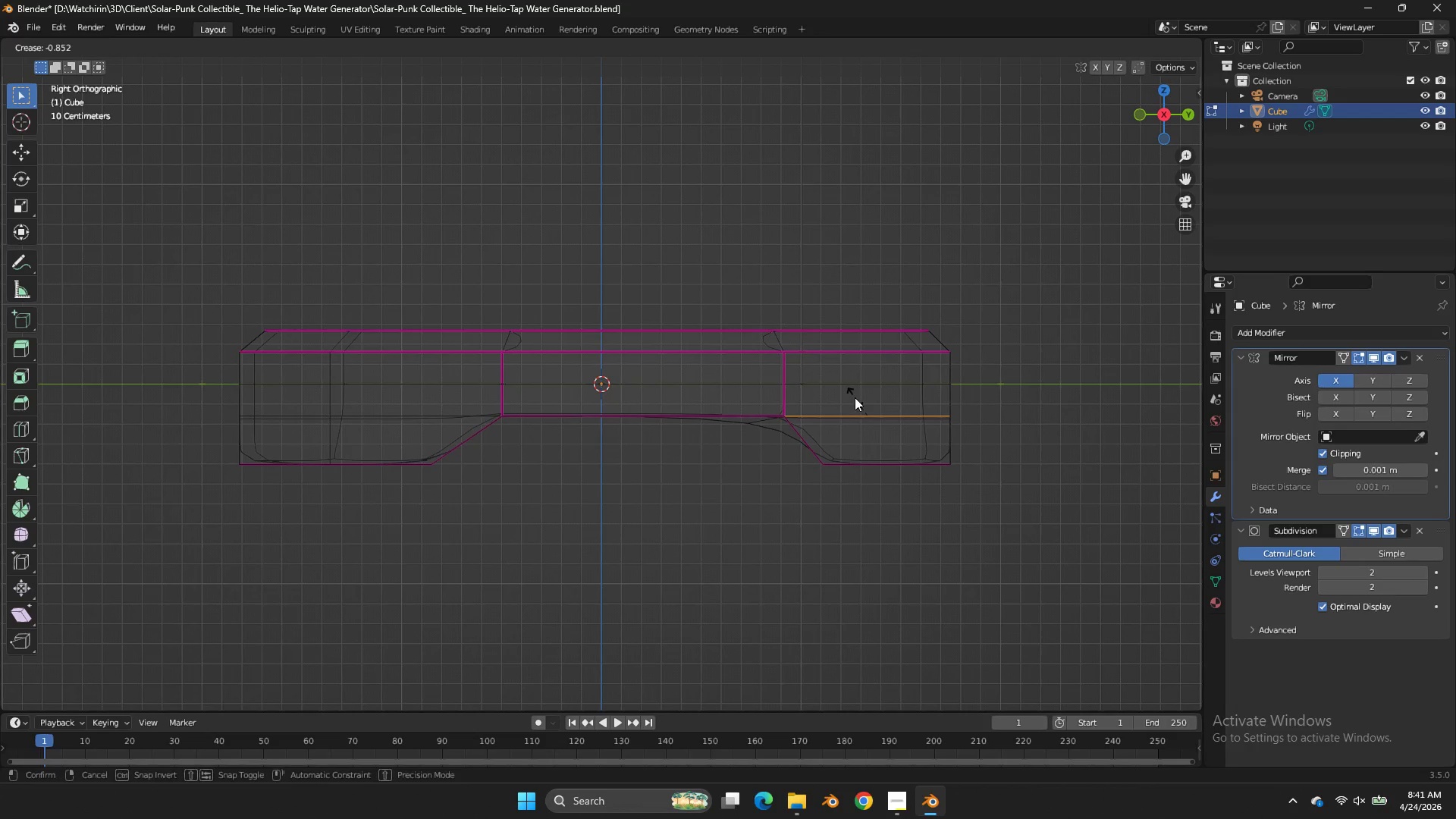 
left_click([855, 397])
 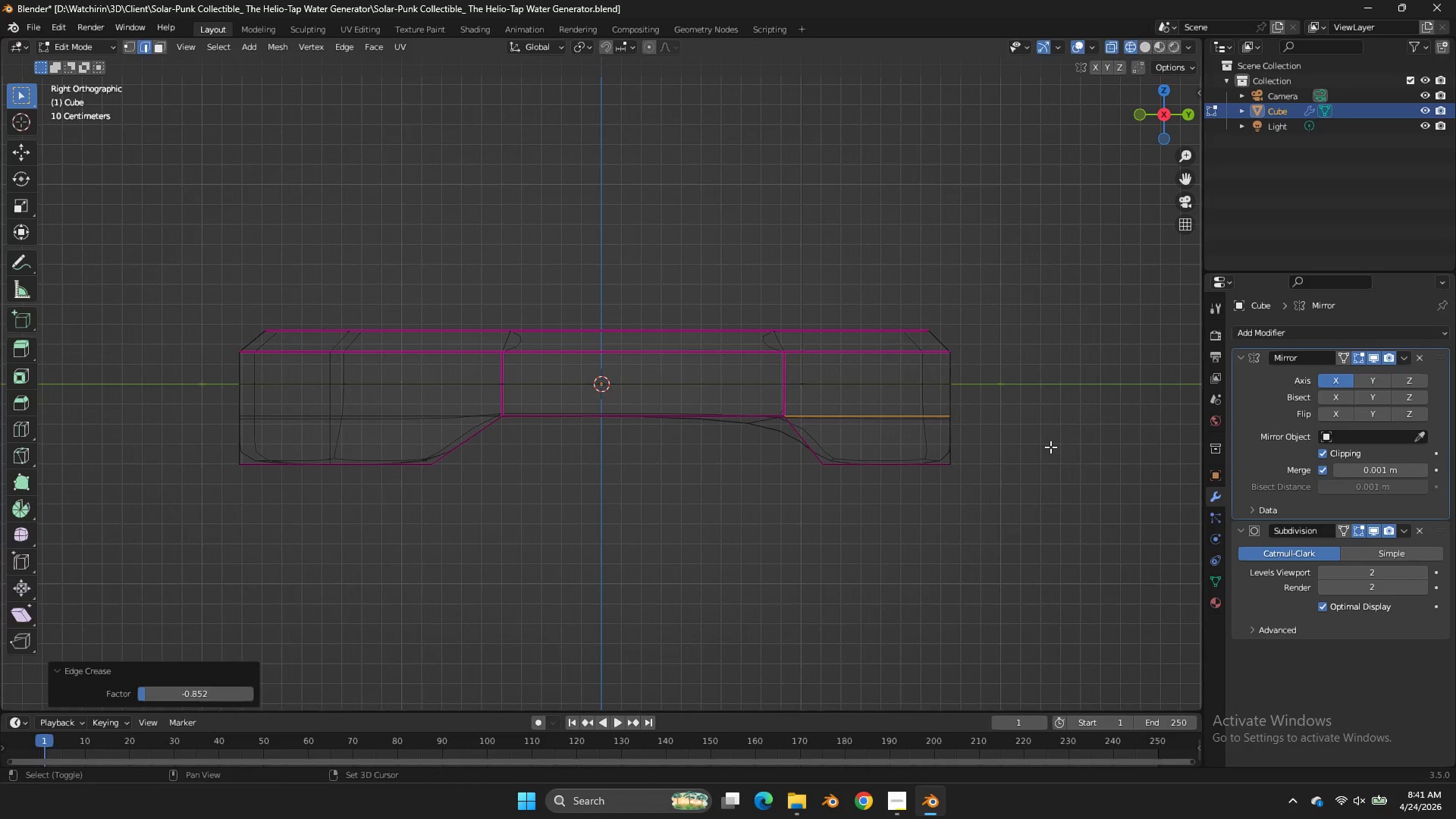 
key(Shift+E)
 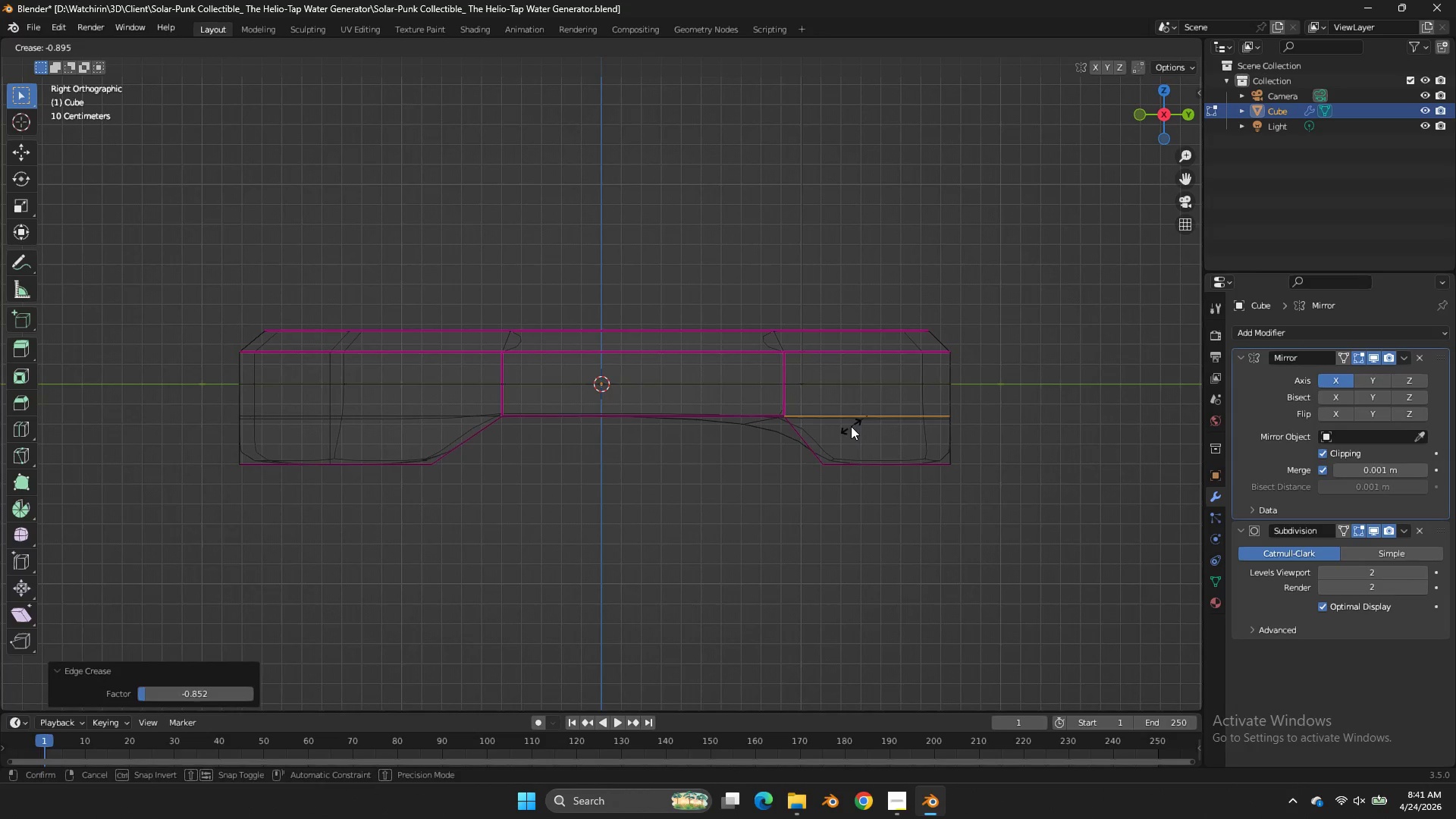 
left_click([851, 426])
 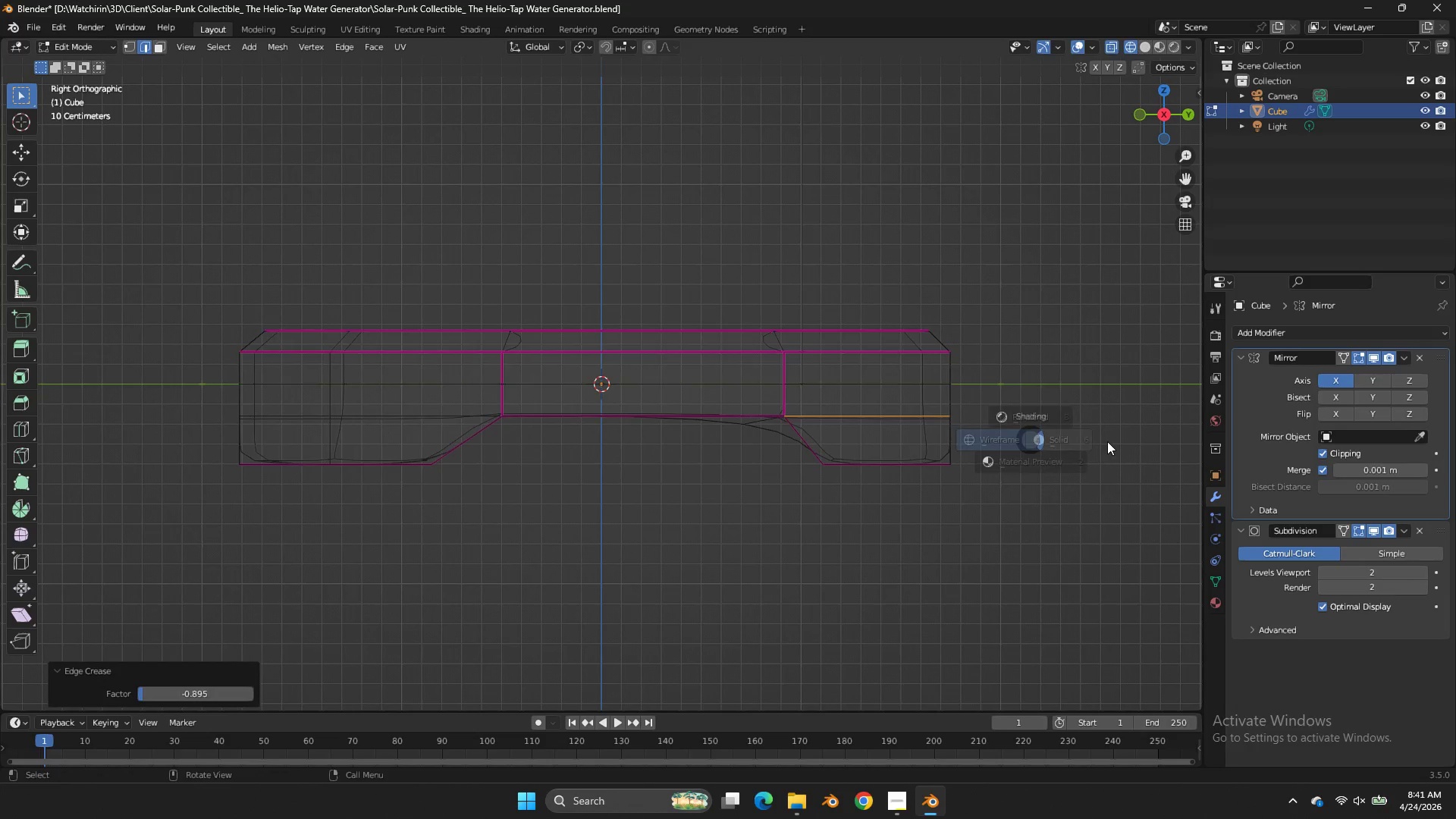 
type(zE)
 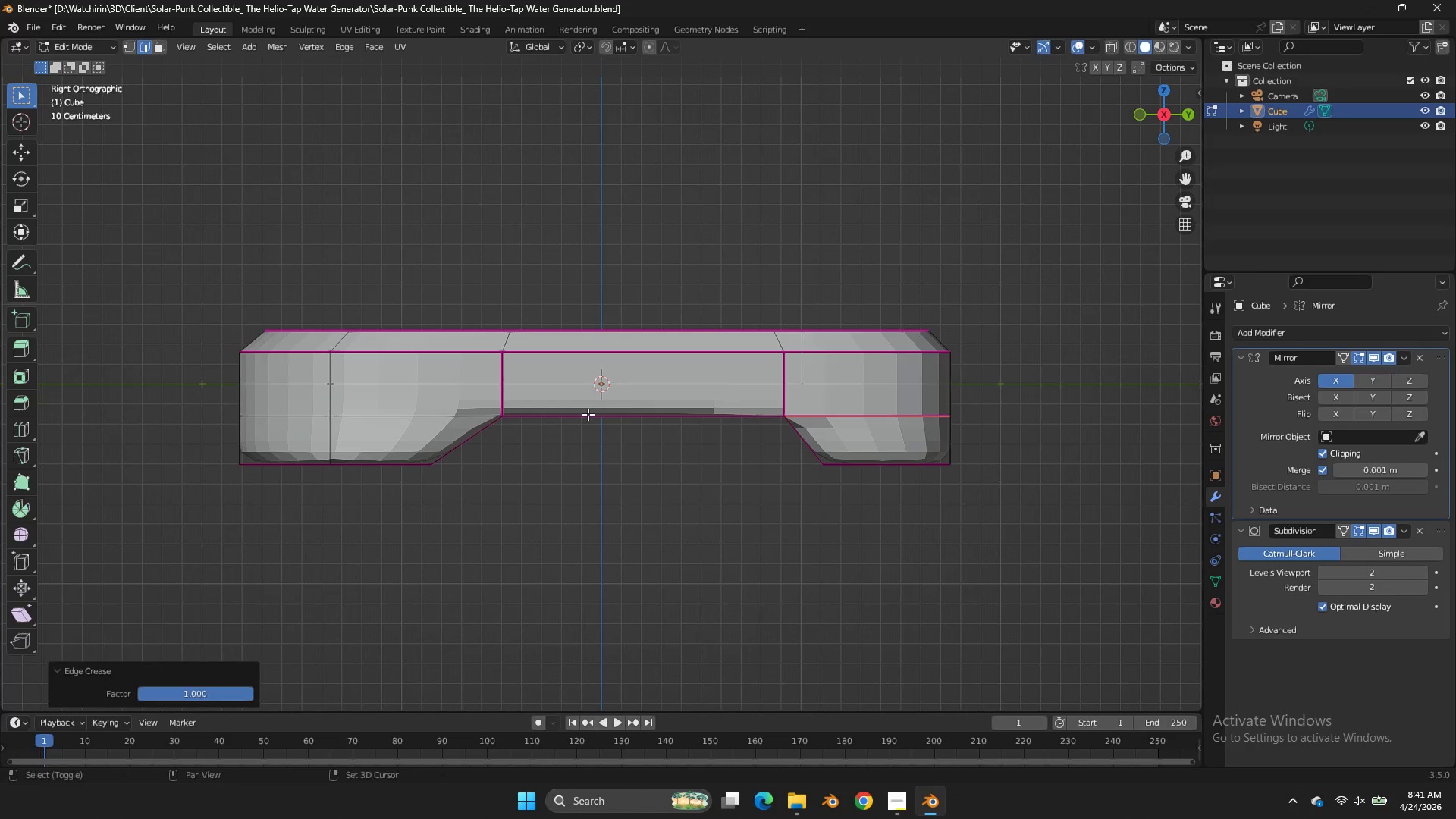 
left_click([586, 414])
 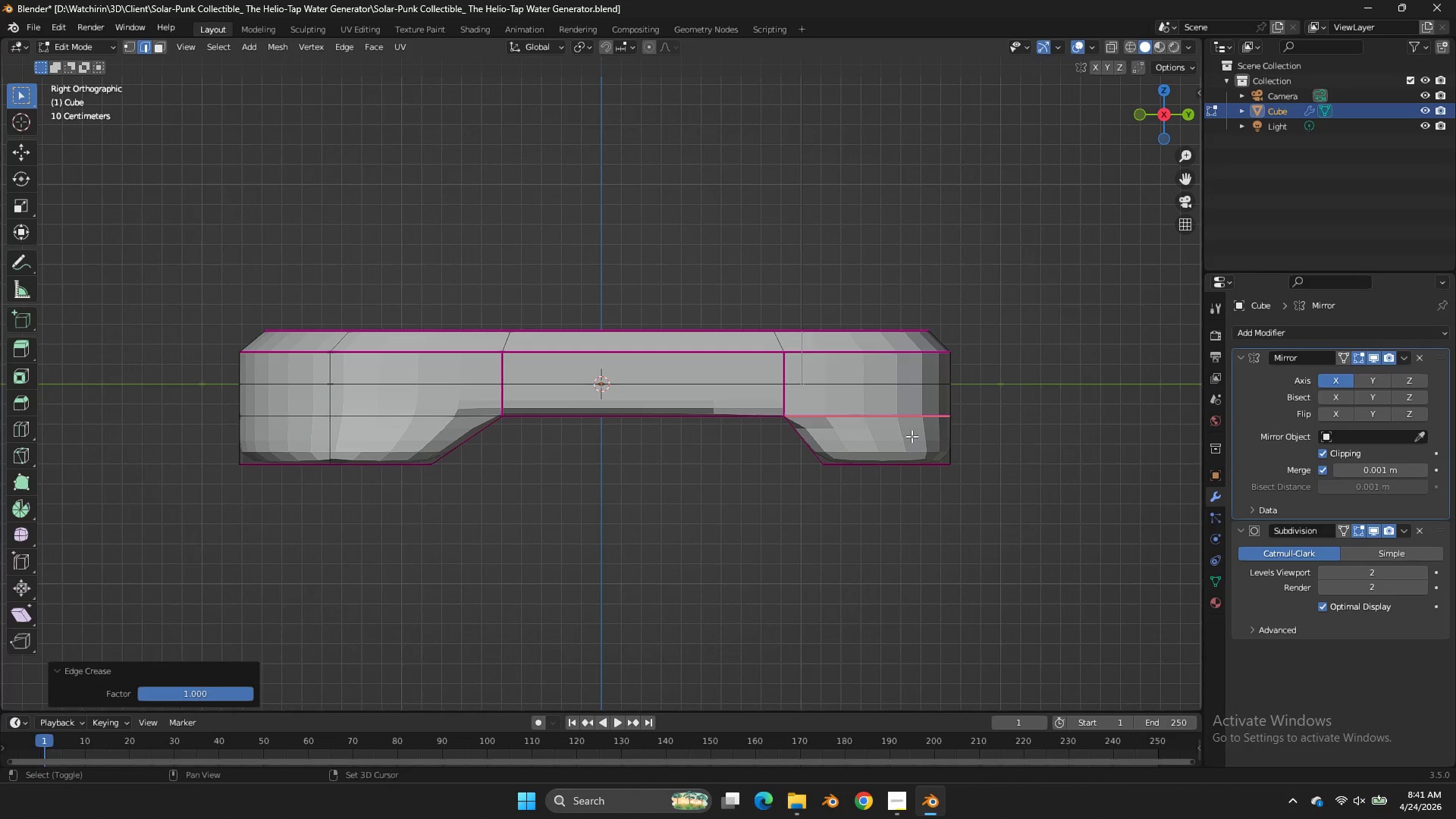 
key(Shift+E)
 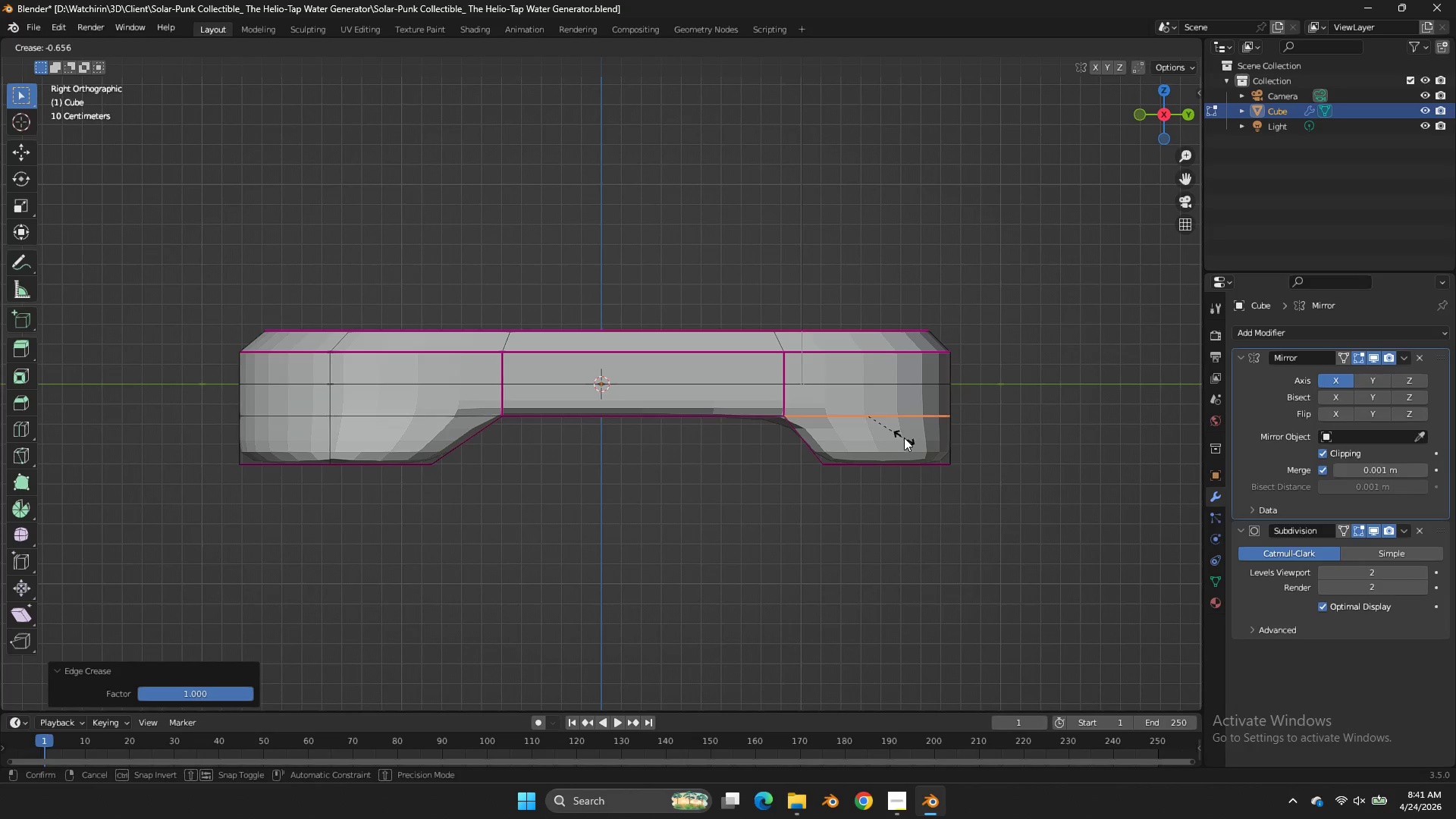 
left_click([904, 438])
 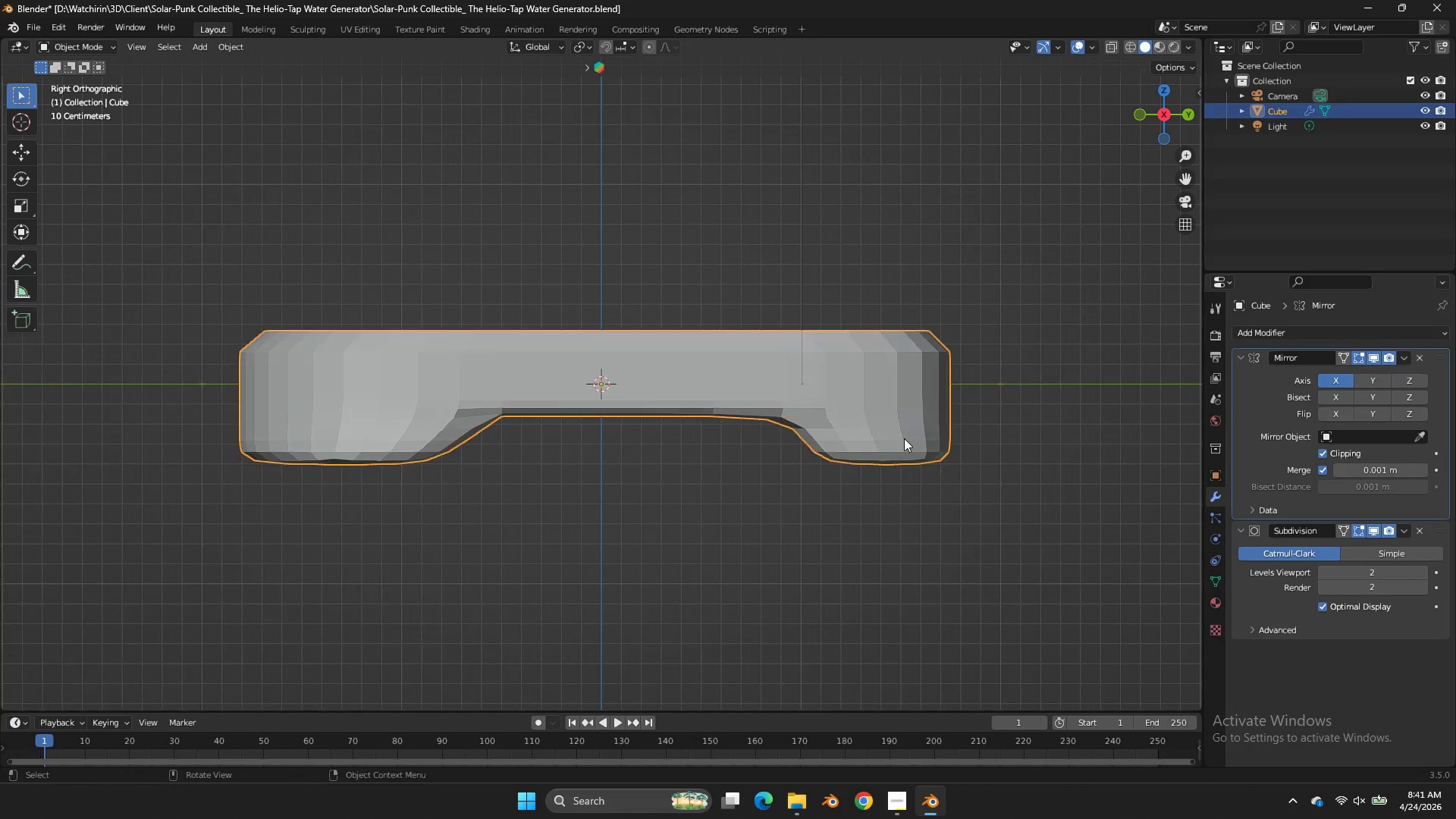 
key(Tab)
 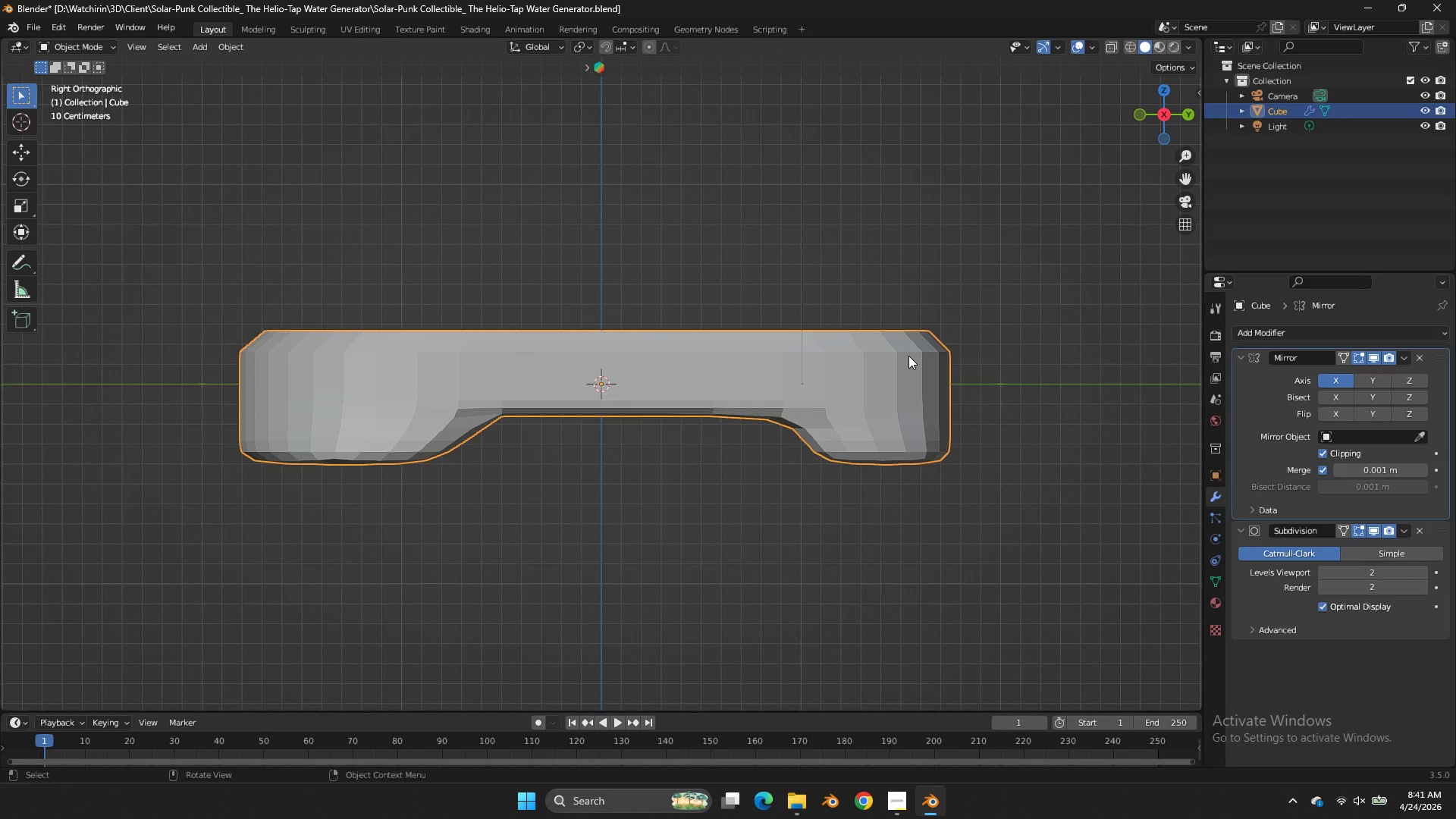 
wait(5.61)
 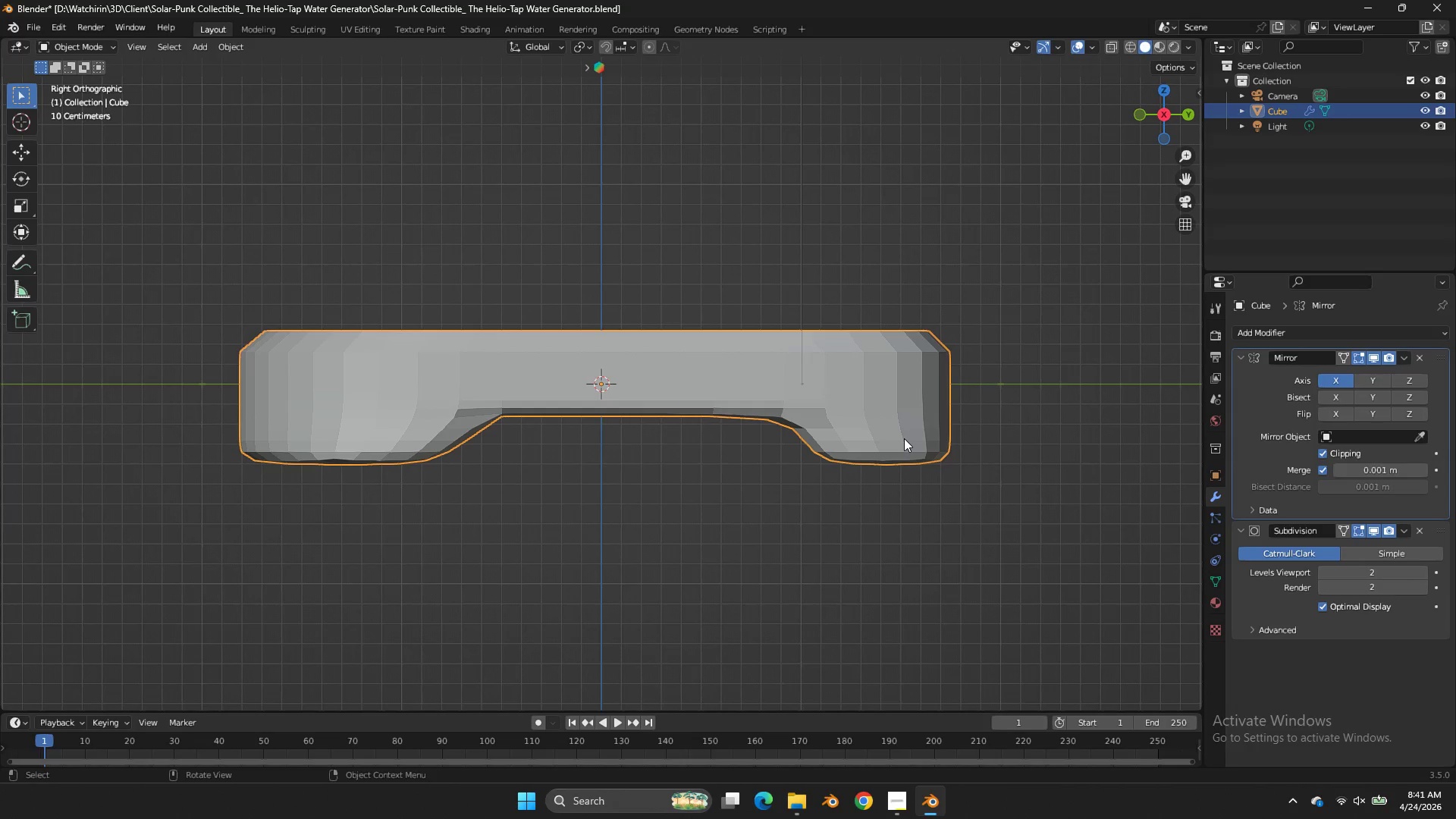 
key(Tab)
 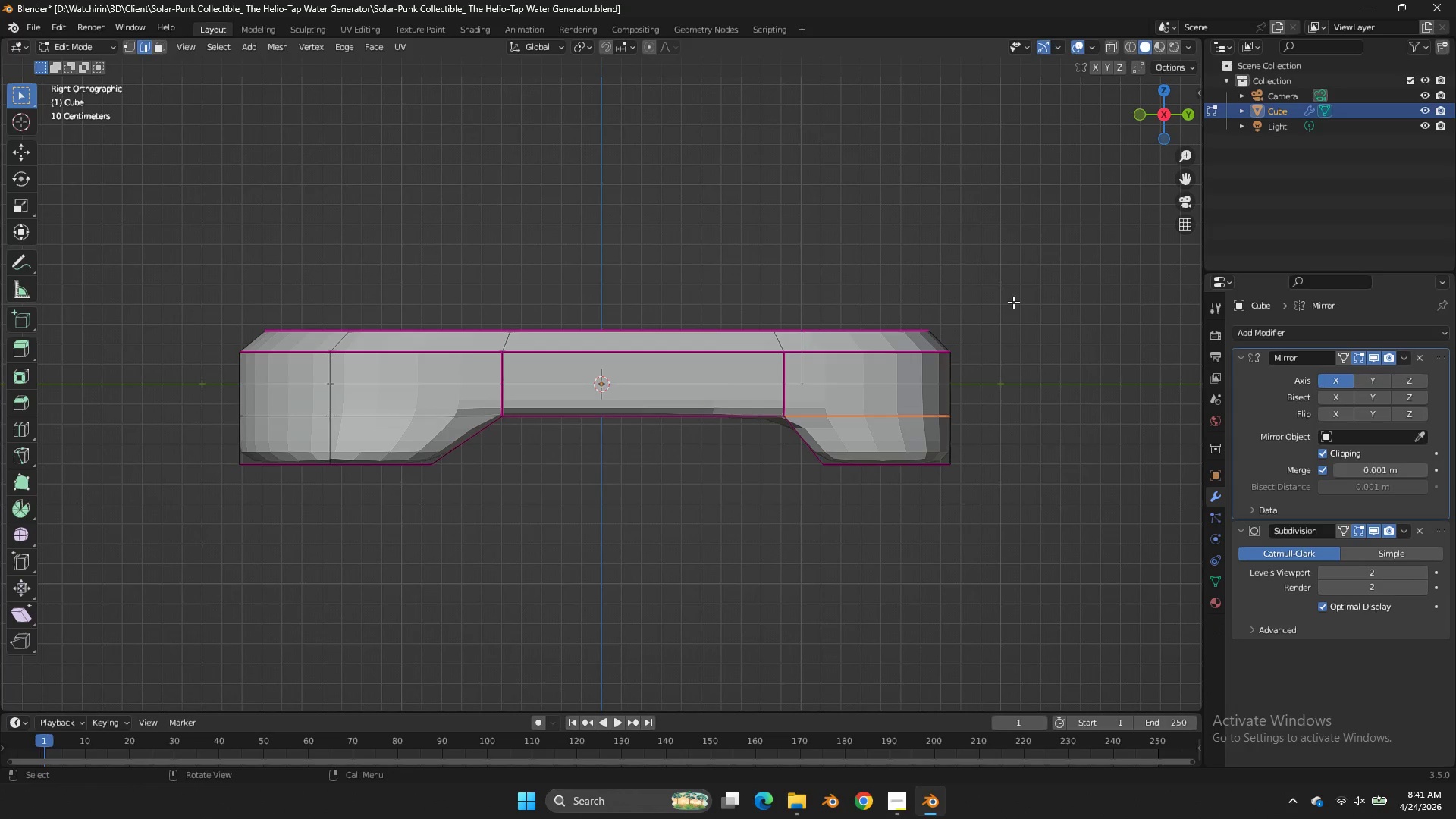 
key(Z)
 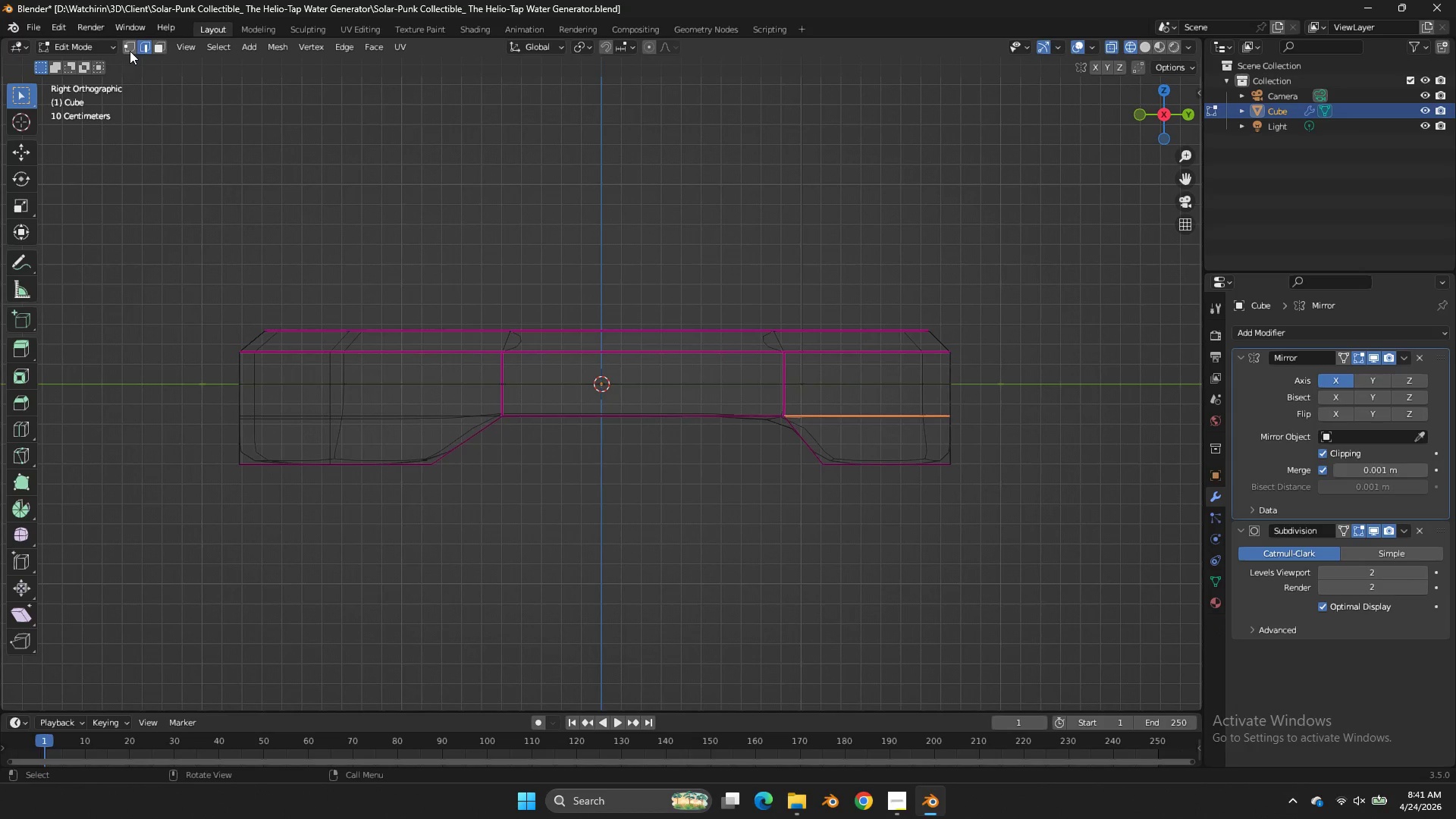 
left_click([130, 51])
 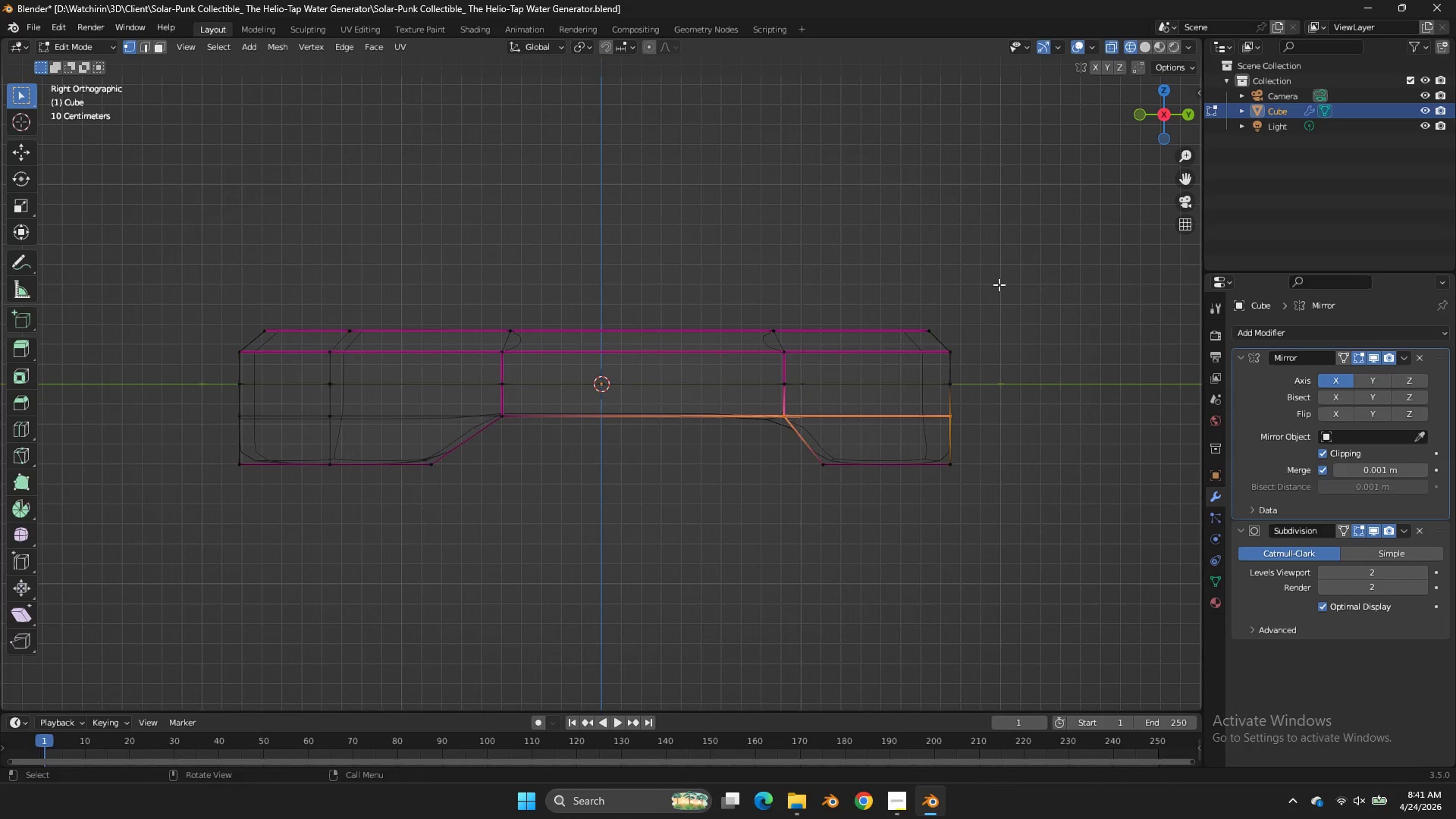 
left_click_drag(start_coordinate=[990, 284], to_coordinate=[900, 342])
 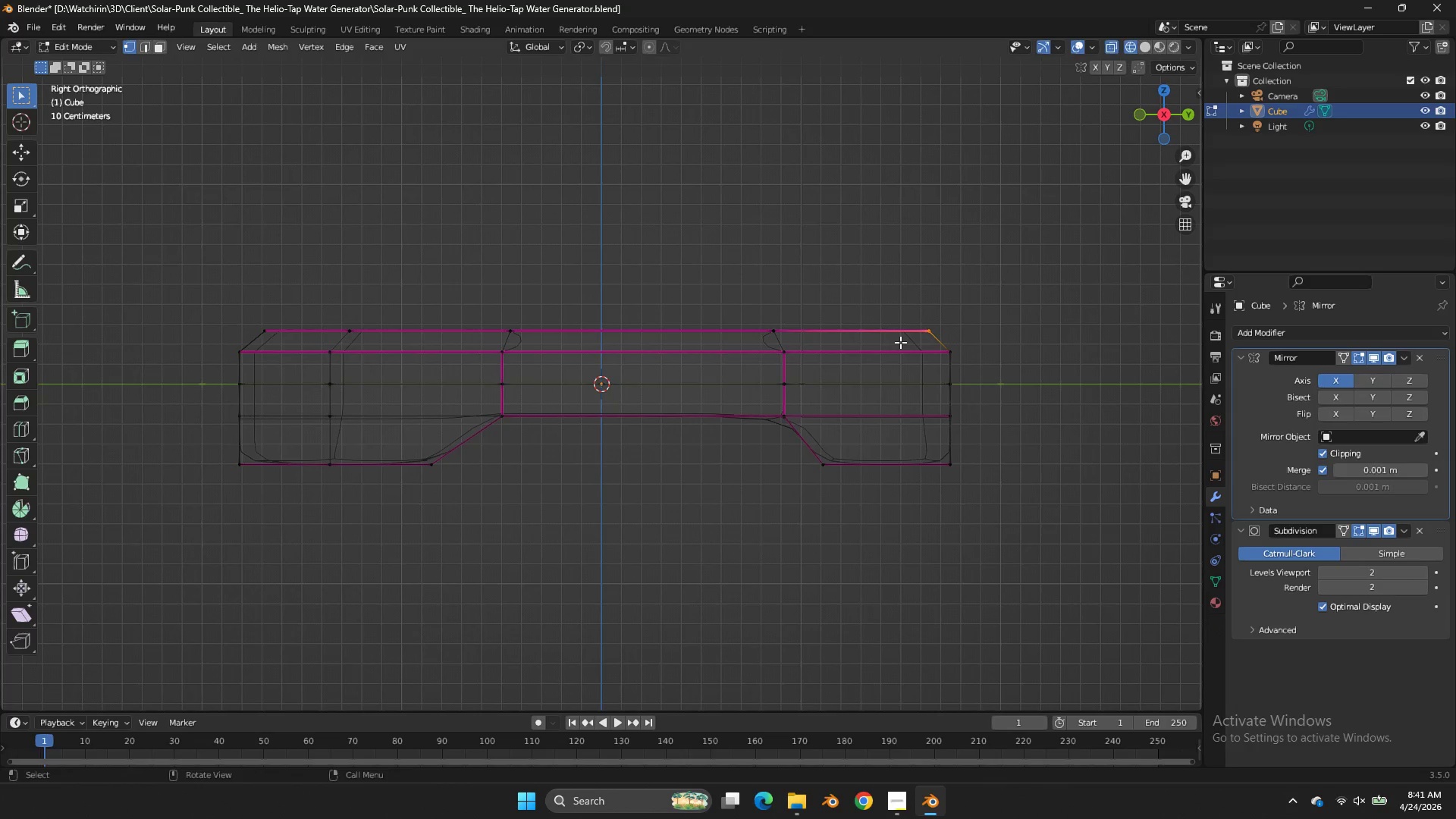 
type(gy)
 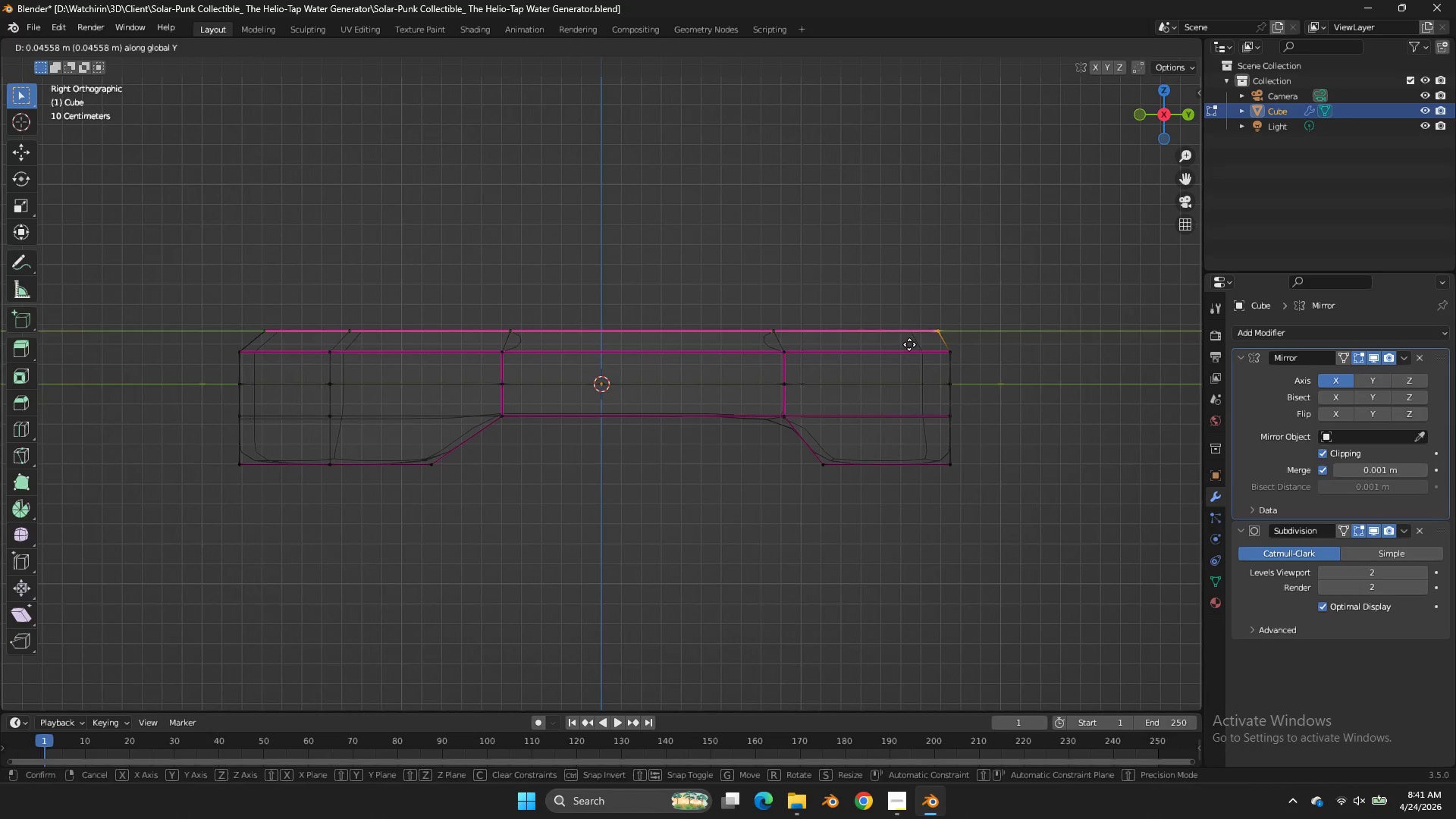 
hold_key(key=ShiftLeft, duration=0.94)
left_click([961, 347])
 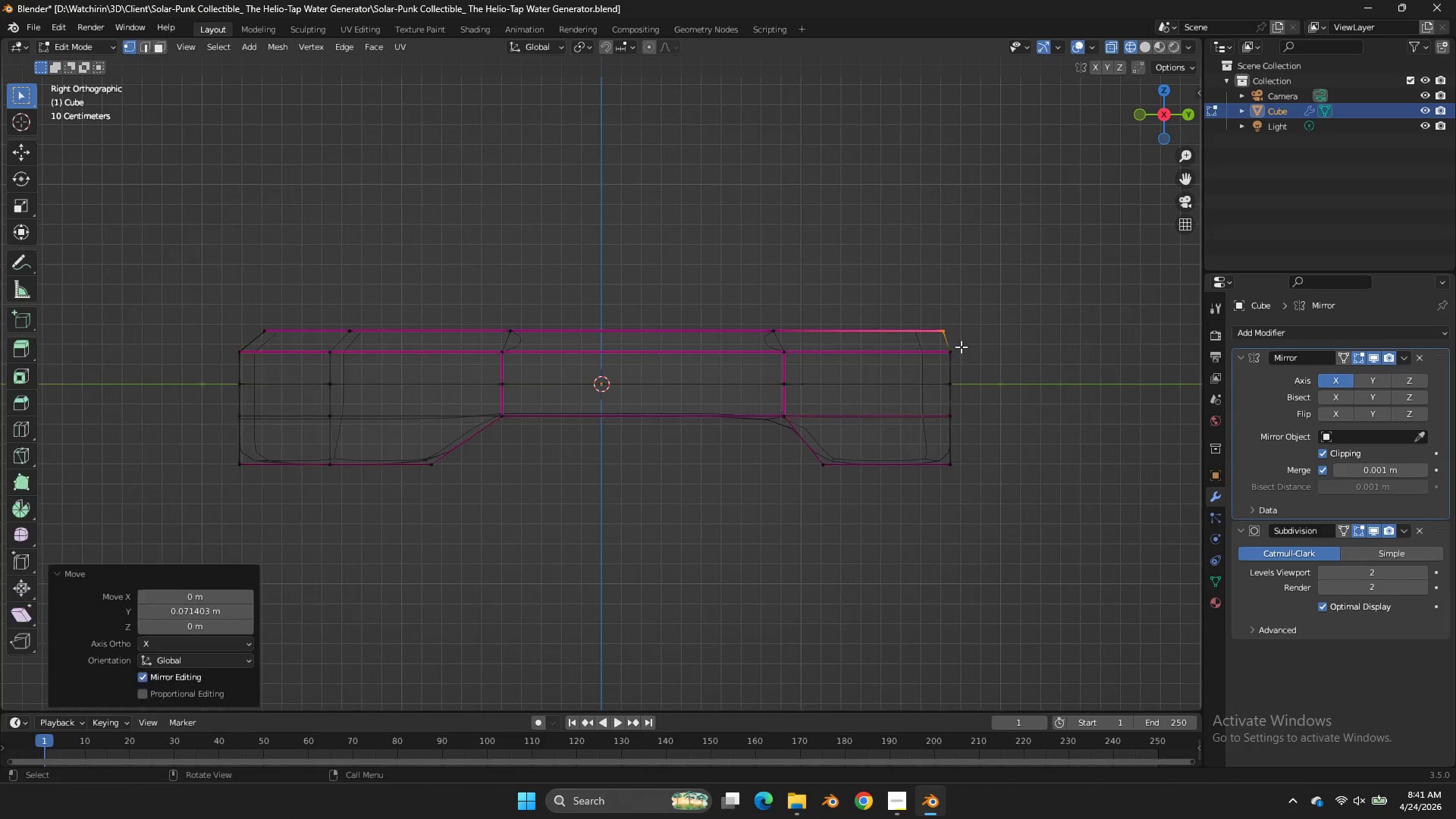 
key(Tab)
 